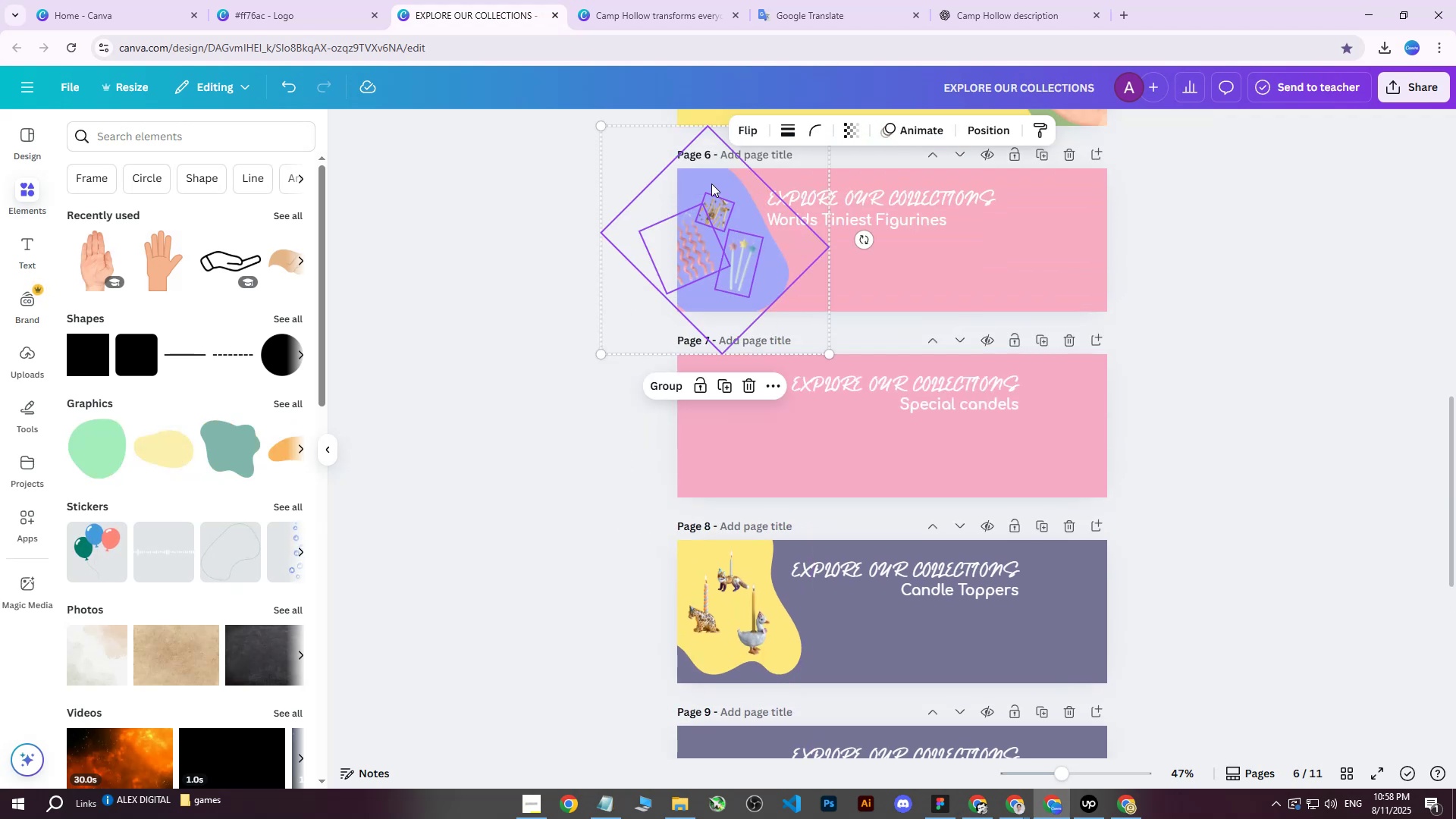 
left_click_drag(start_coordinate=[711, 184], to_coordinate=[737, 373])
 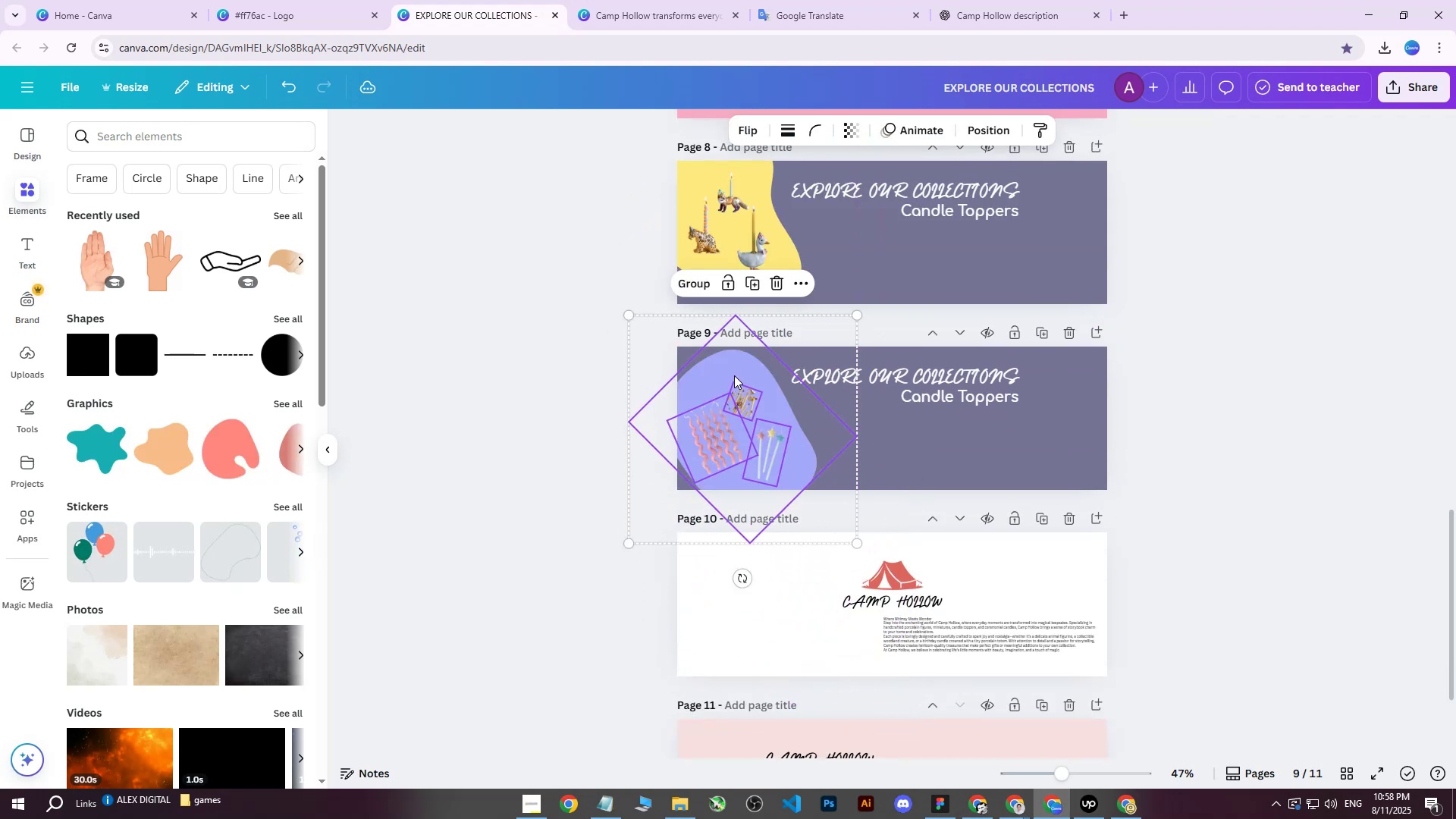 
scroll: coordinate [802, 564], scroll_direction: down, amount: 5.0
 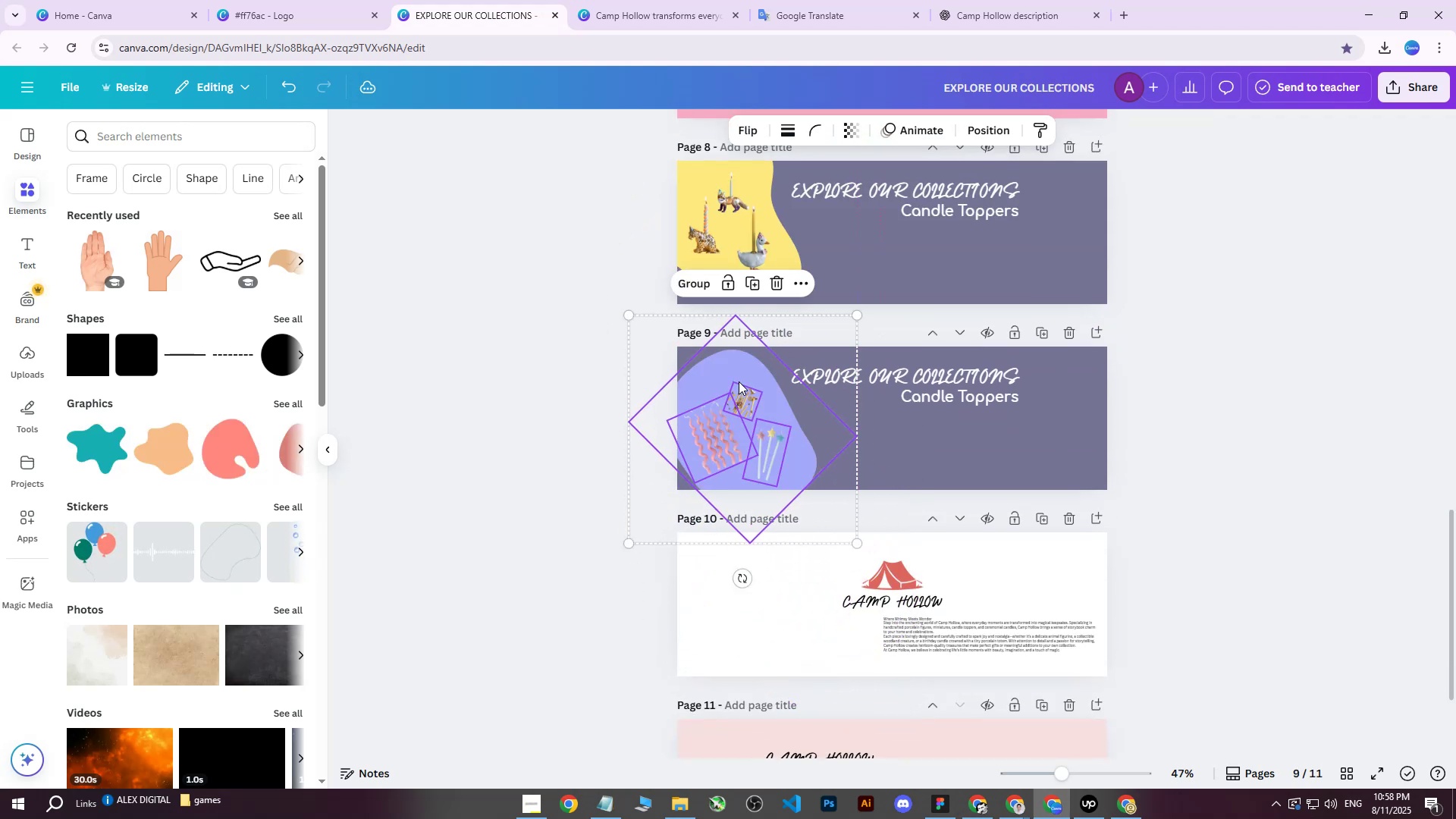 
left_click_drag(start_coordinate=[736, 379], to_coordinate=[718, 355])
 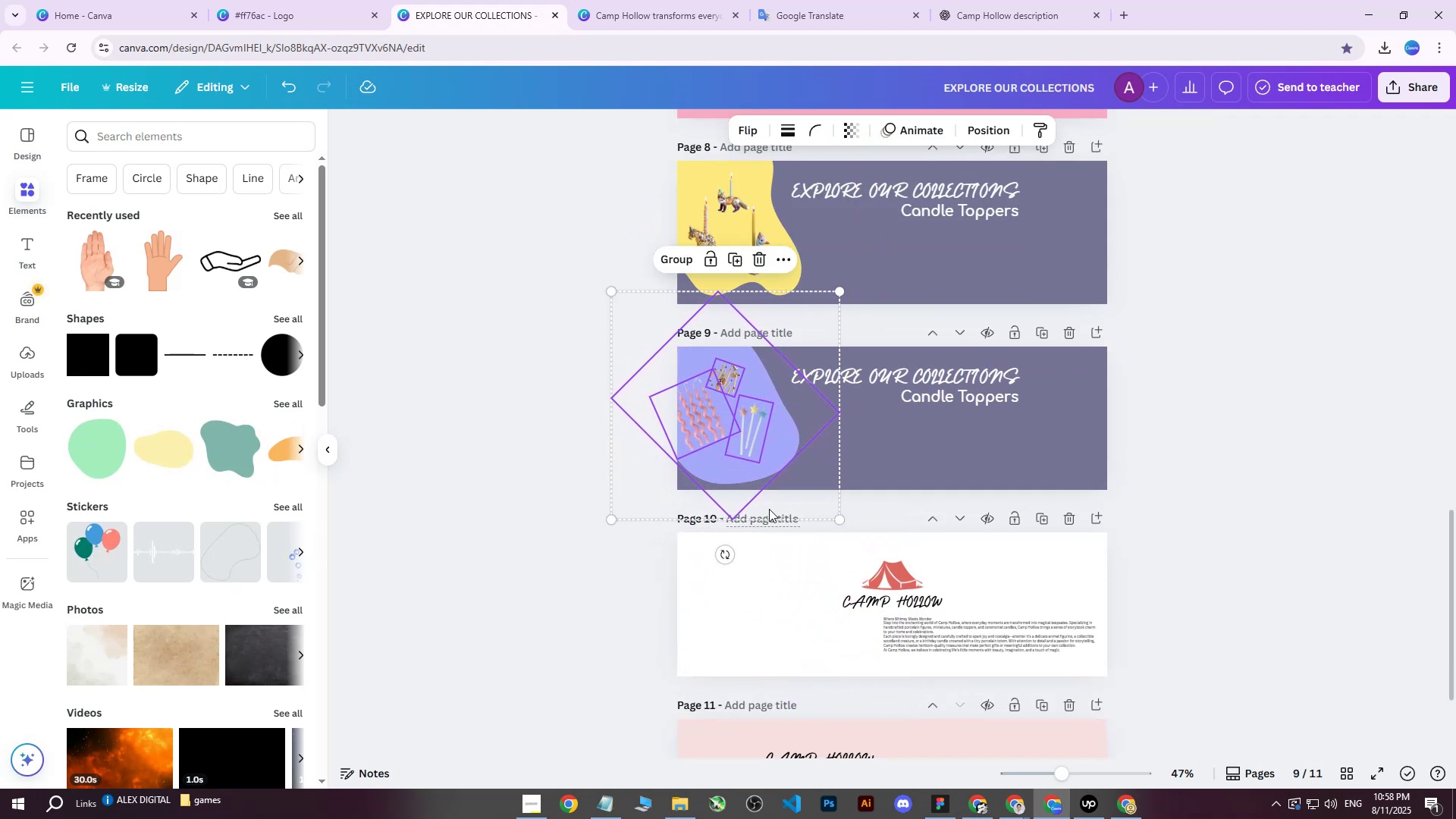 
left_click([772, 447])
 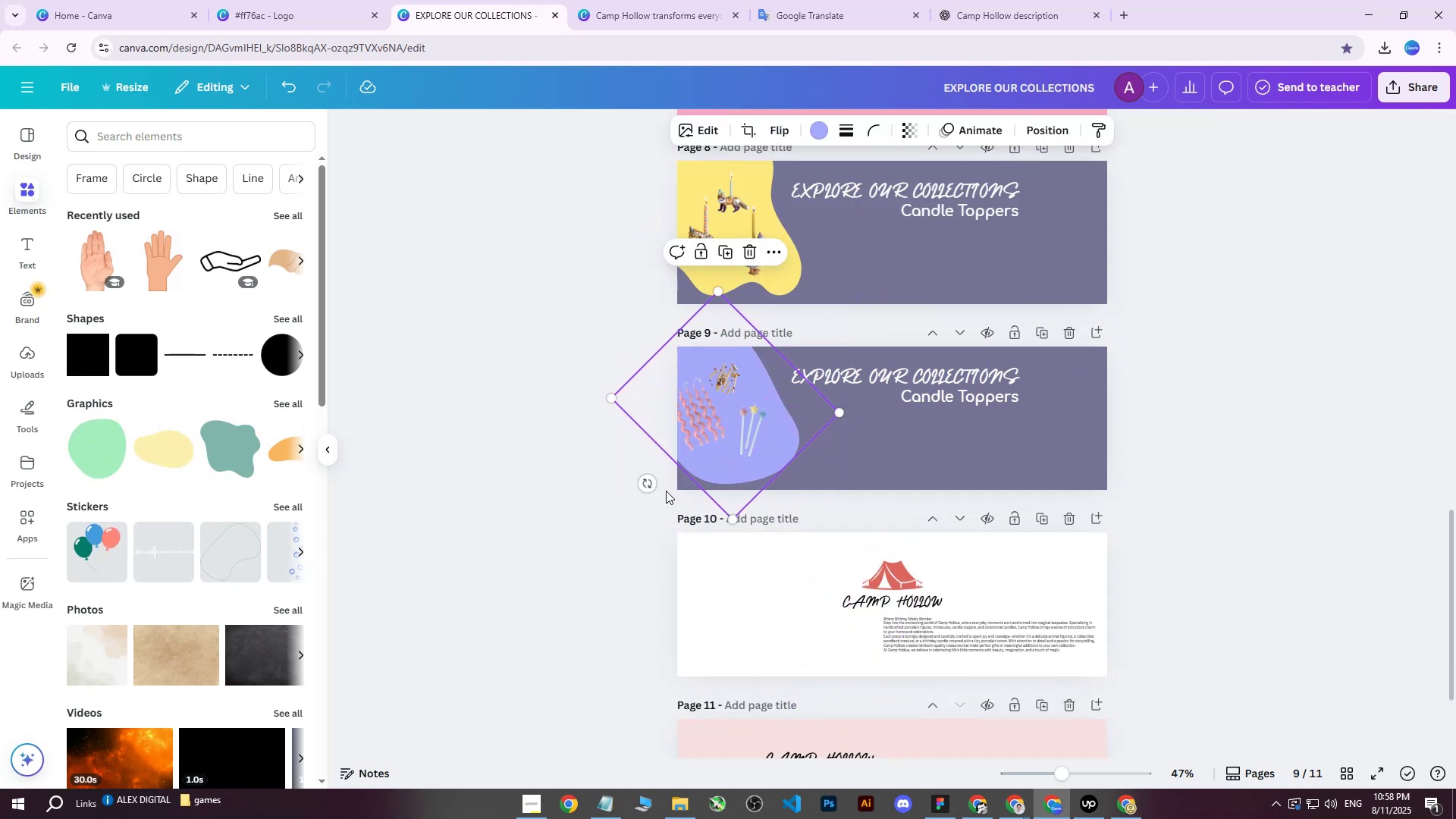 
left_click_drag(start_coordinate=[645, 484], to_coordinate=[661, 494])
 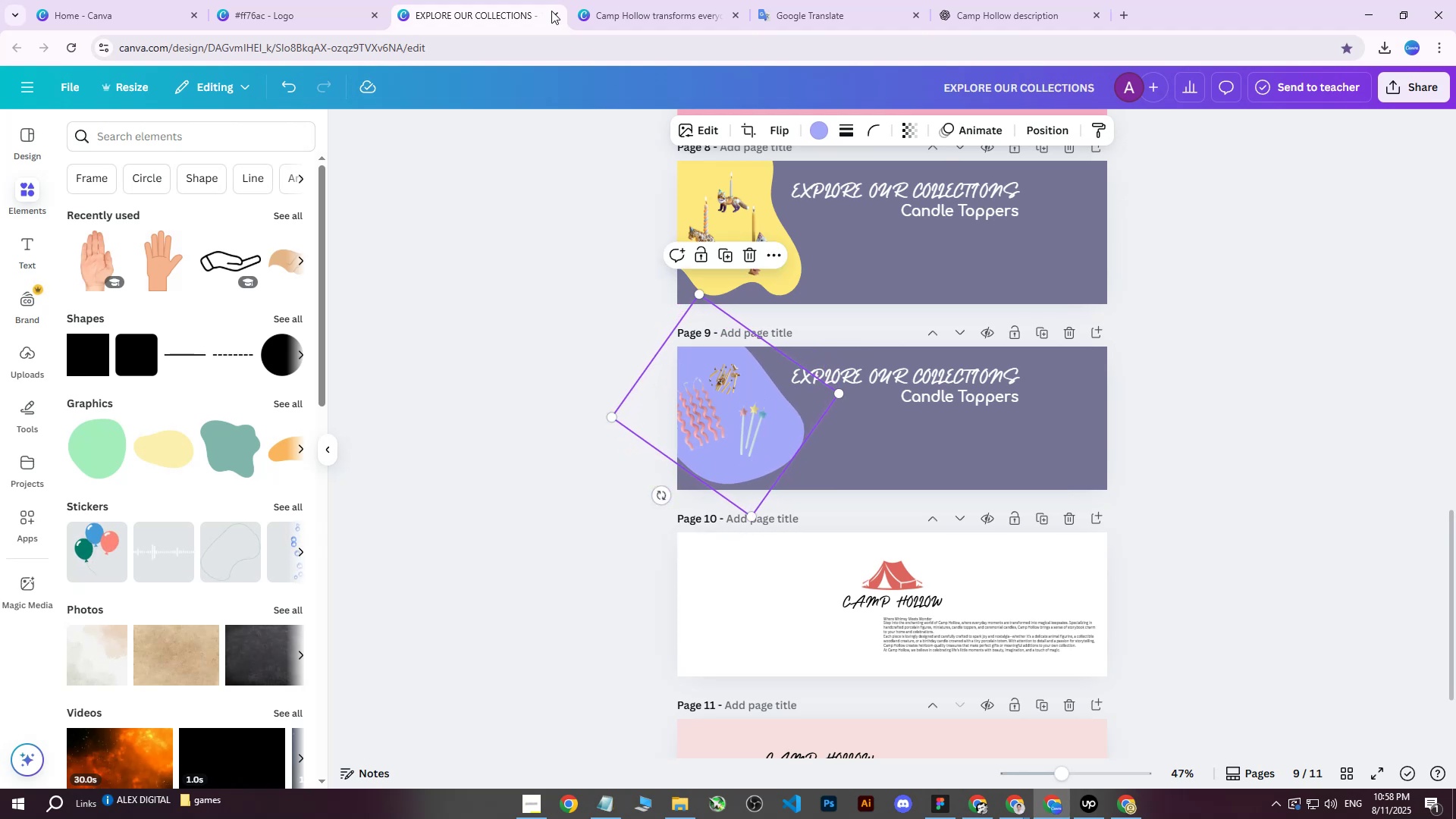 
left_click([293, 0])
 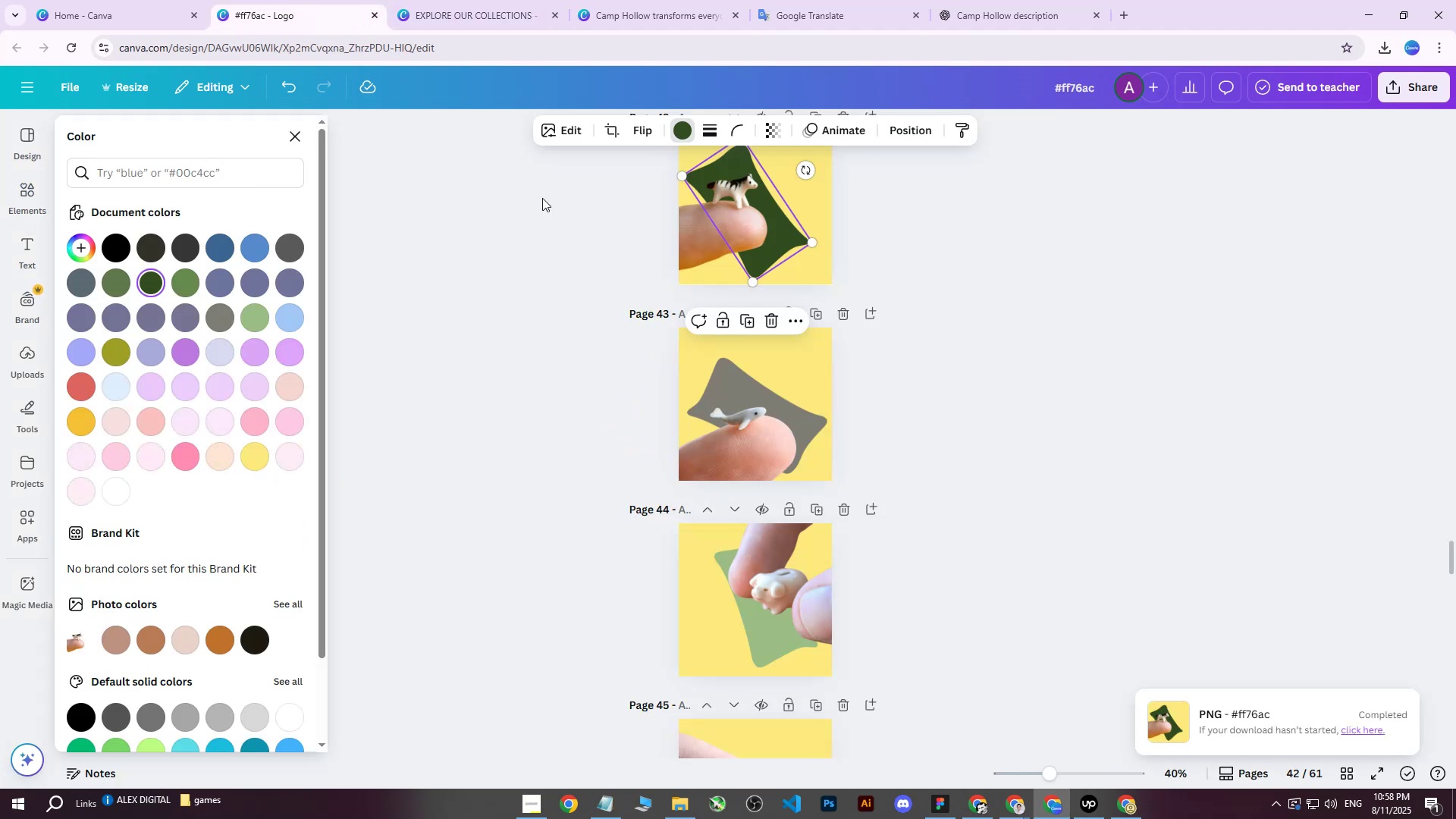 
scroll: coordinate [918, 397], scroll_direction: up, amount: 37.0
 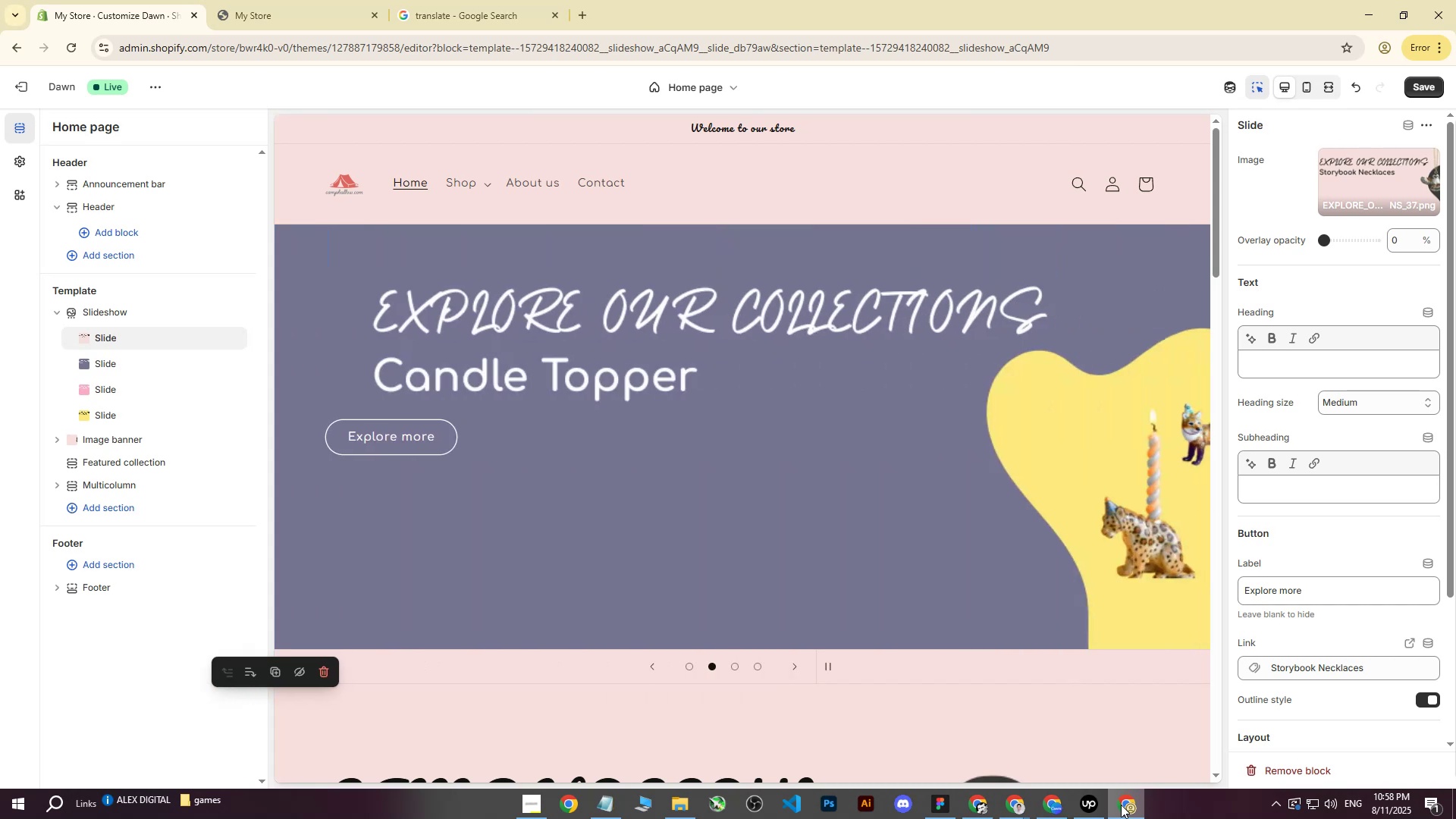 
left_click([314, 0])
 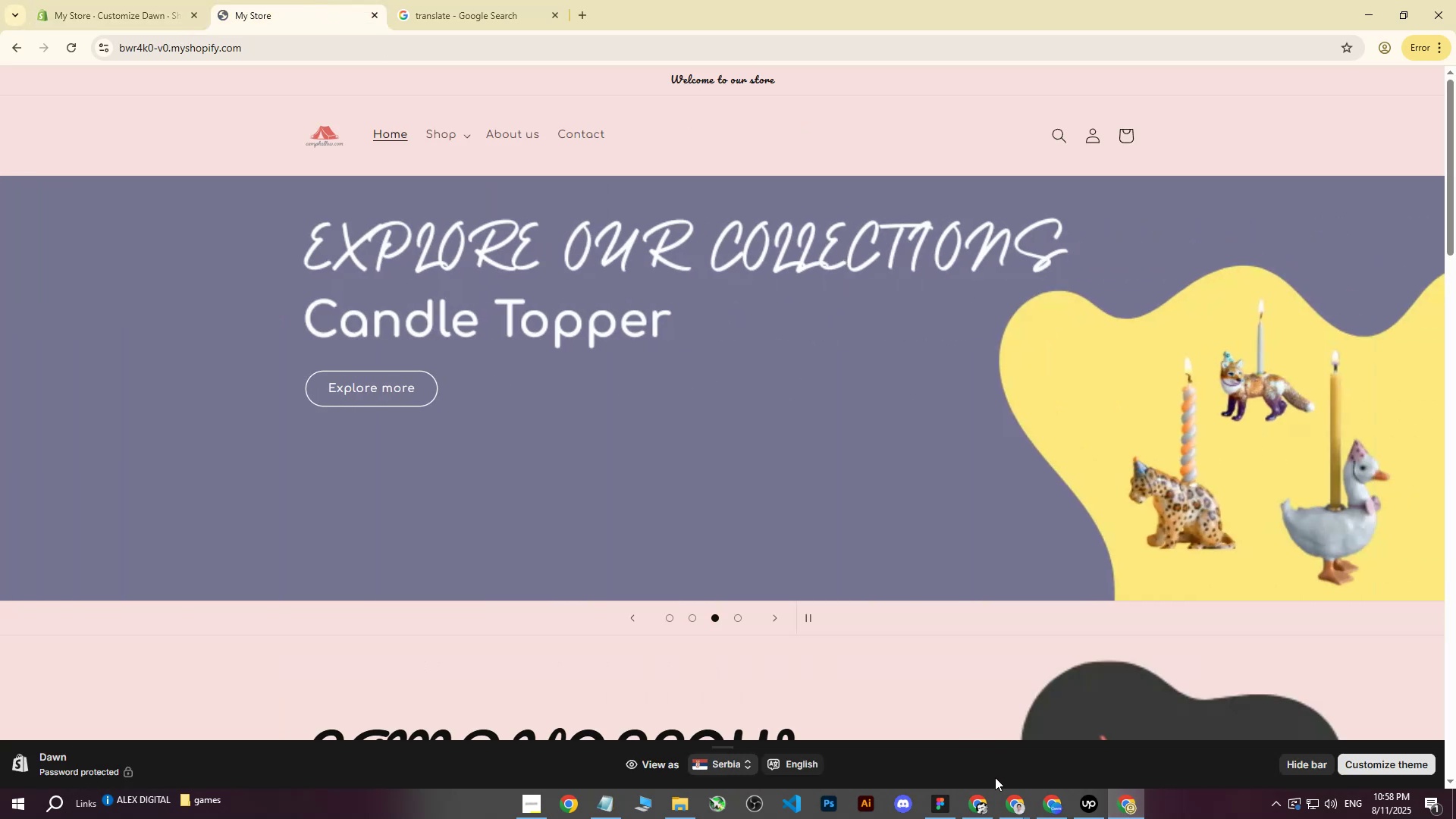 
double_click([946, 375])
 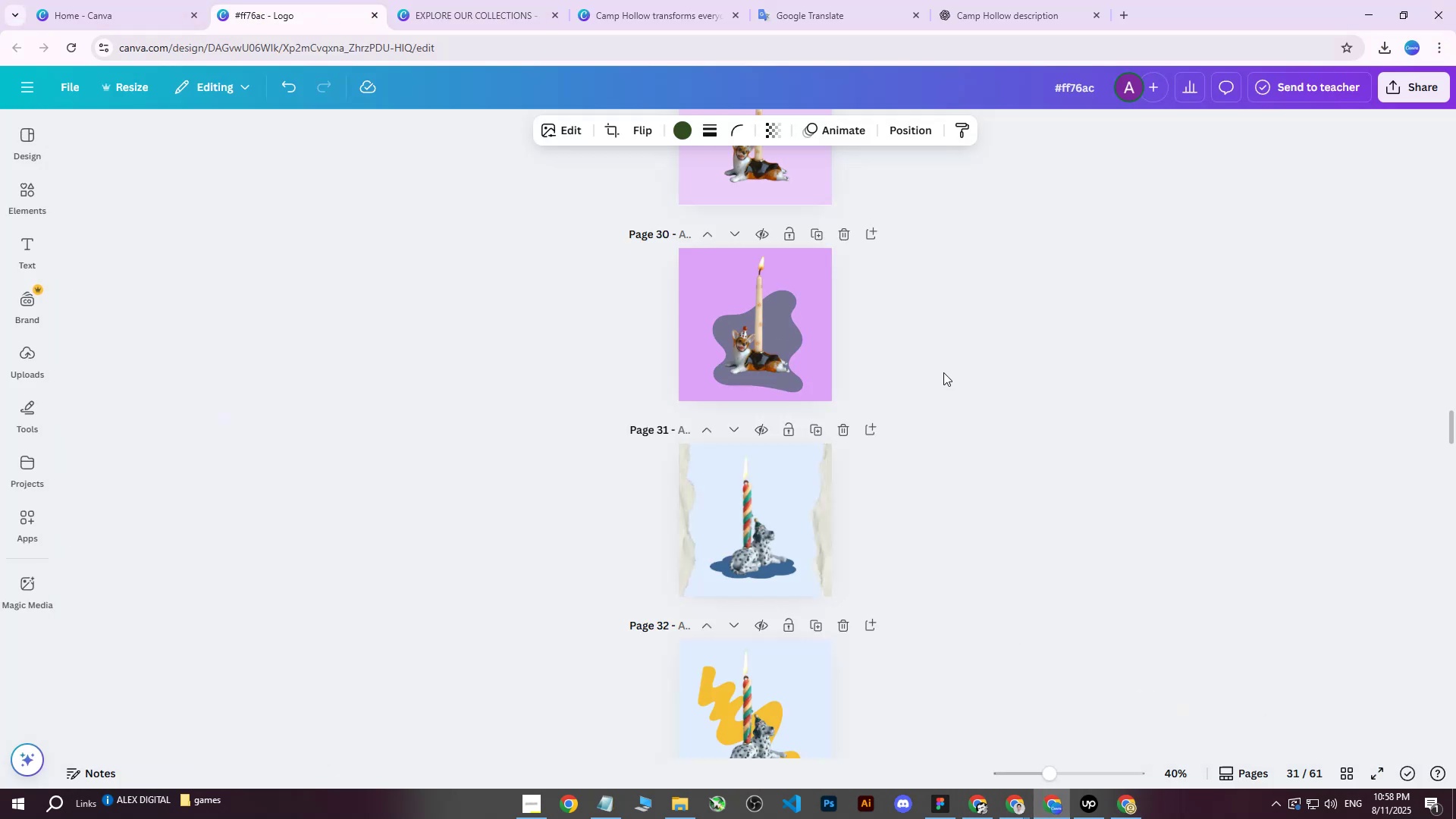 
scroll: coordinate [949, 372], scroll_direction: up, amount: 2.0
 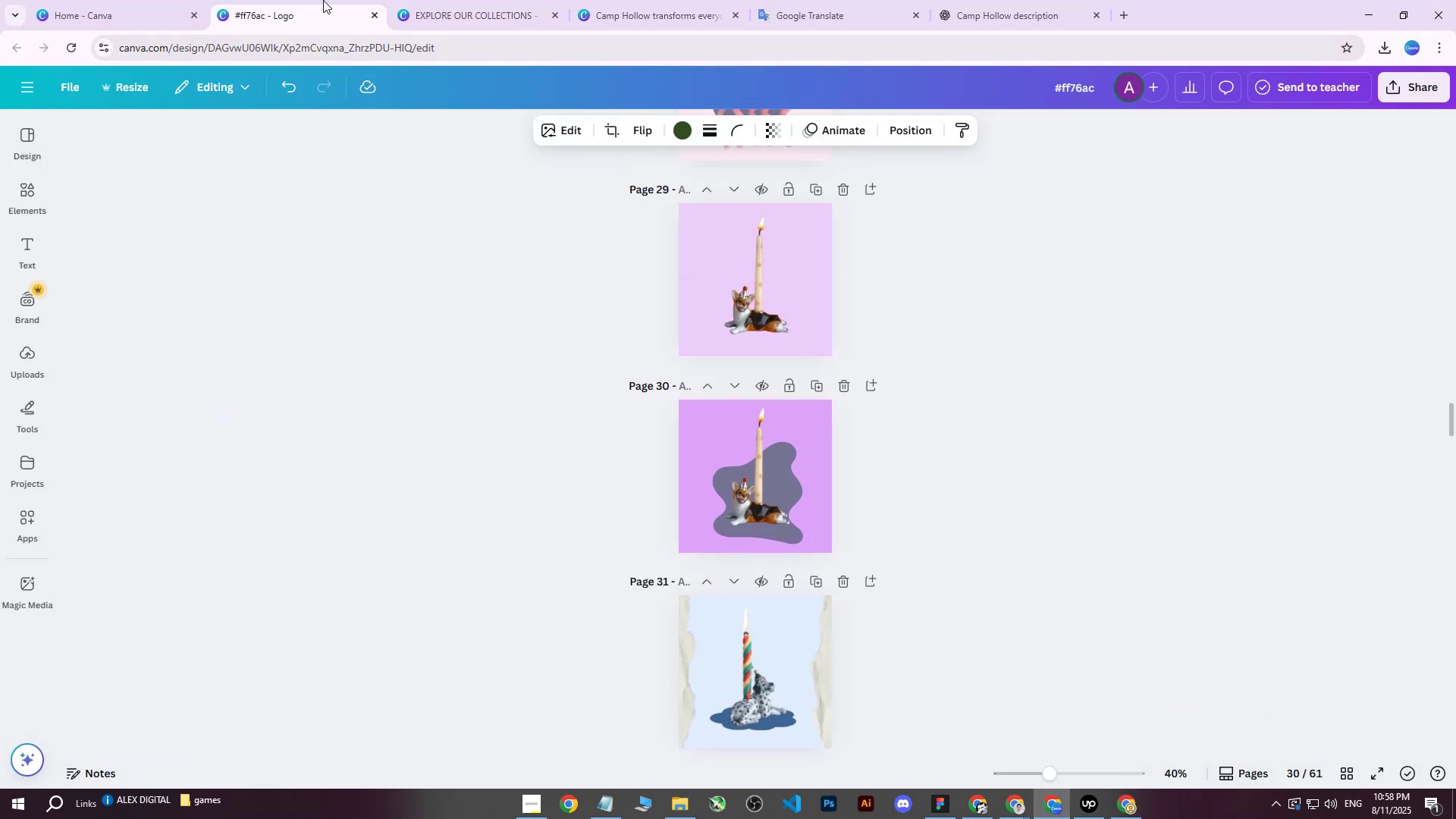 
left_click([419, 0])
 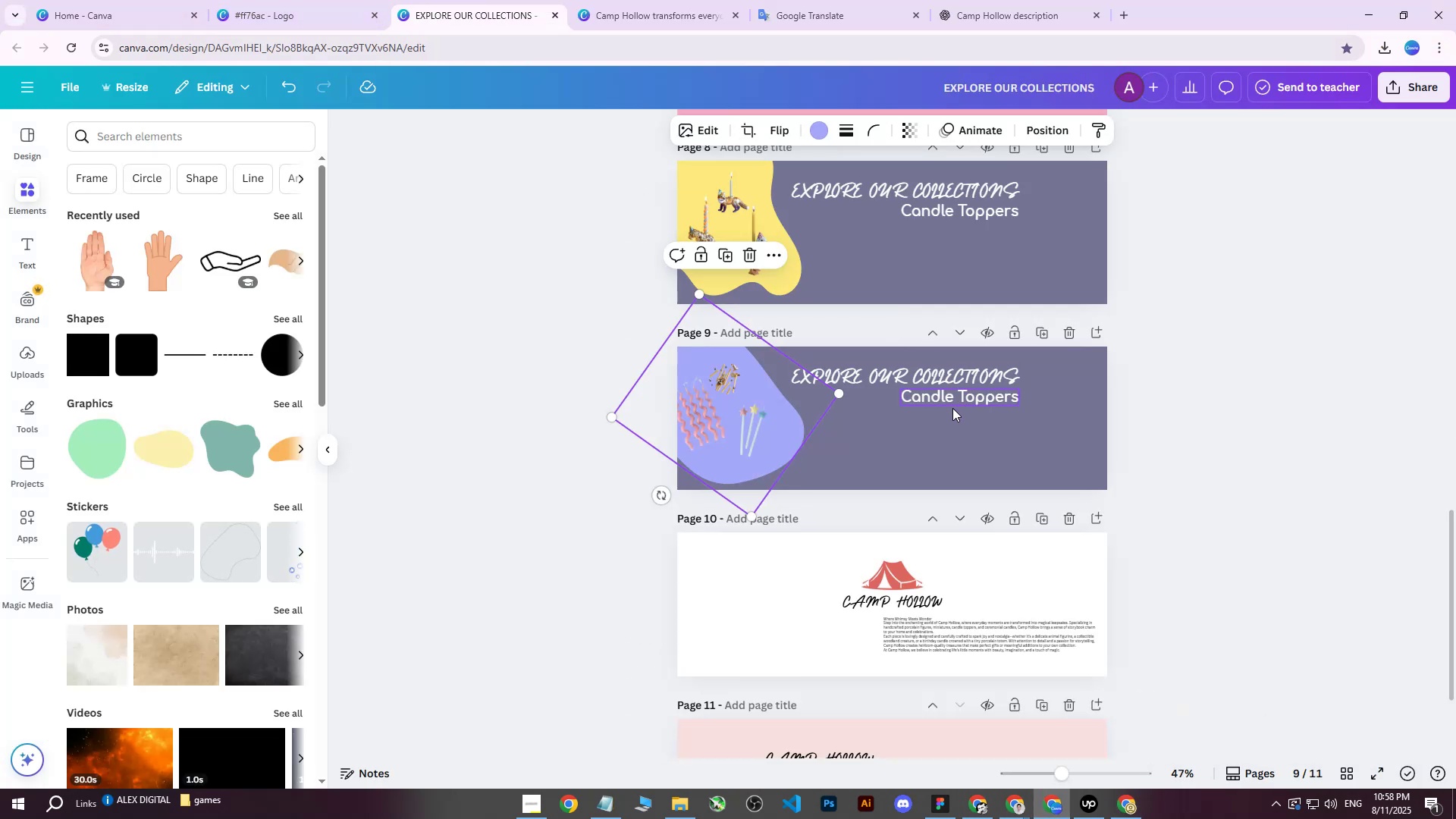 
left_click_drag(start_coordinate=[795, 431], to_coordinate=[800, 435])
 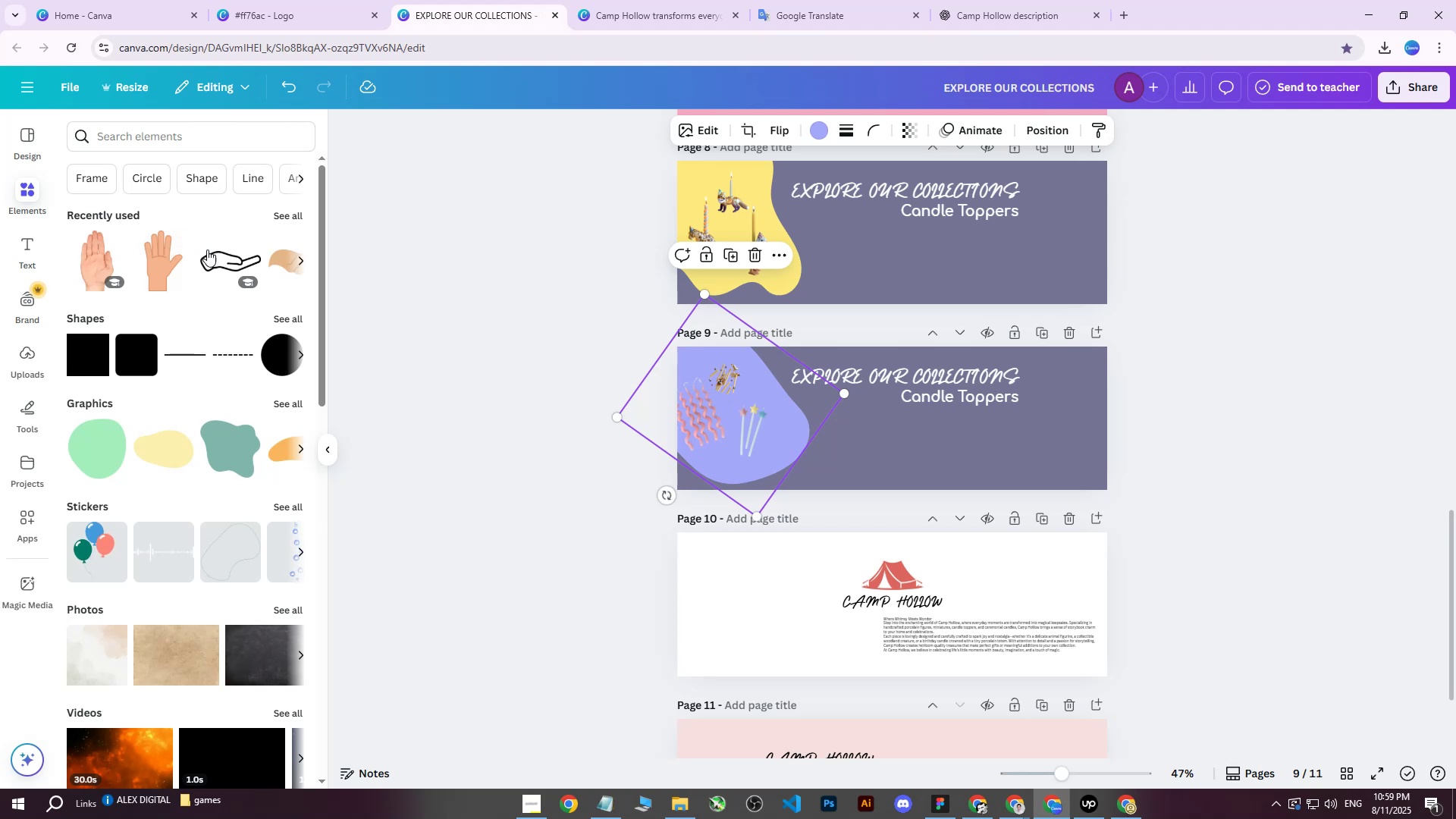 
key(Delete)
 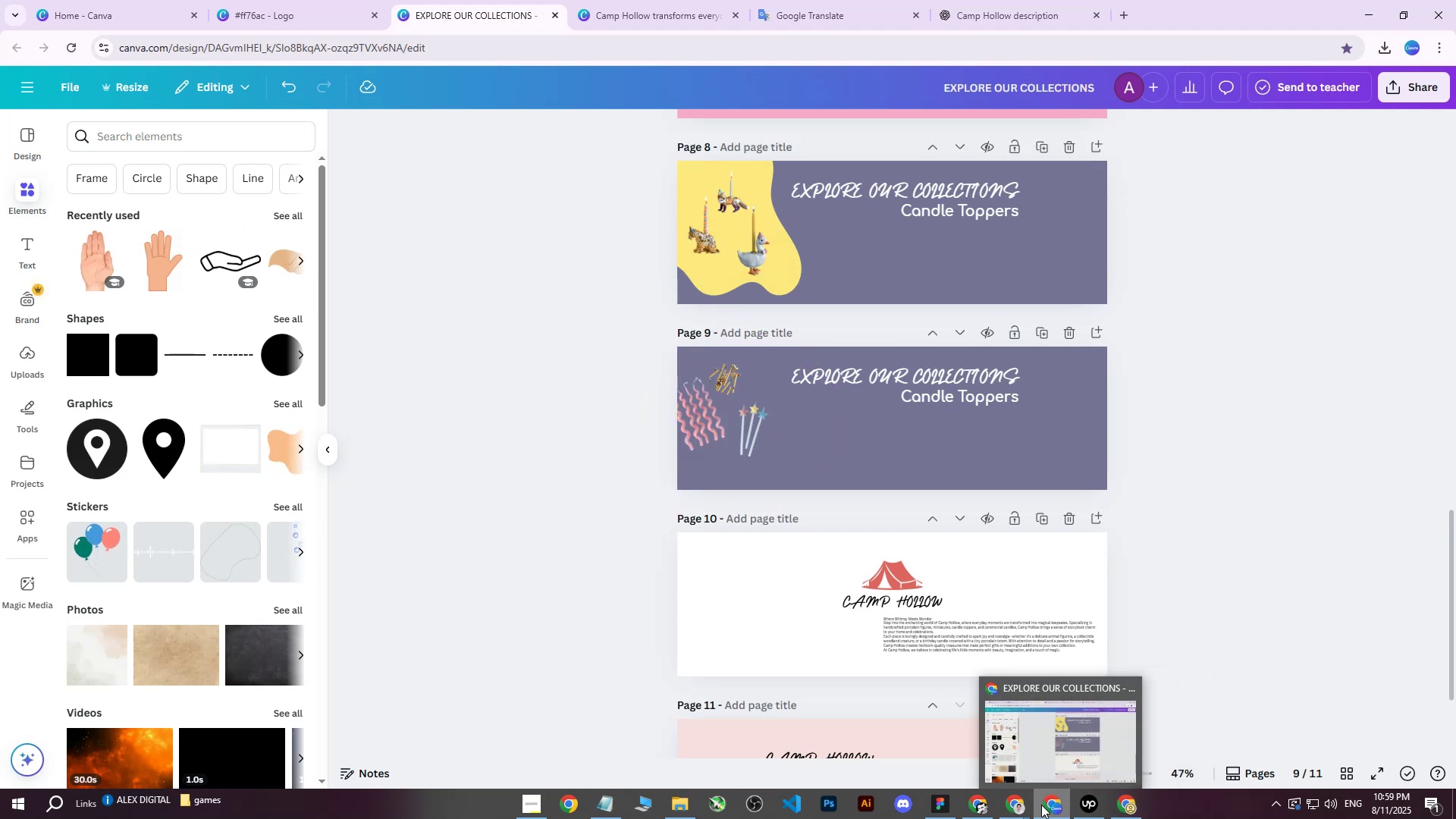 
left_click([242, 0])
 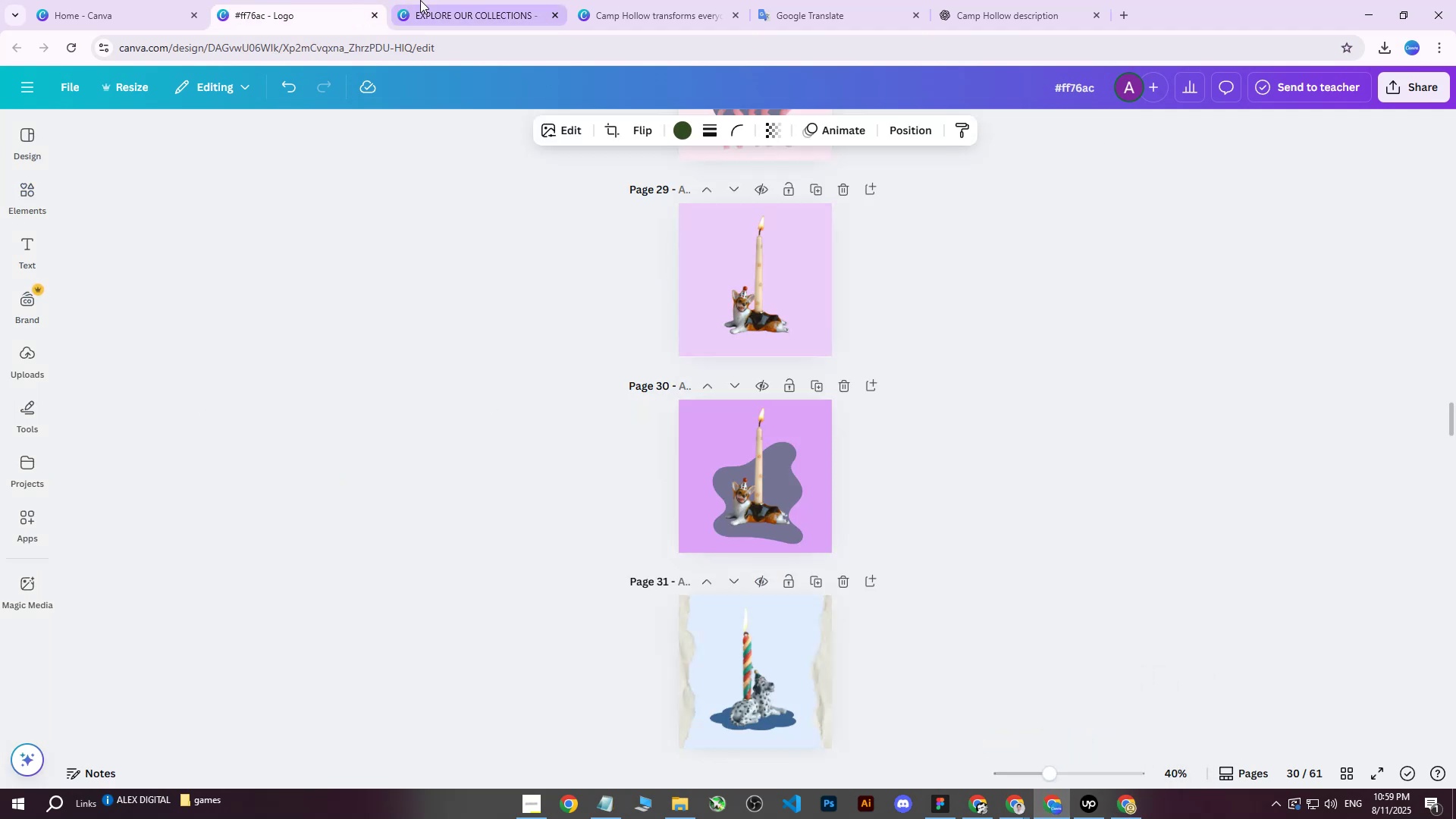 
left_click([424, 0])
 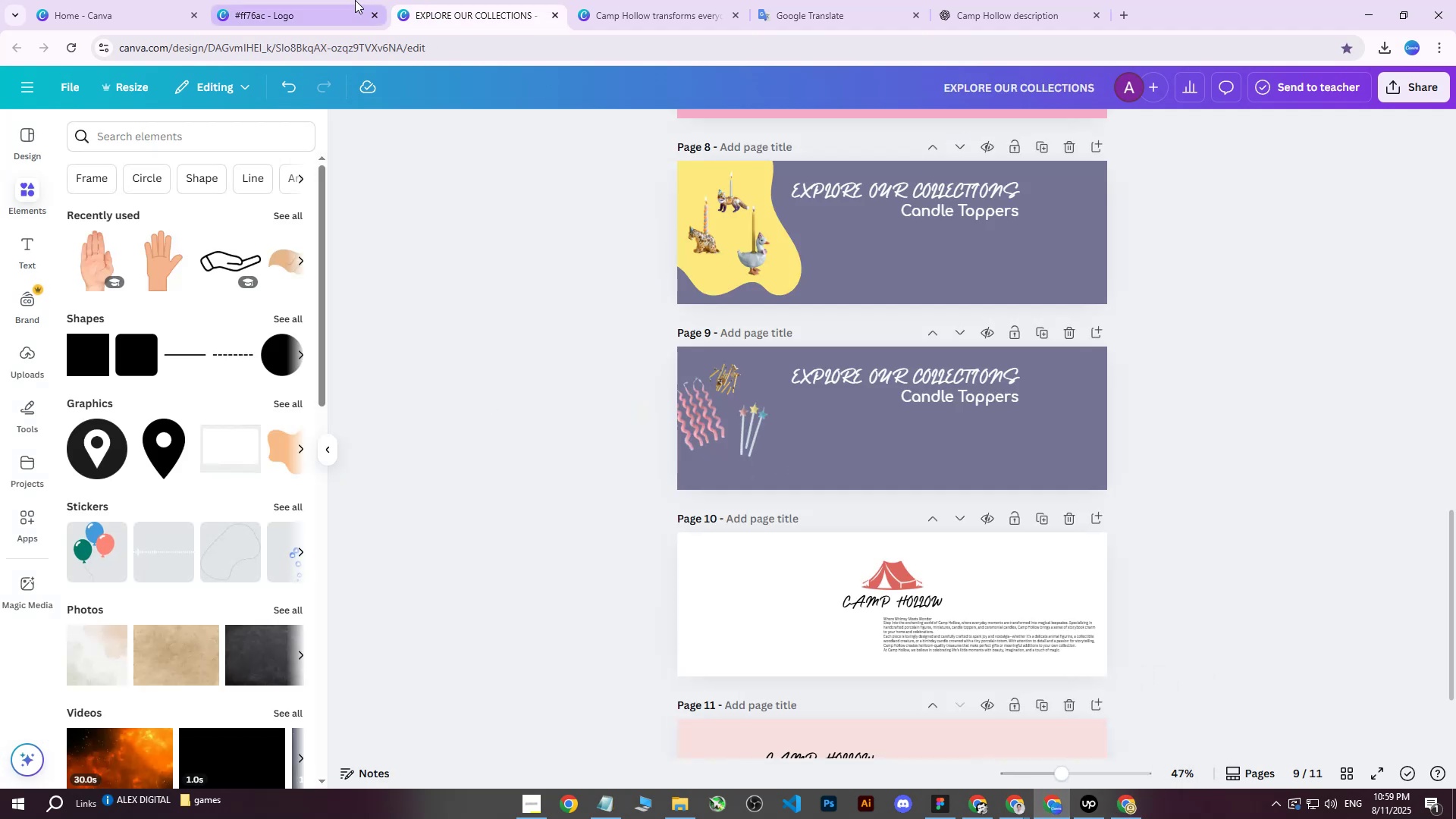 
left_click([355, 0])
 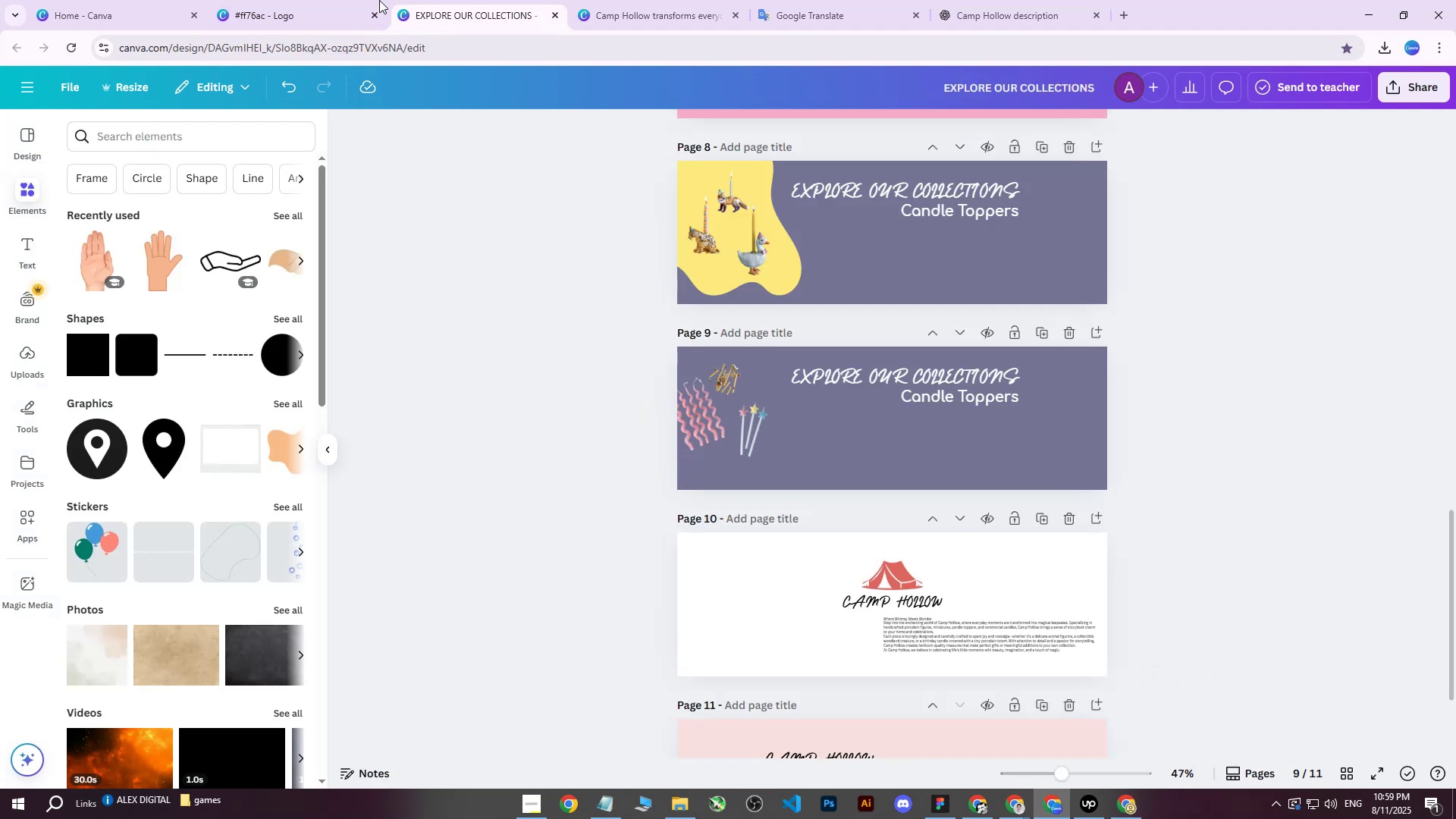 
left_click([334, 0])
 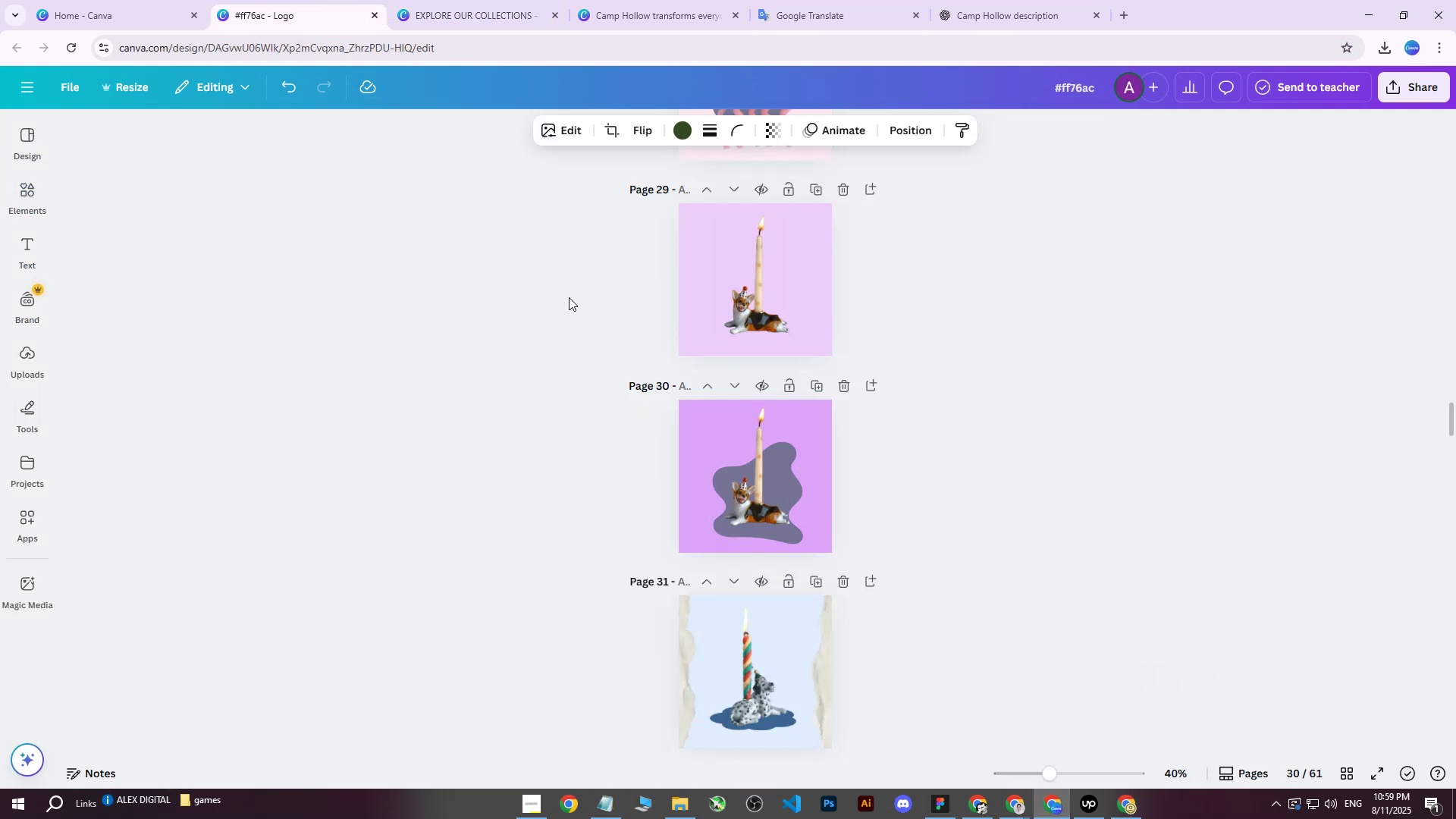 
left_click([461, 0])
 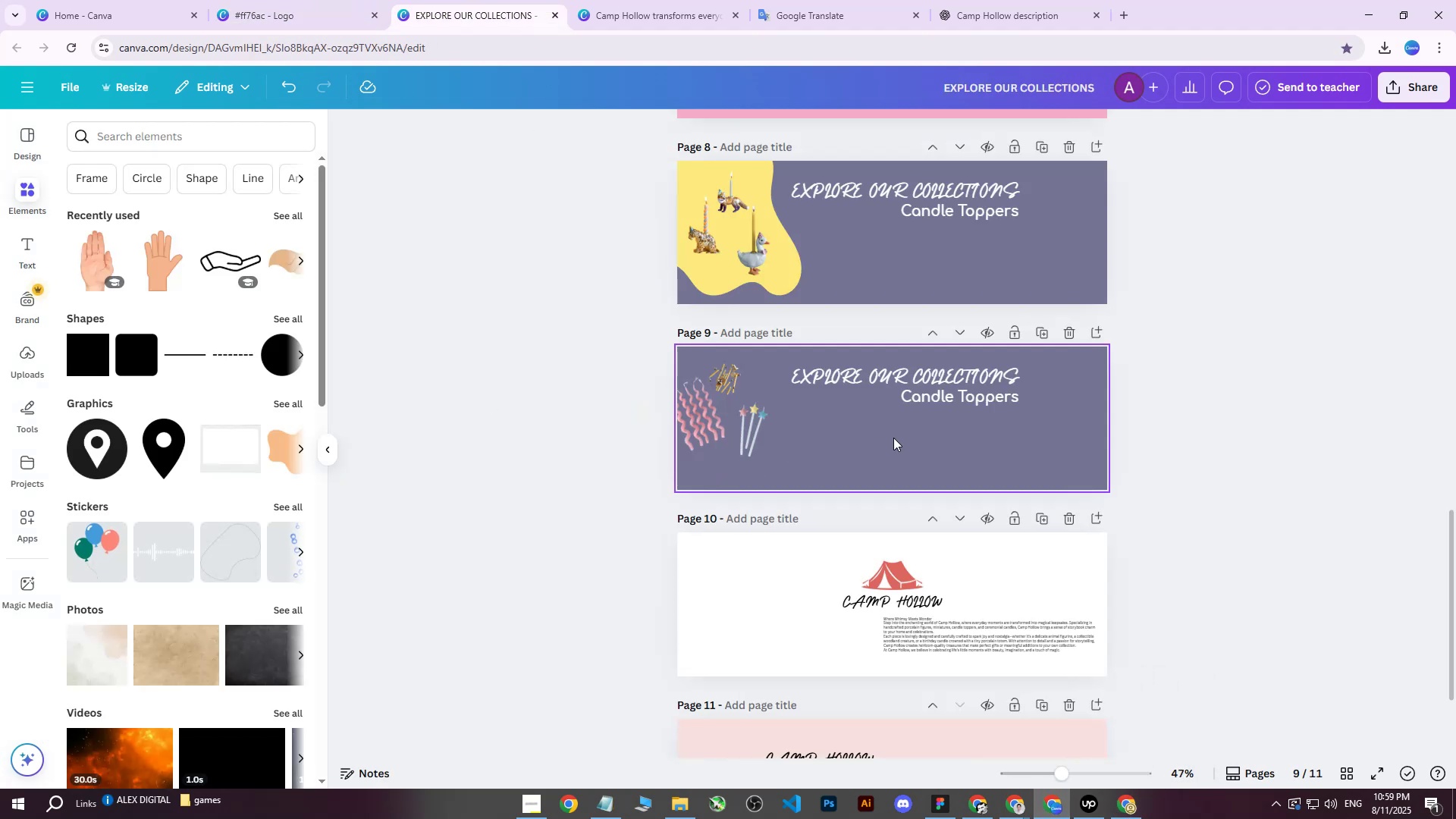 
key(Control+Z)
 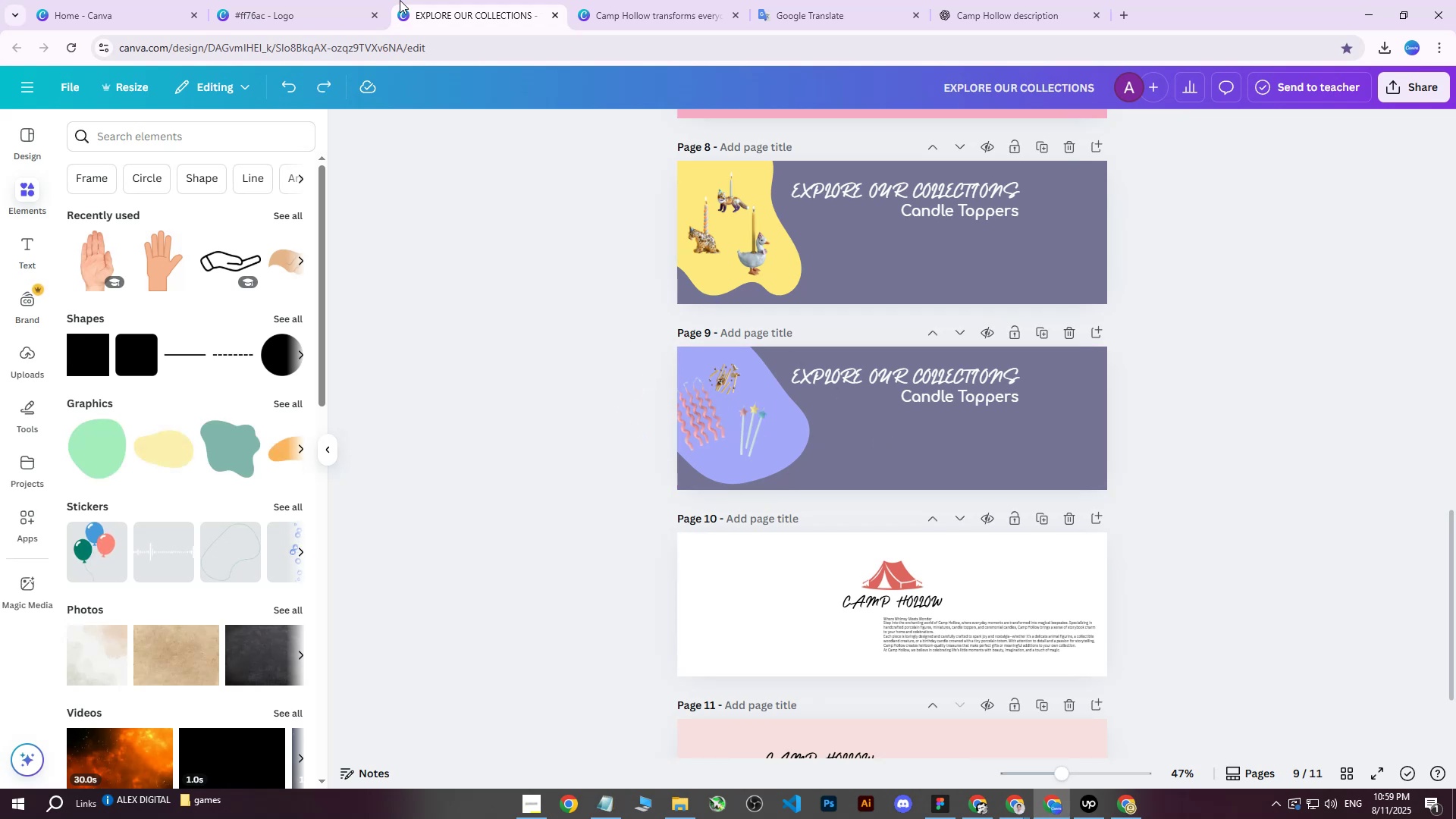 
left_click([331, 0])
 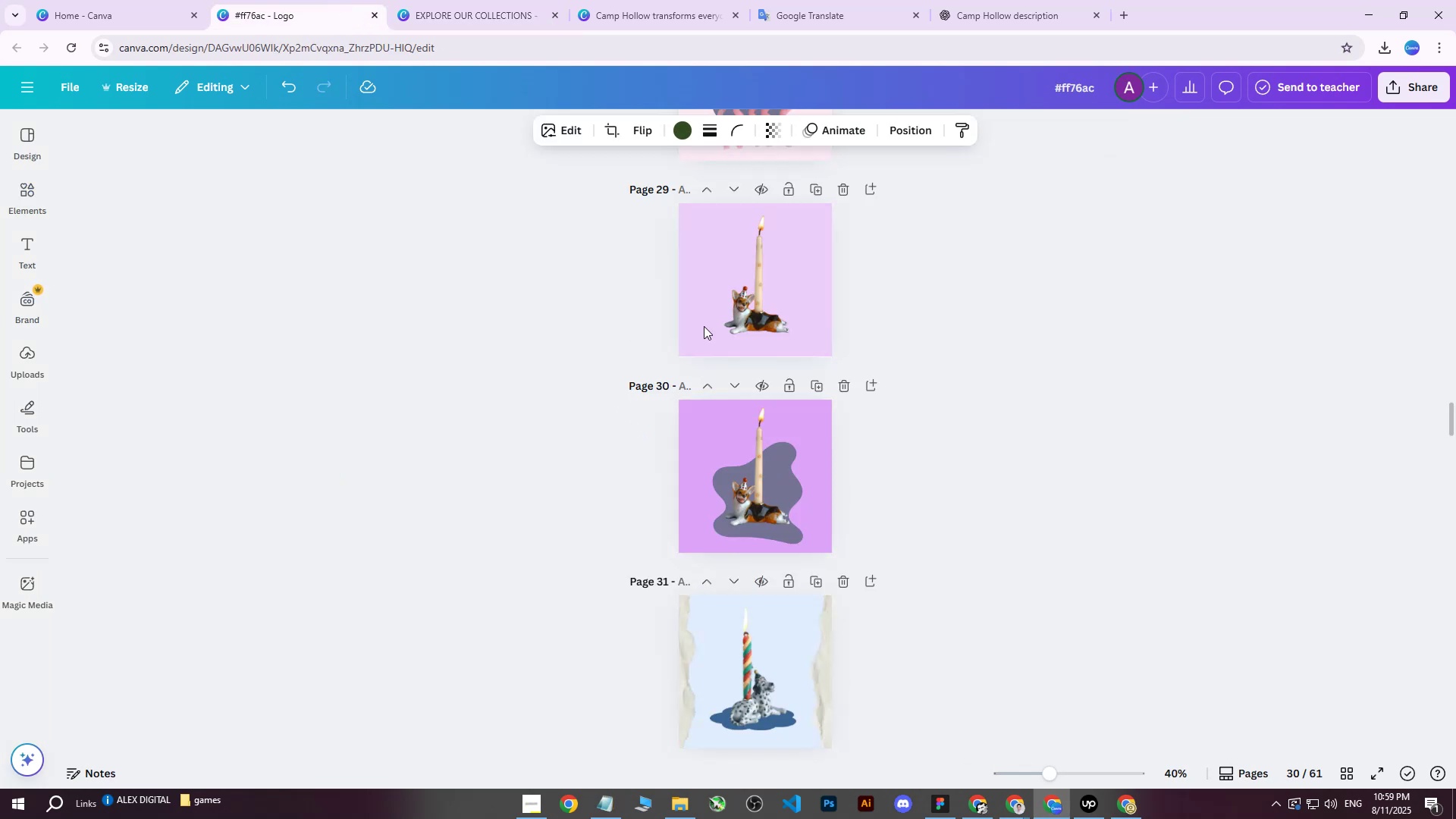 
scroll: coordinate [821, 424], scroll_direction: up, amount: 16.0
 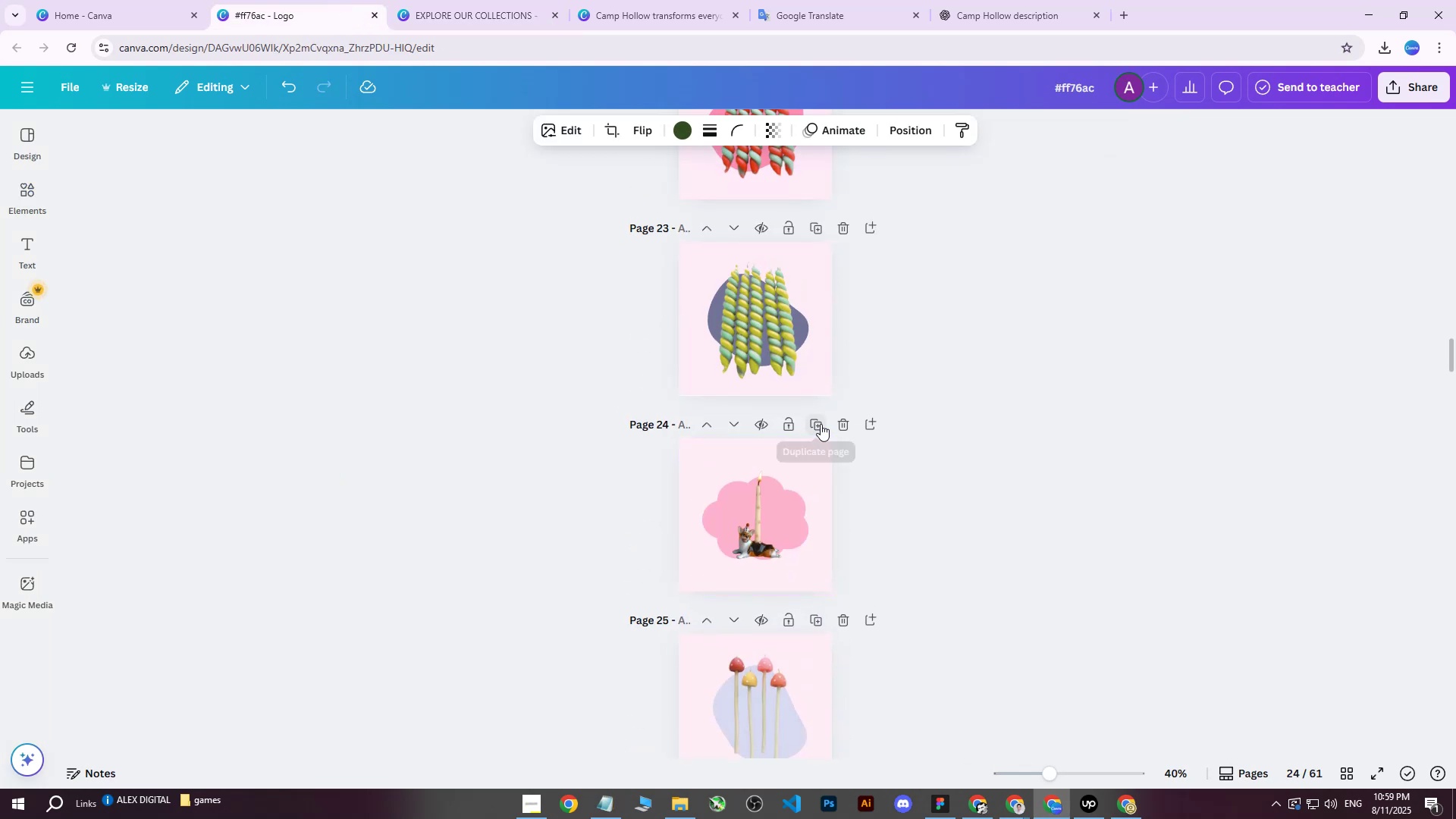 
scroll: coordinate [821, 424], scroll_direction: none, amount: 0.0
 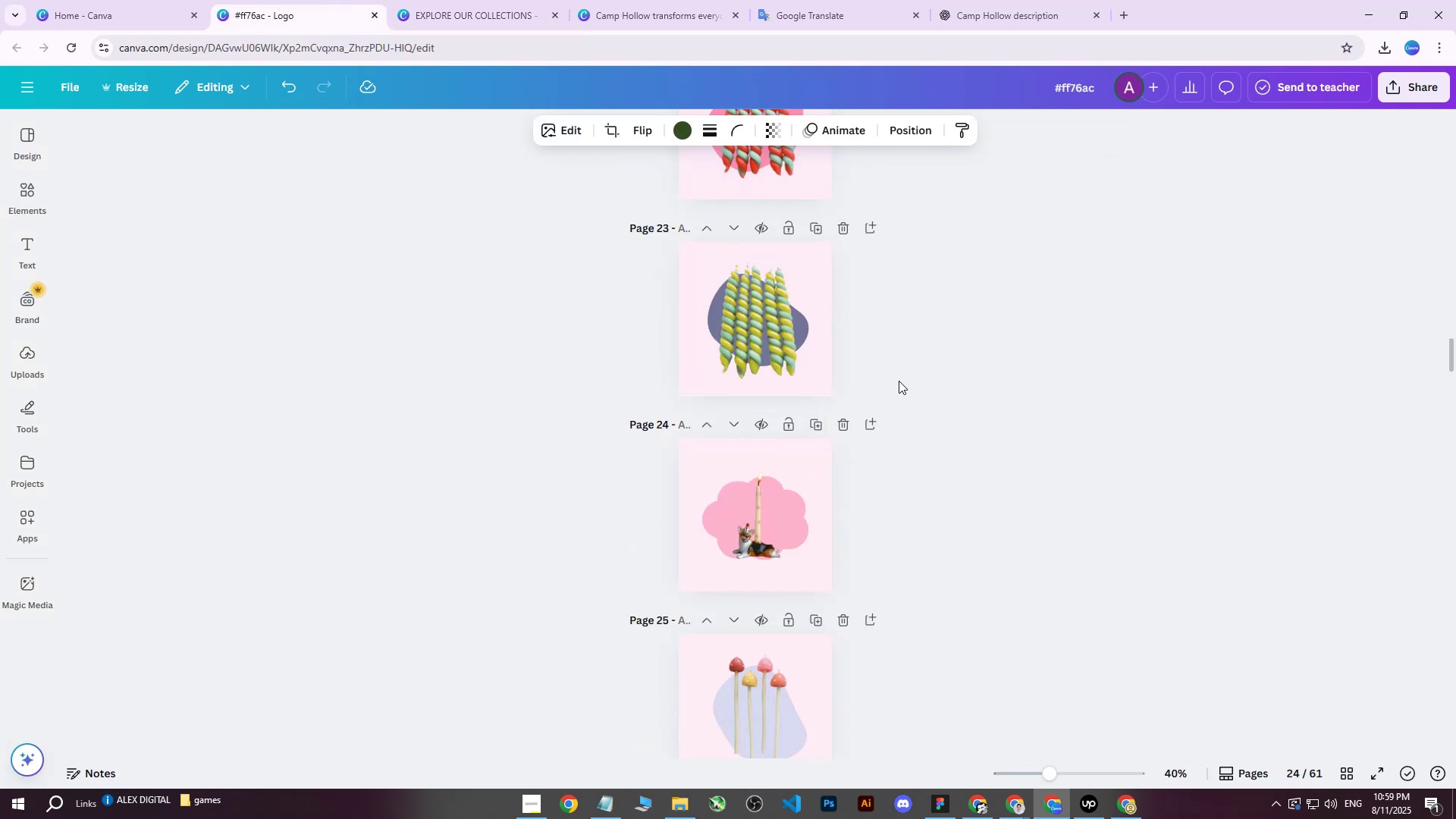 
scroll: coordinate [903, 390], scroll_direction: down, amount: 14.0
 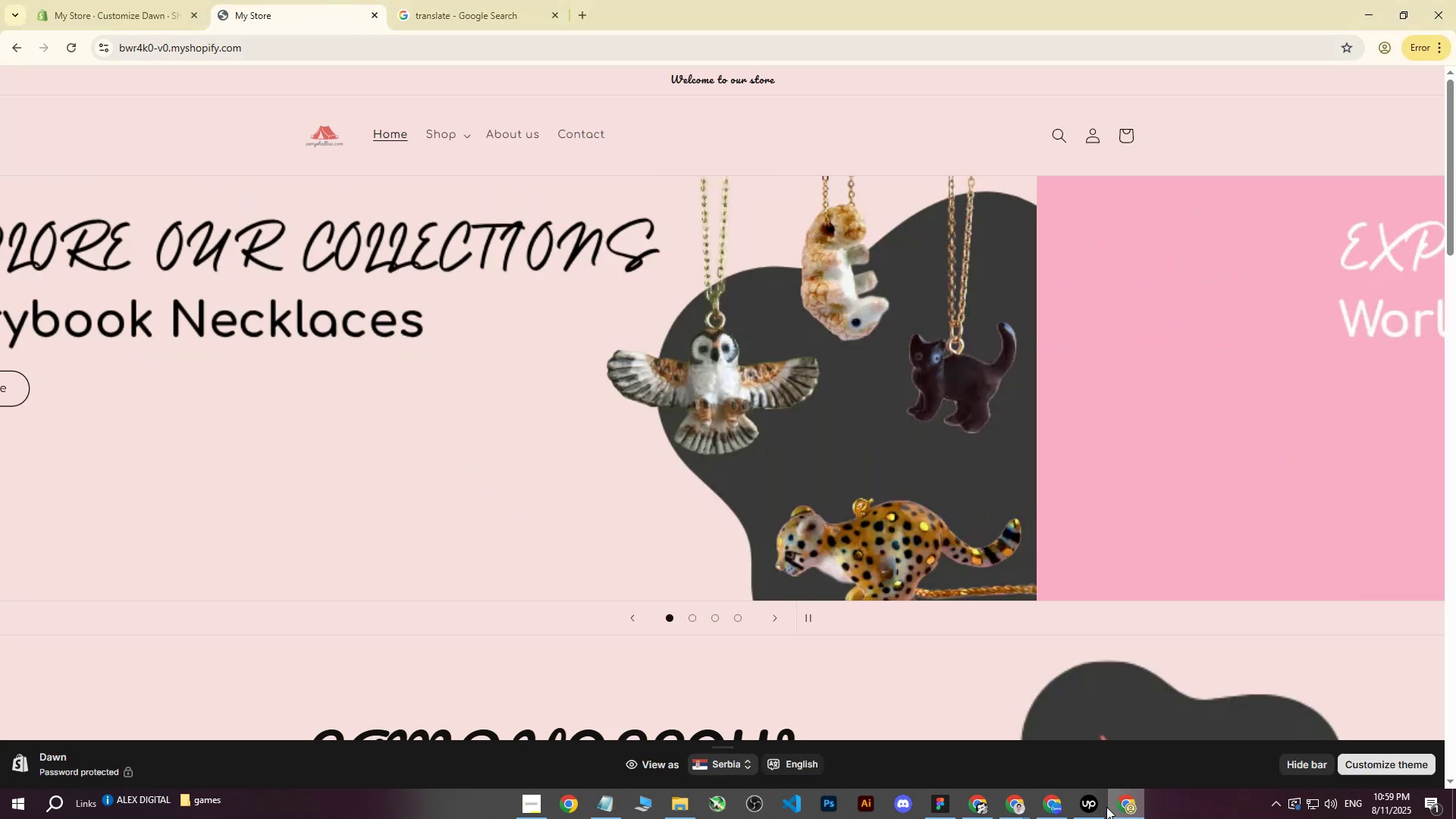 
left_click([1048, 808])
 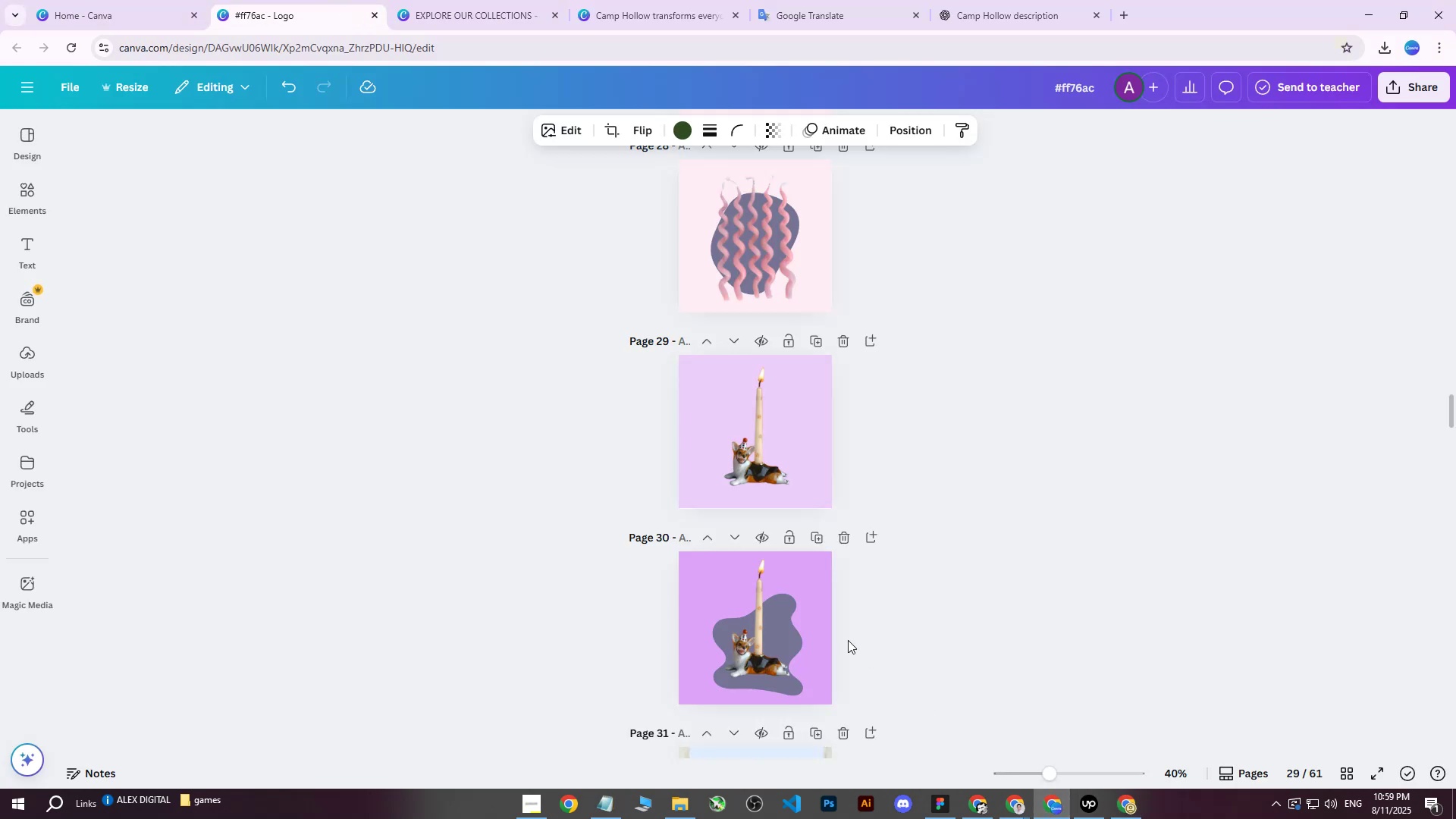 
scroll: coordinate [865, 567], scroll_direction: down, amount: 1.0
 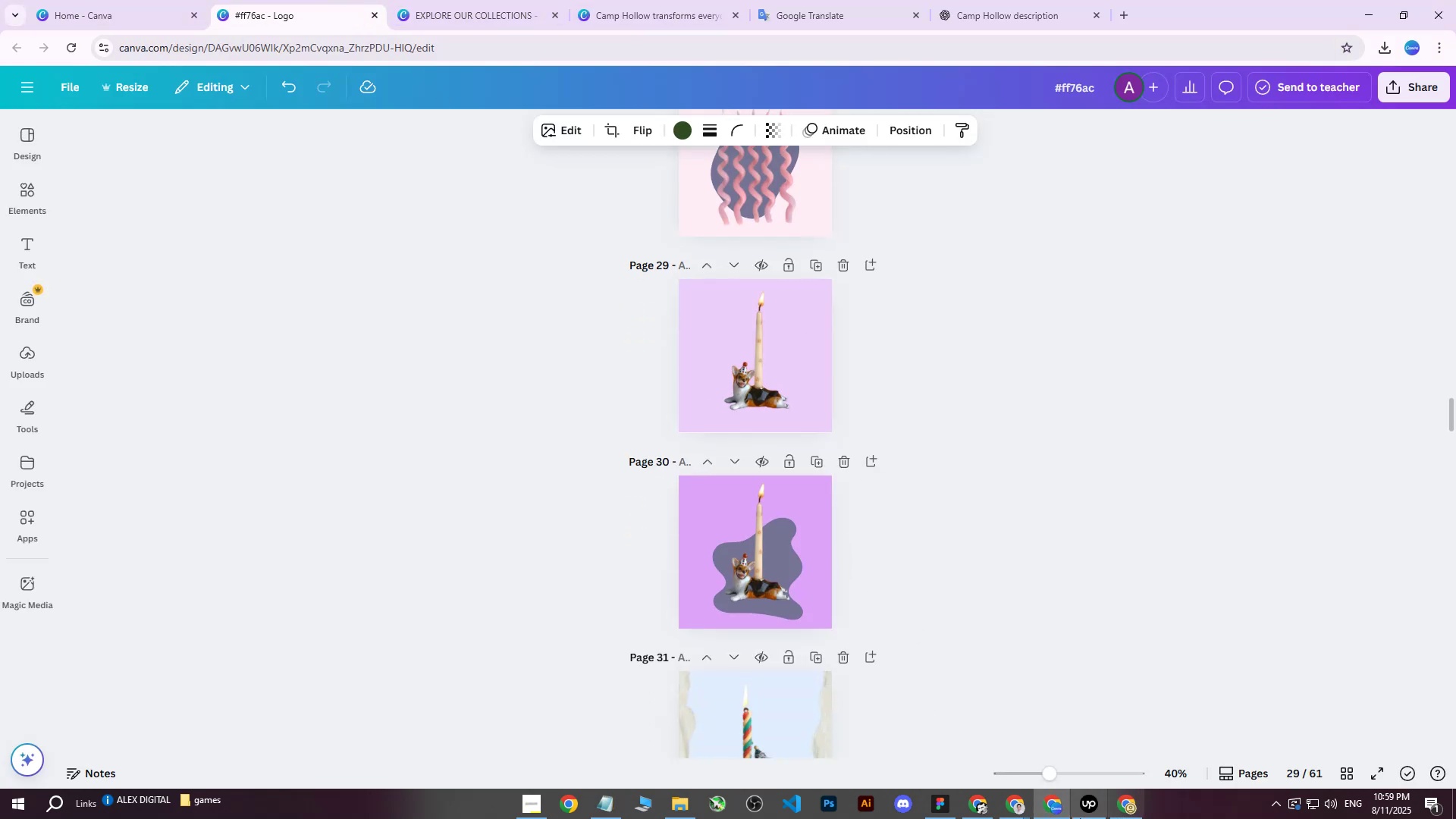 
left_click([1006, 809])
 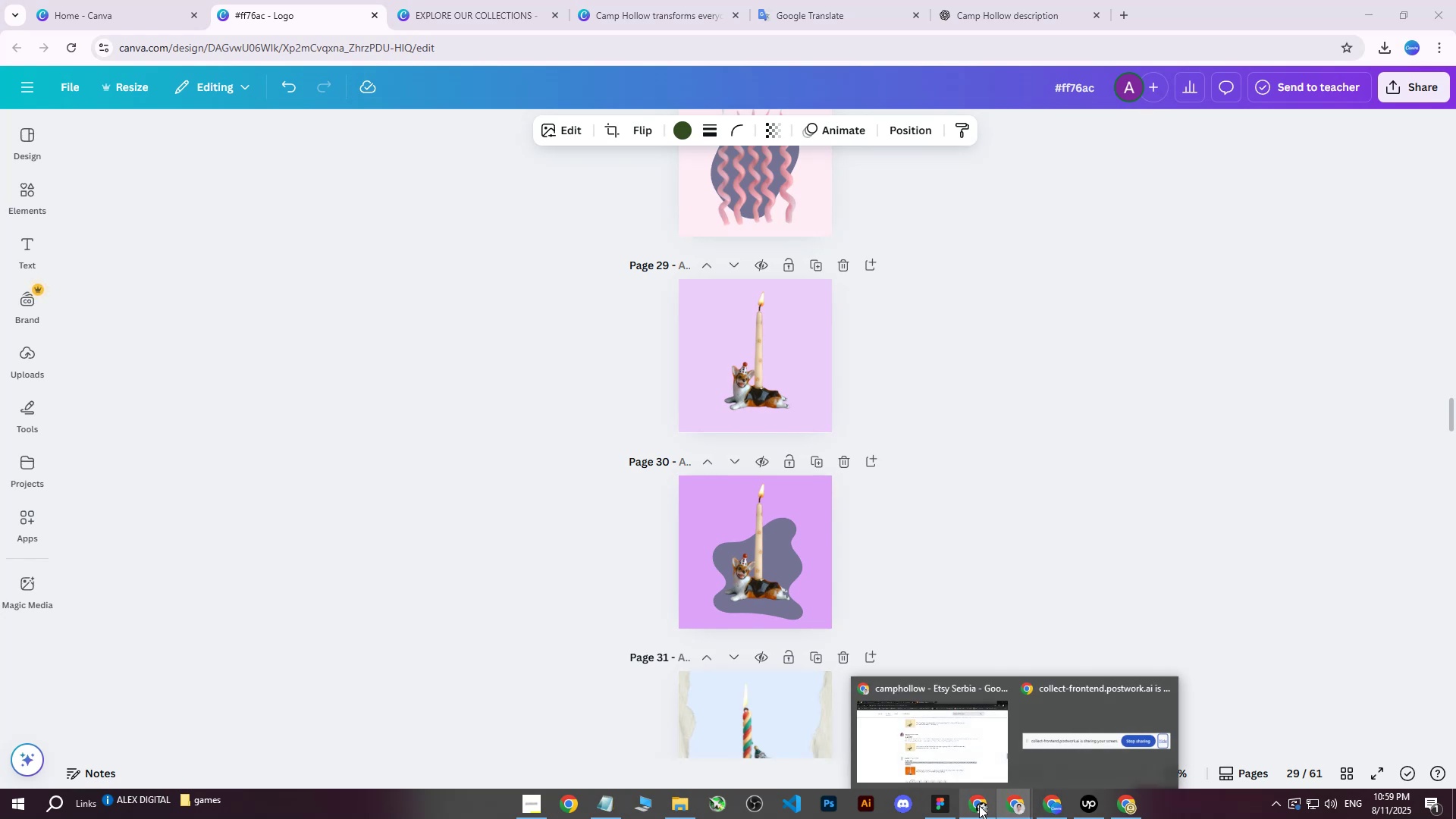 
left_click([979, 805])
 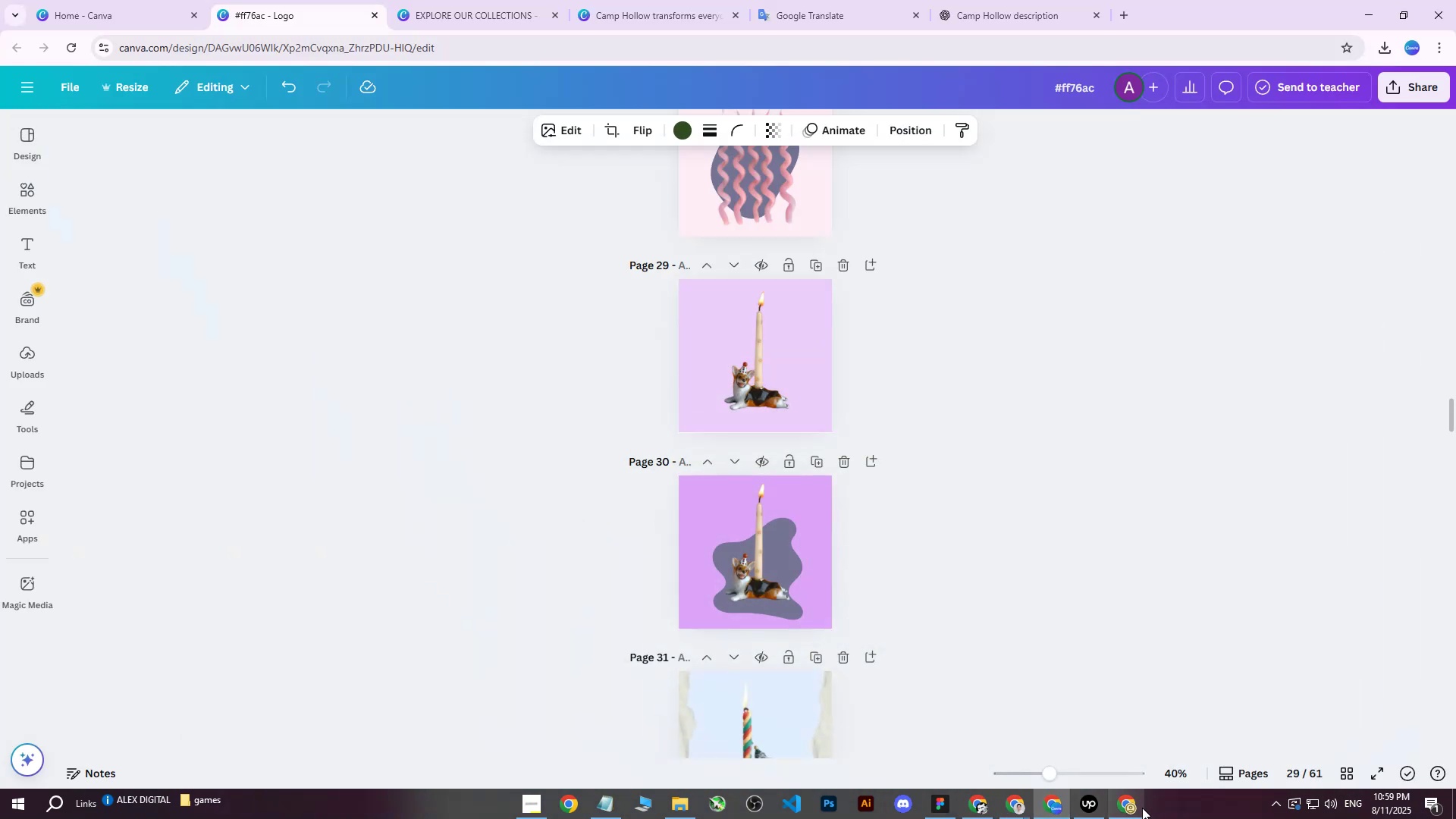 
left_click([1115, 812])
 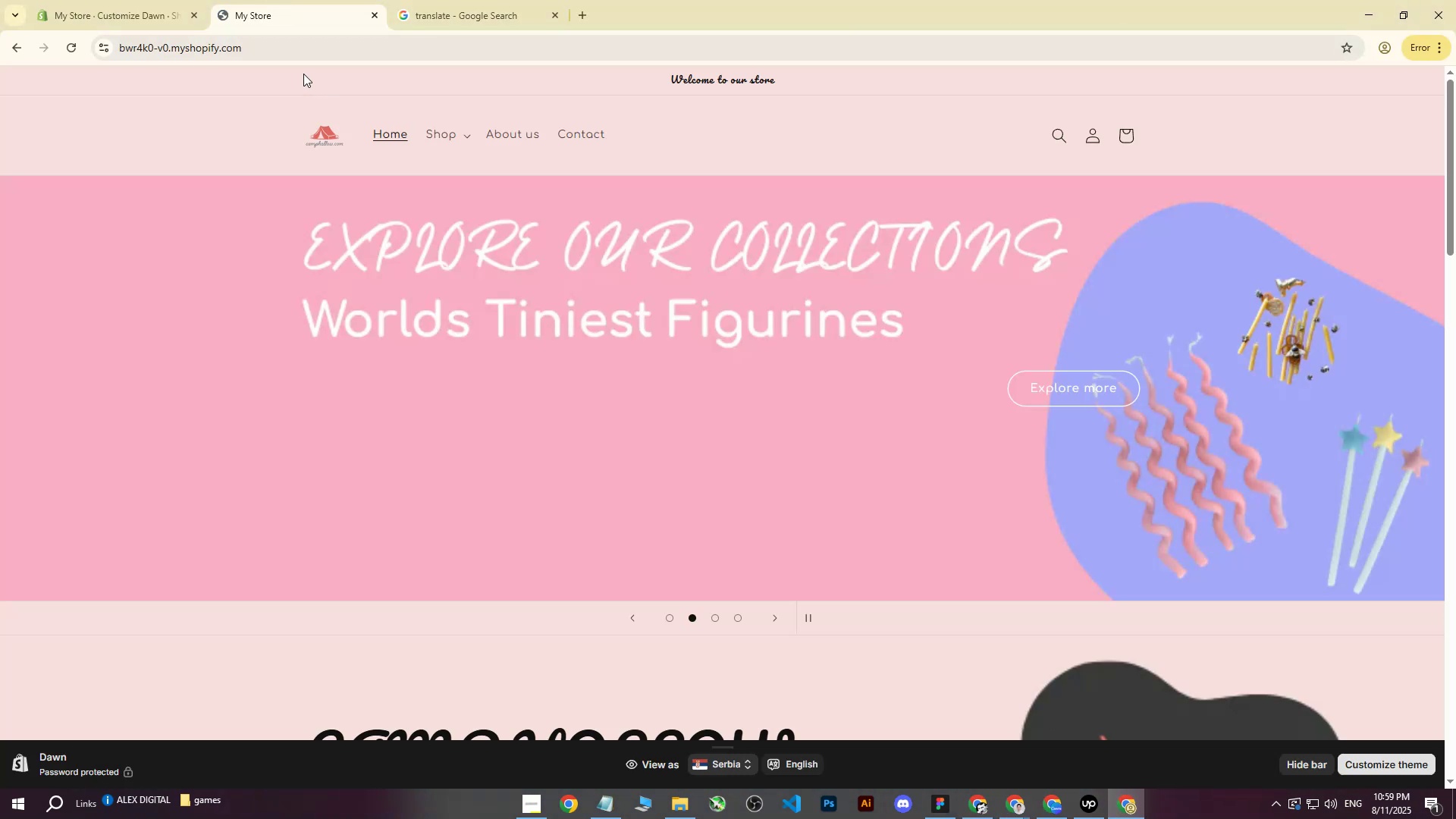 
left_click([152, 0])
 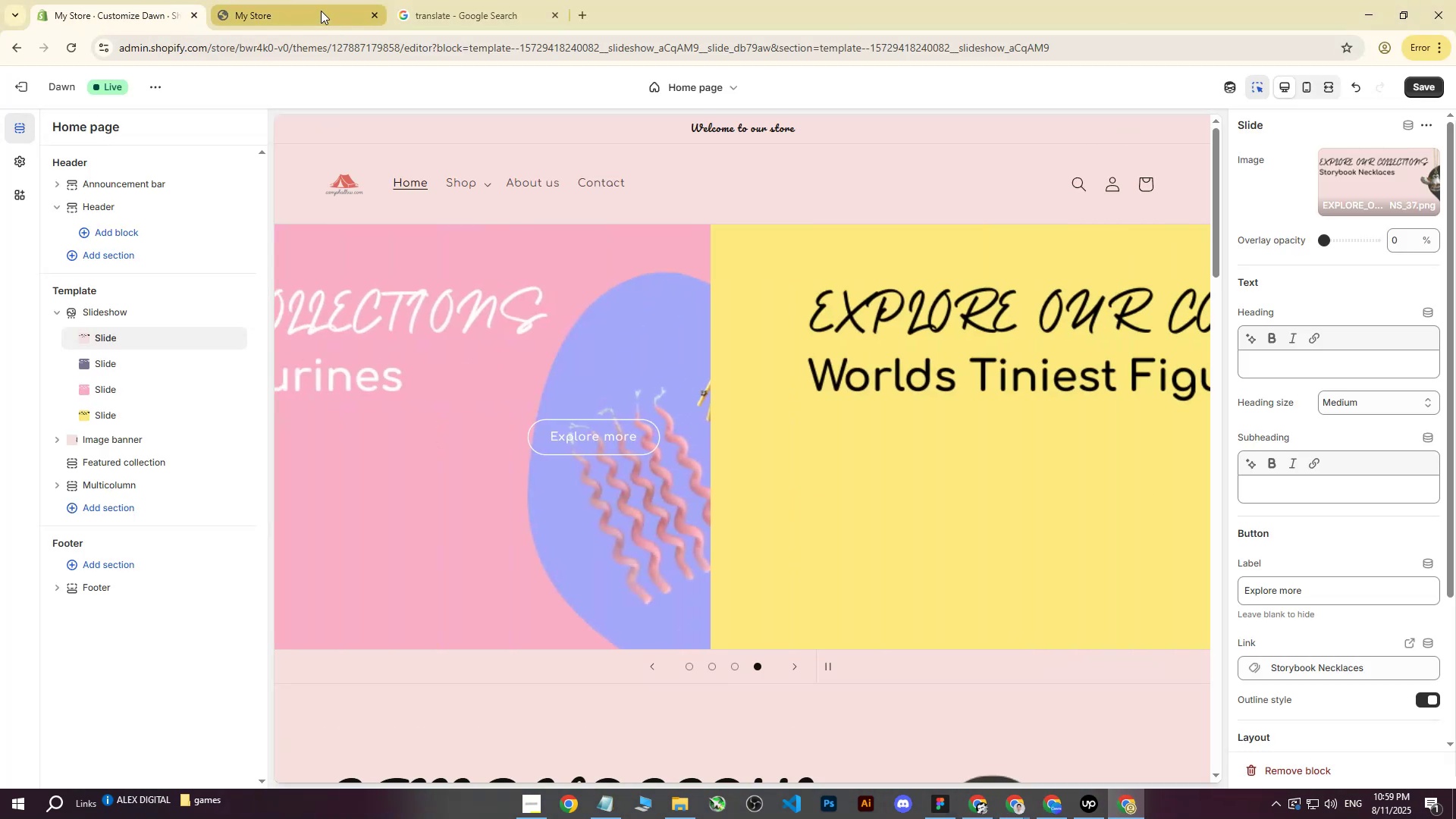 
left_click([307, 6])
 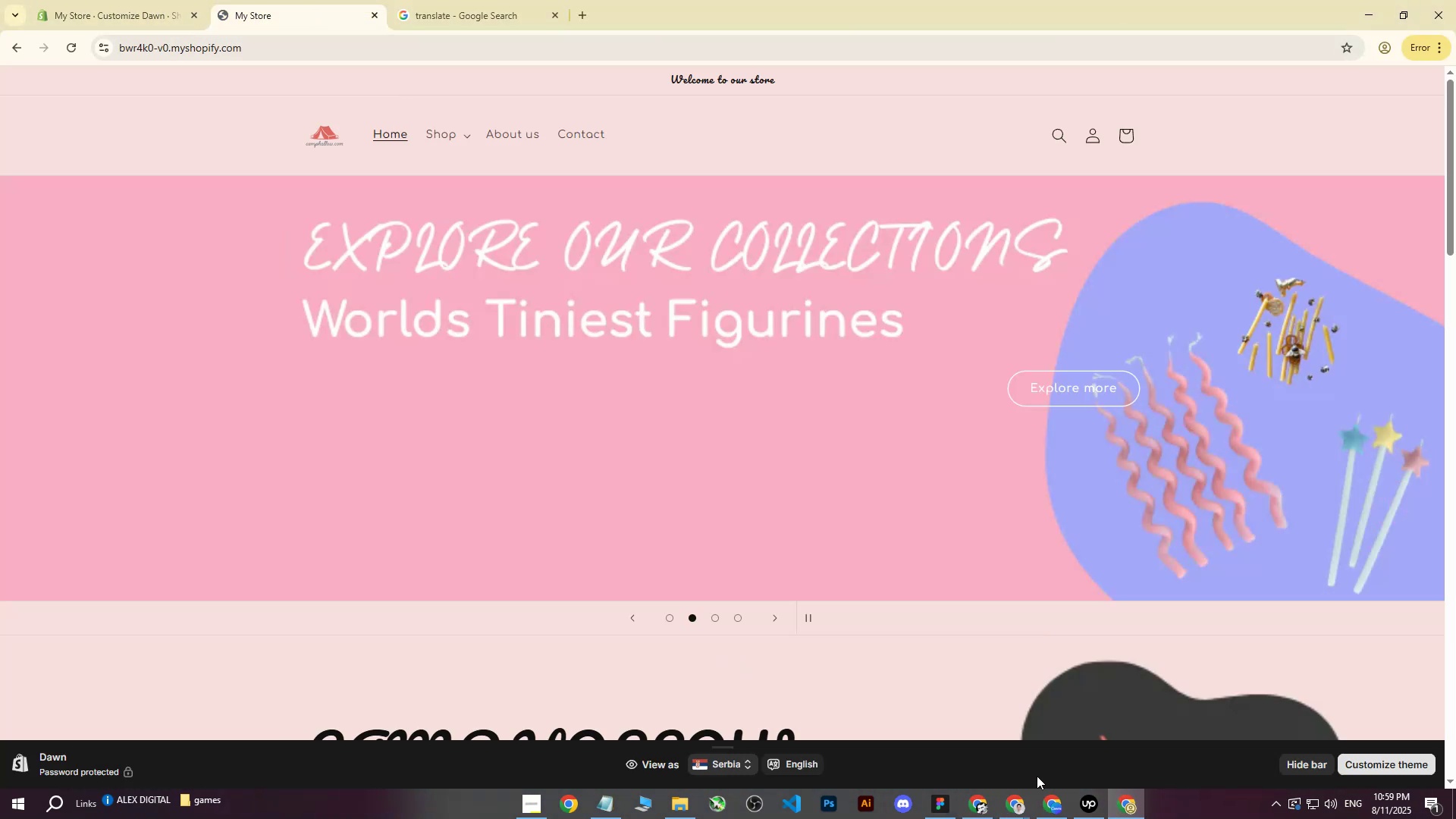 
left_click([1037, 808])
 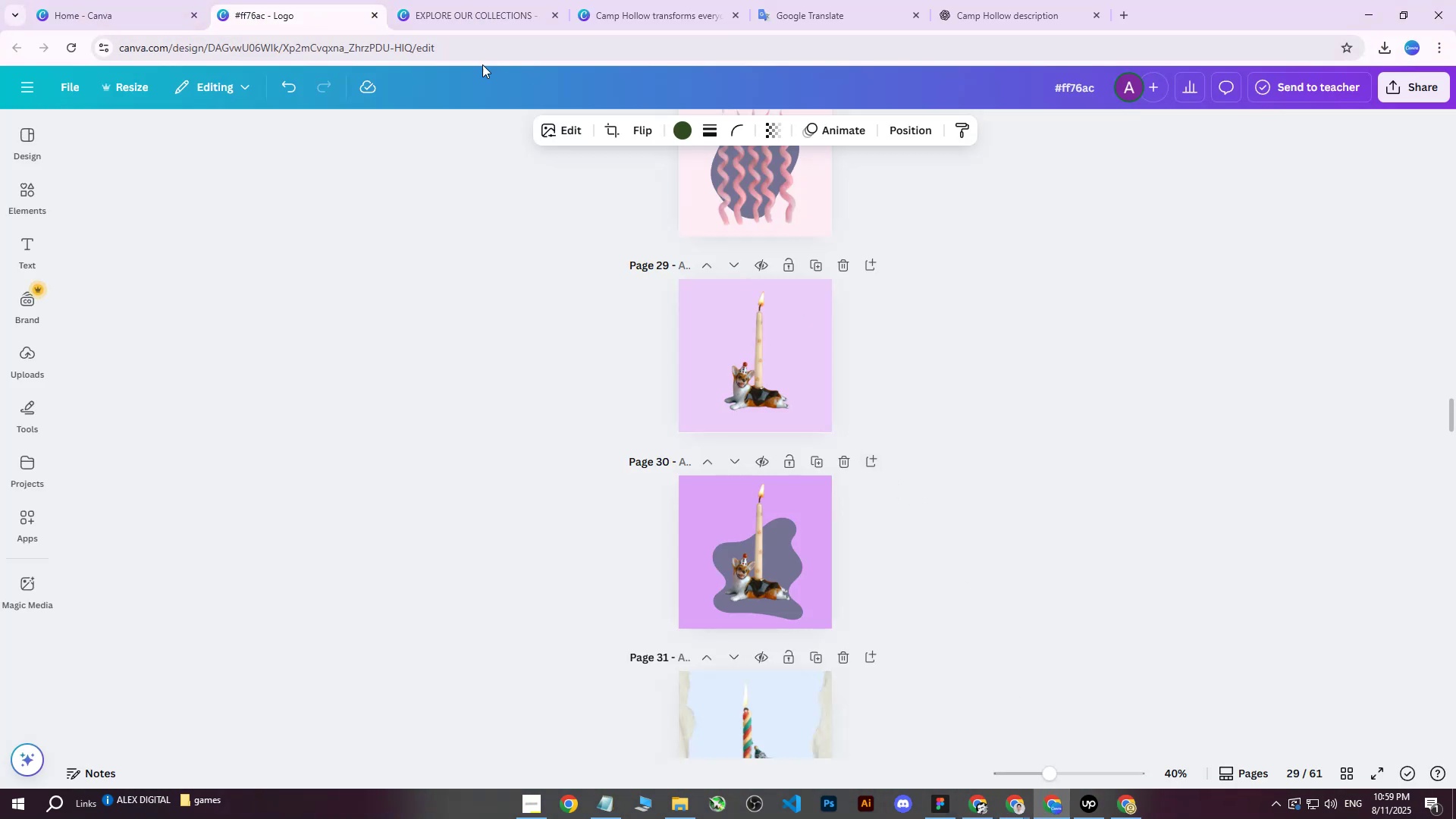 
left_click([446, 6])
 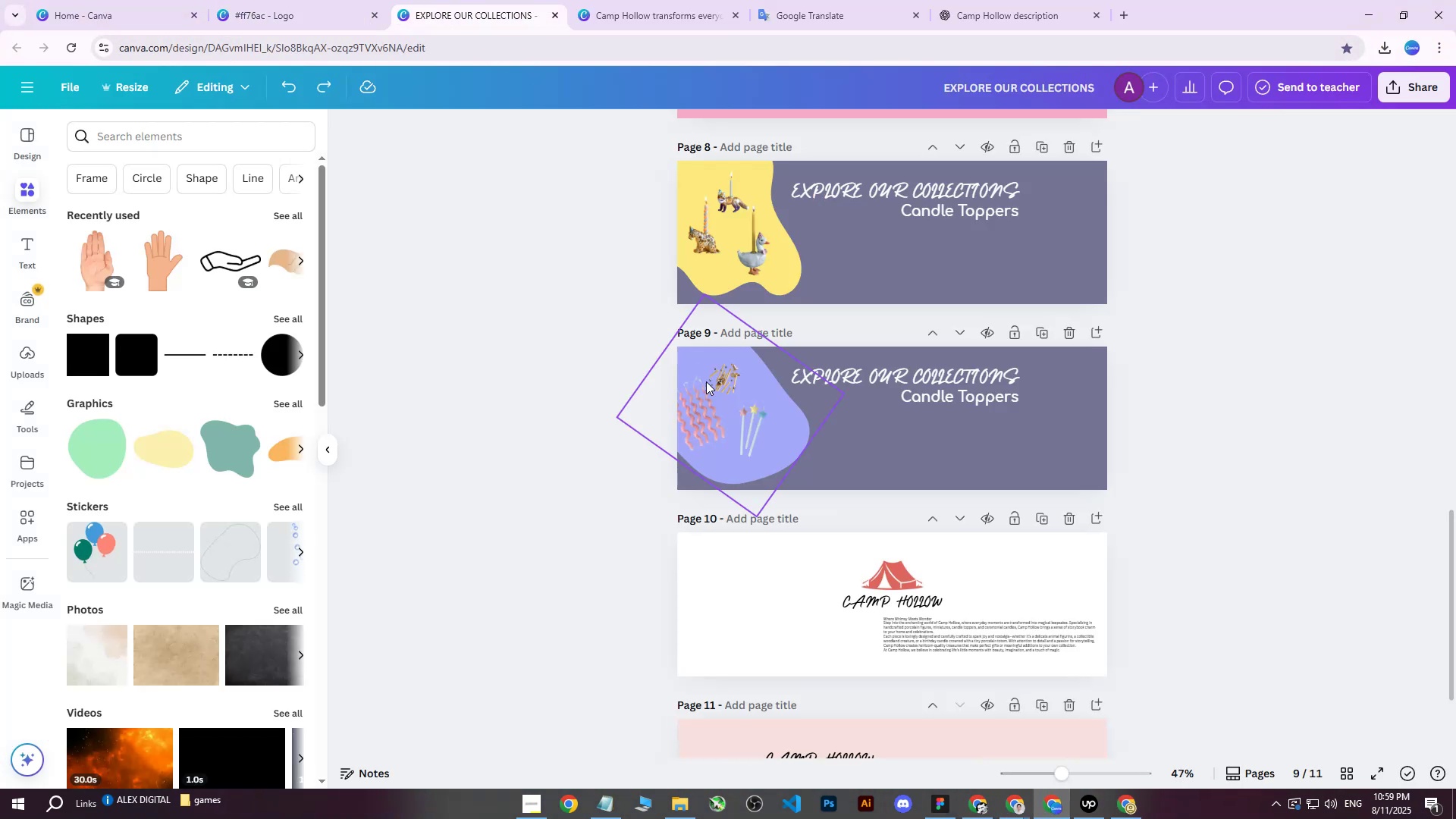 
scroll: coordinate [885, 455], scroll_direction: up, amount: 4.0
 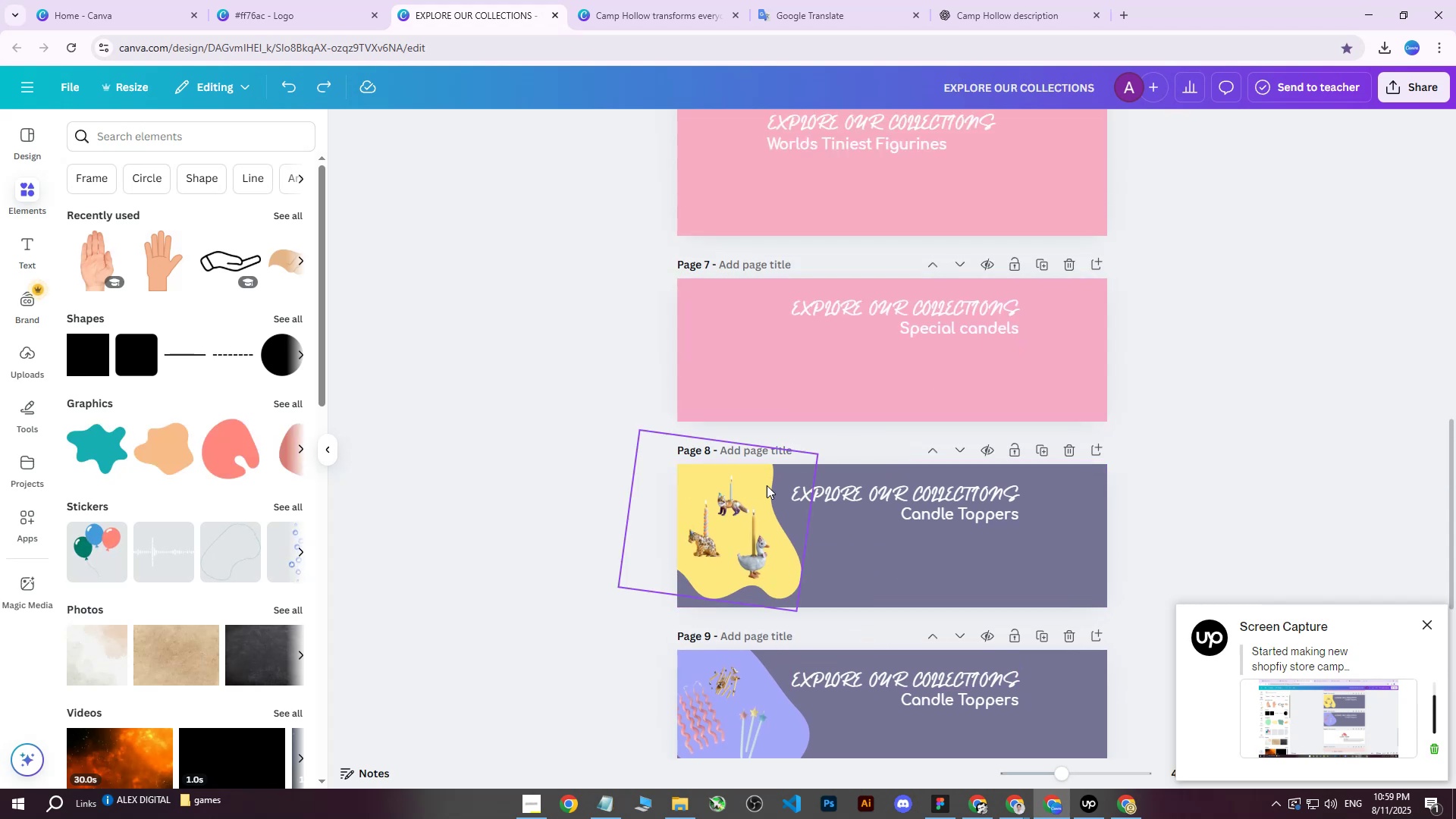 
scroll: coordinate [792, 472], scroll_direction: down, amount: 1.0
 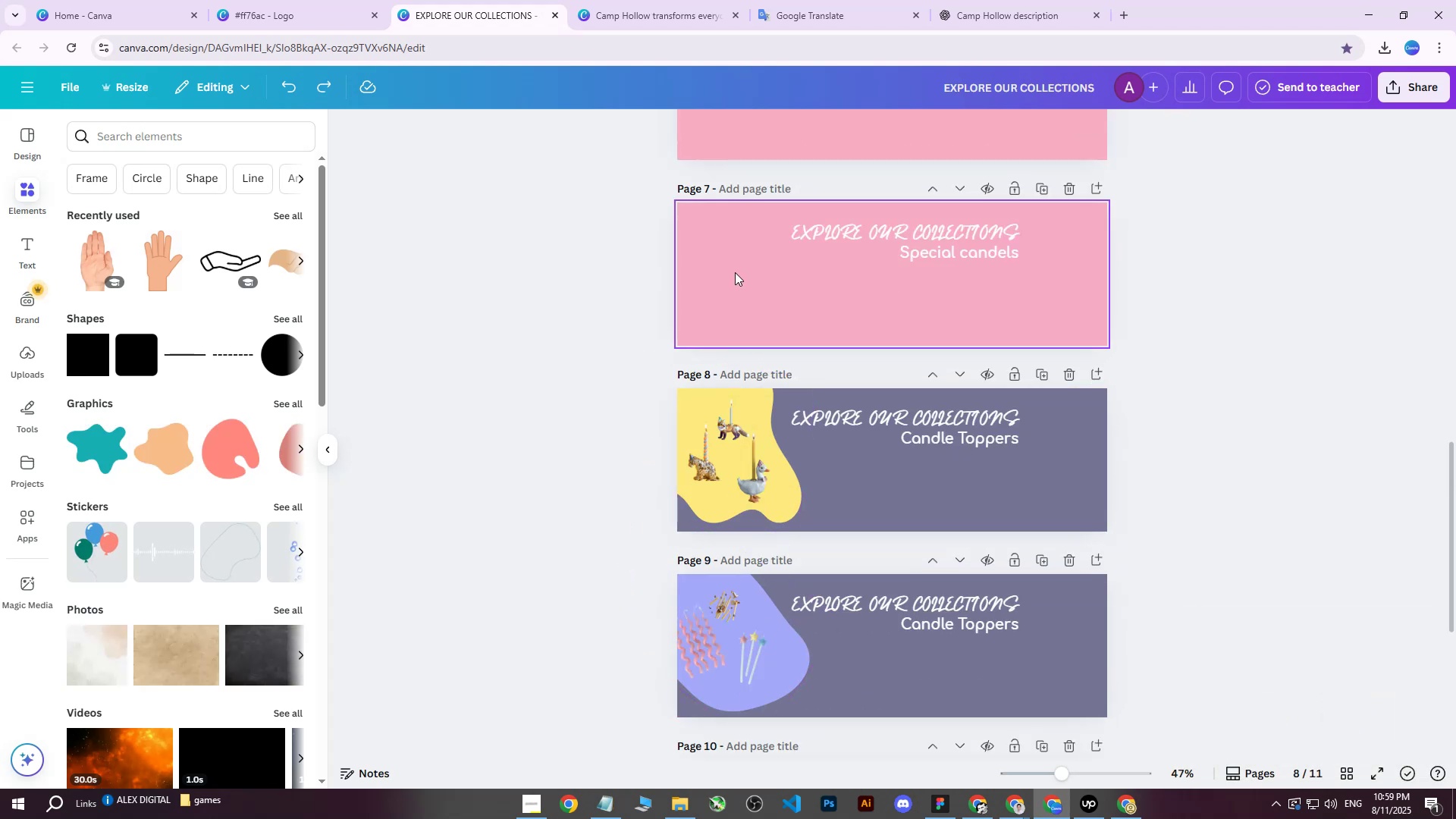 
key(Control+ControlLeft)
 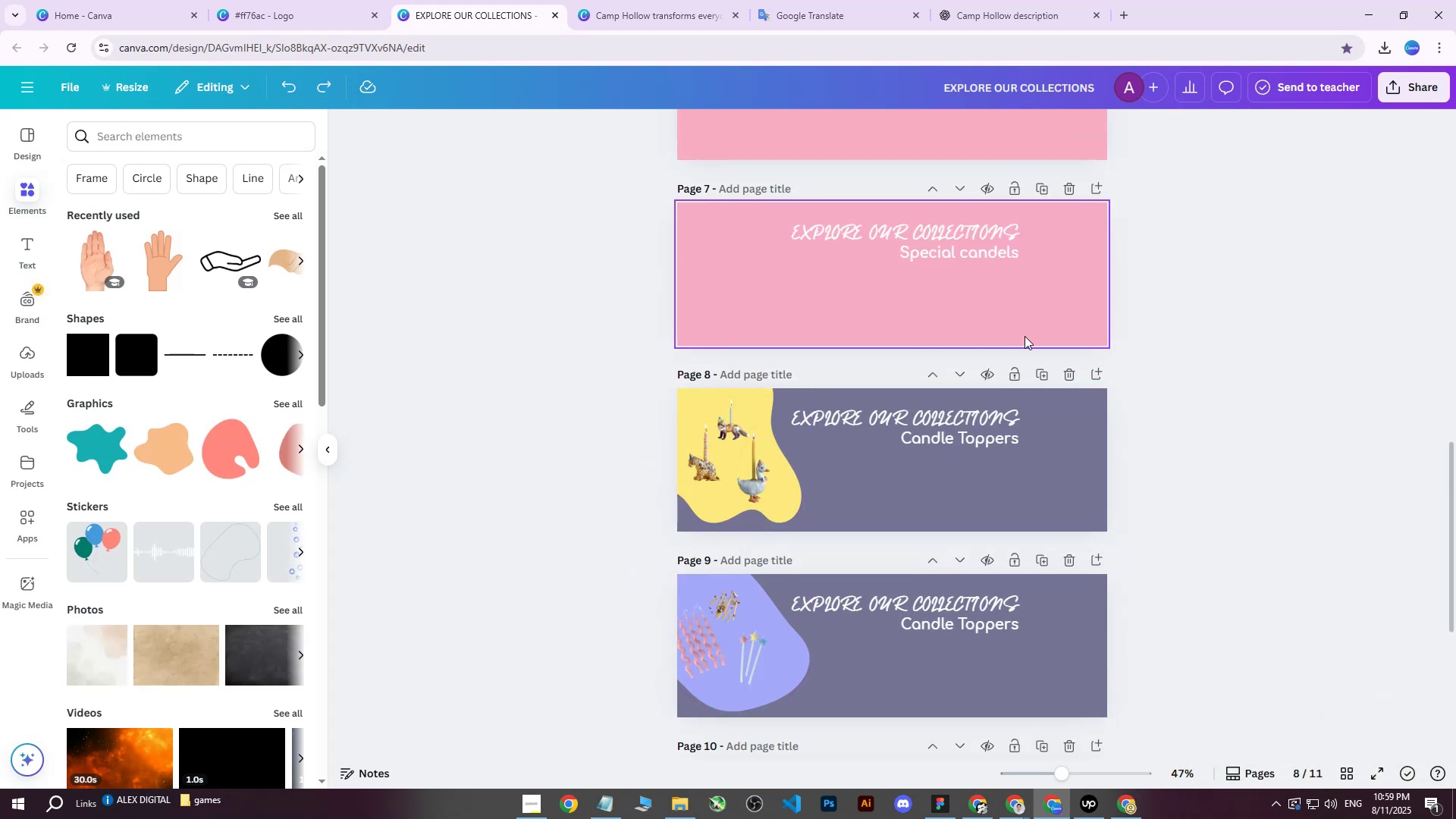 
scroll: coordinate [1023, 365], scroll_direction: up, amount: 4.0
 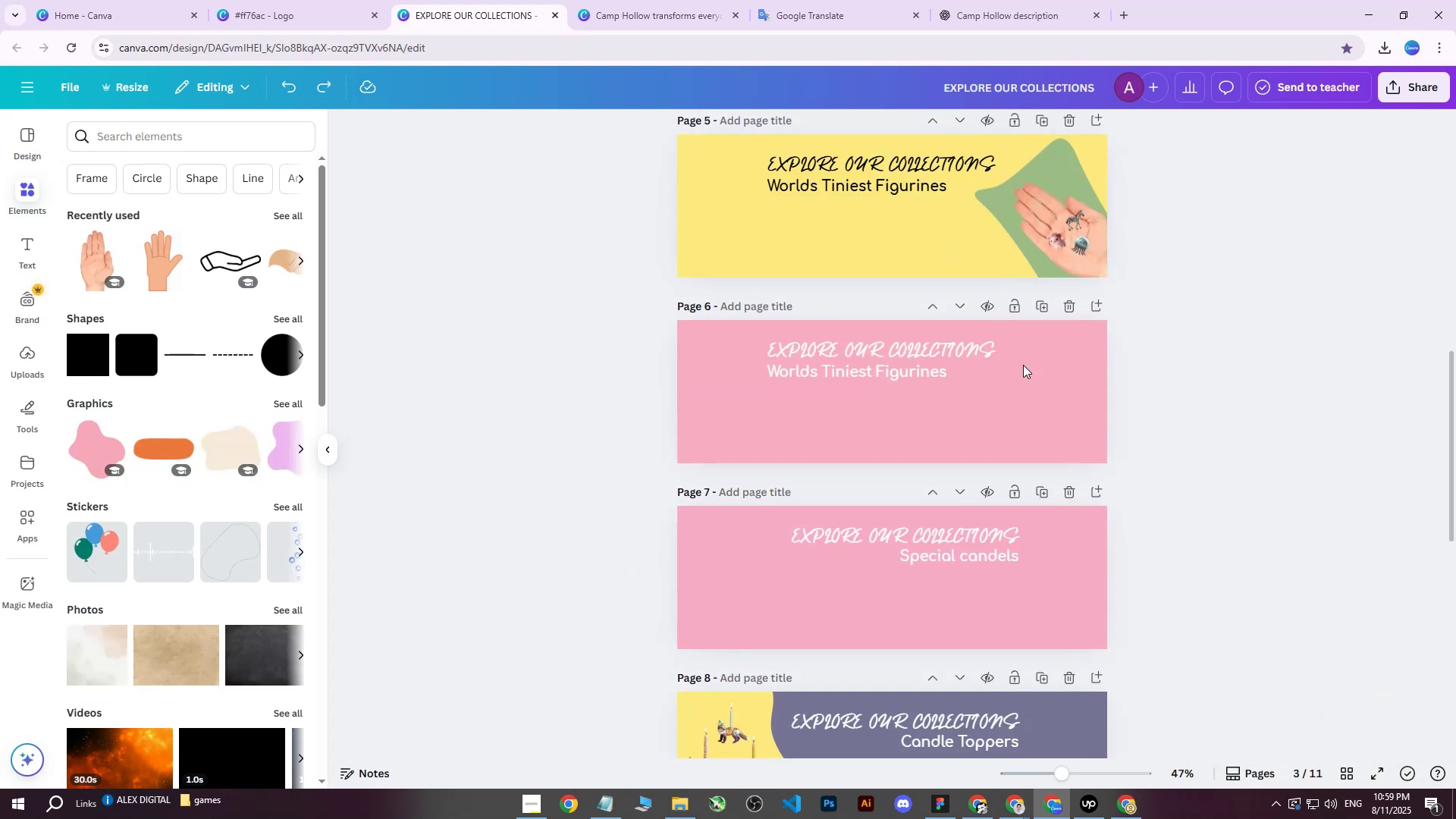 
hold_key(key=Z, duration=1.53)
 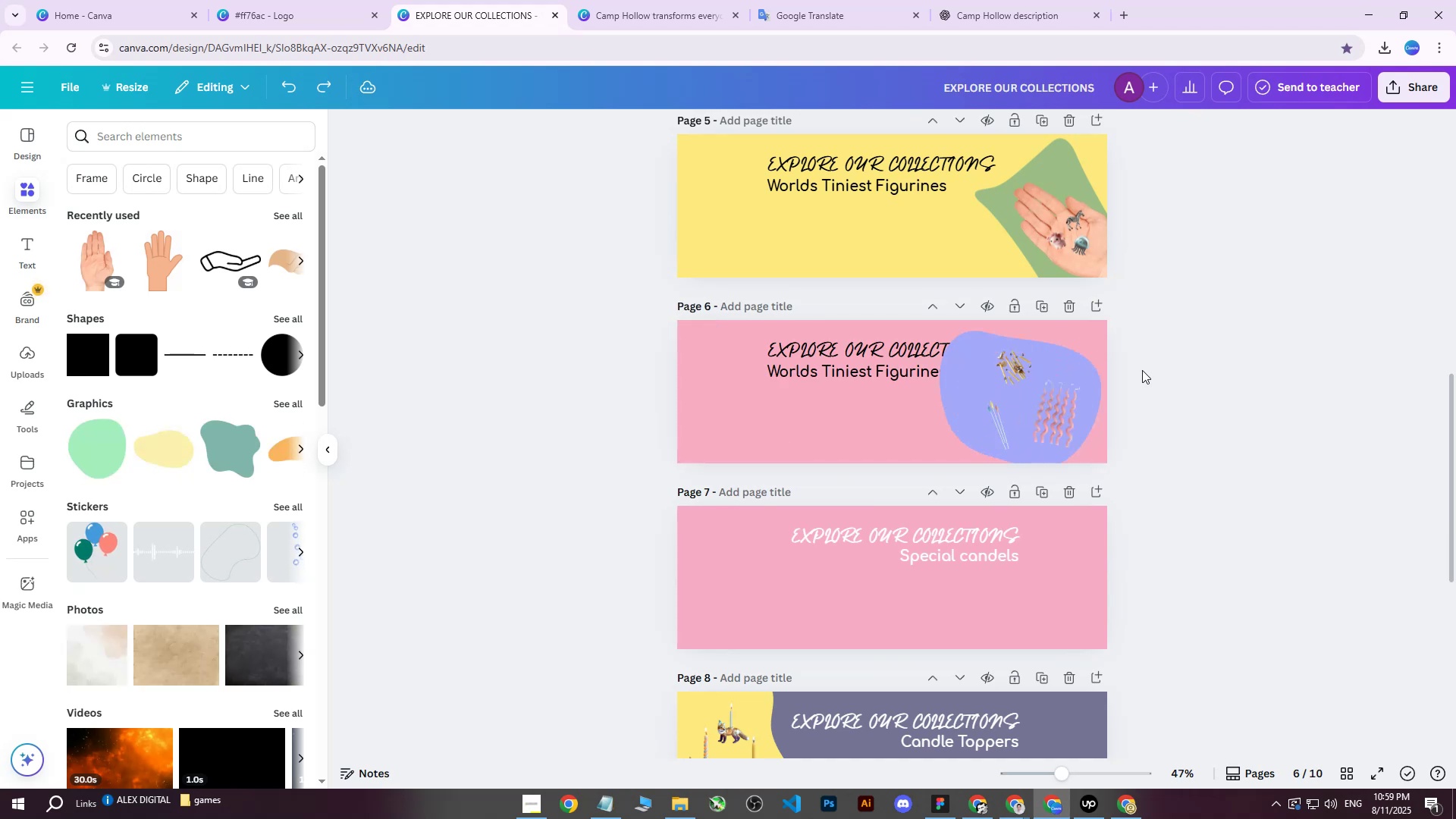 
hold_key(key=Z, duration=1.39)
 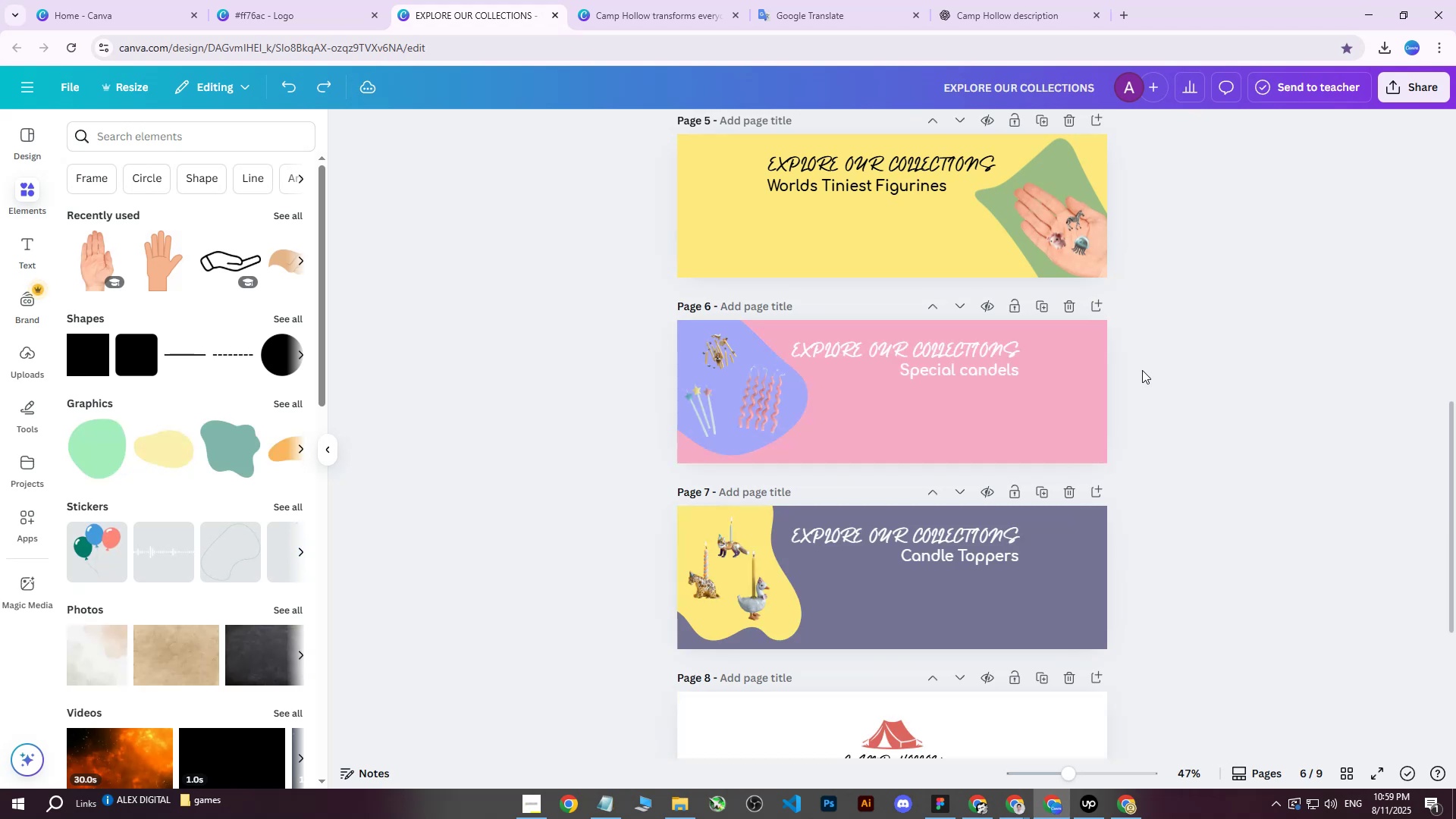 
key(Control+Z)
 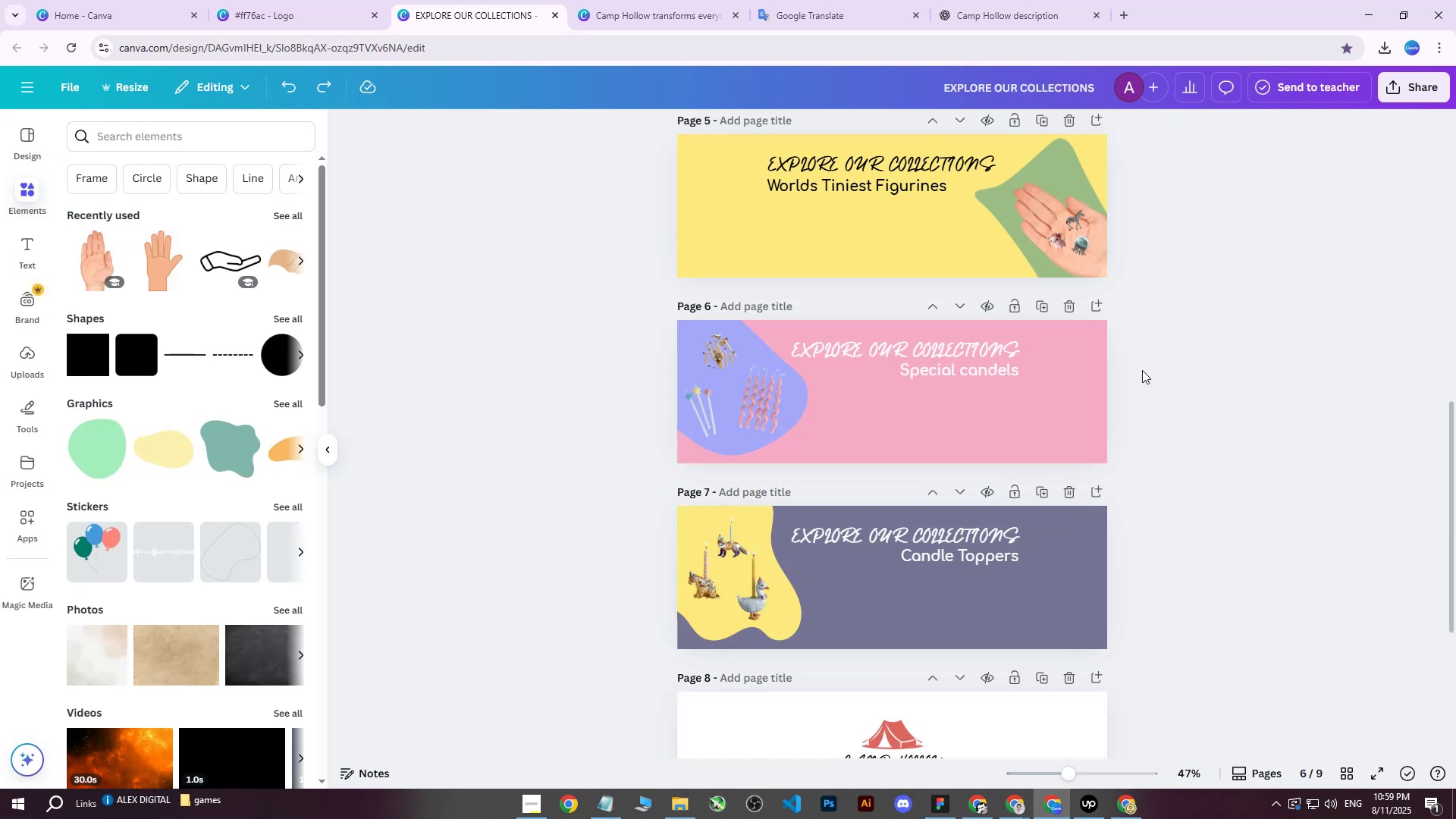 
key(Control+Z)
 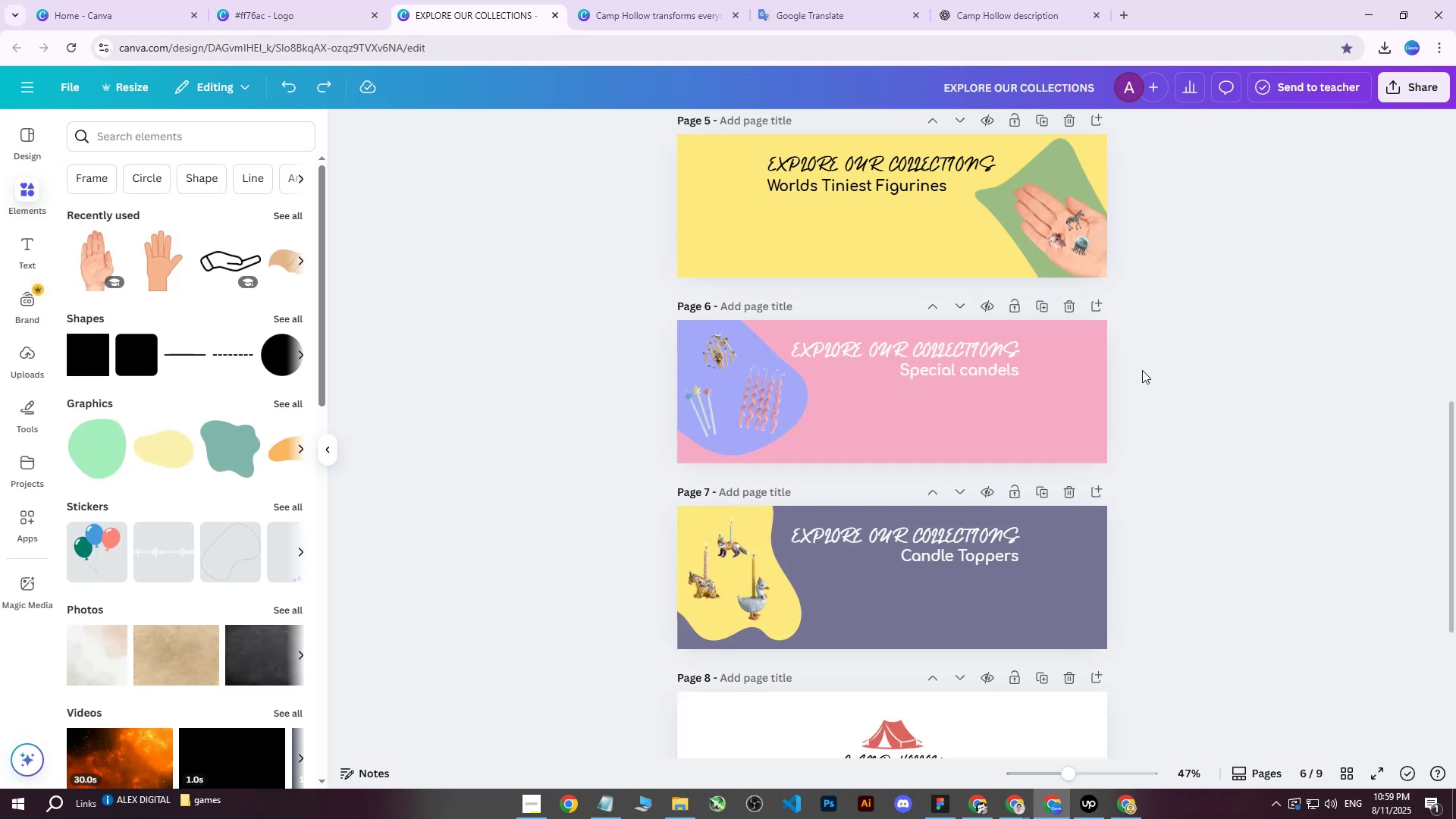 
key(Control+Z)
 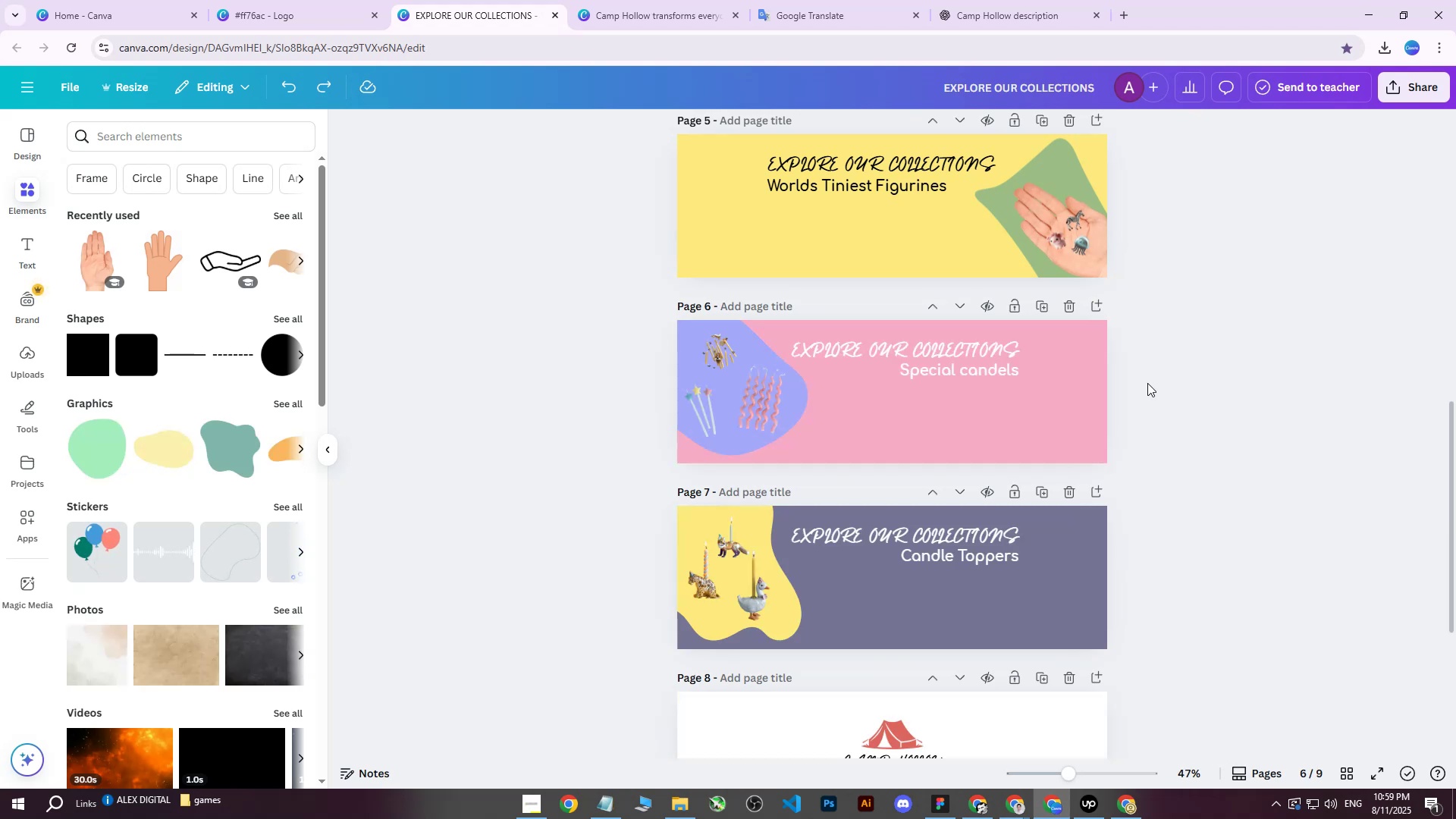 
key(Control+Z)
 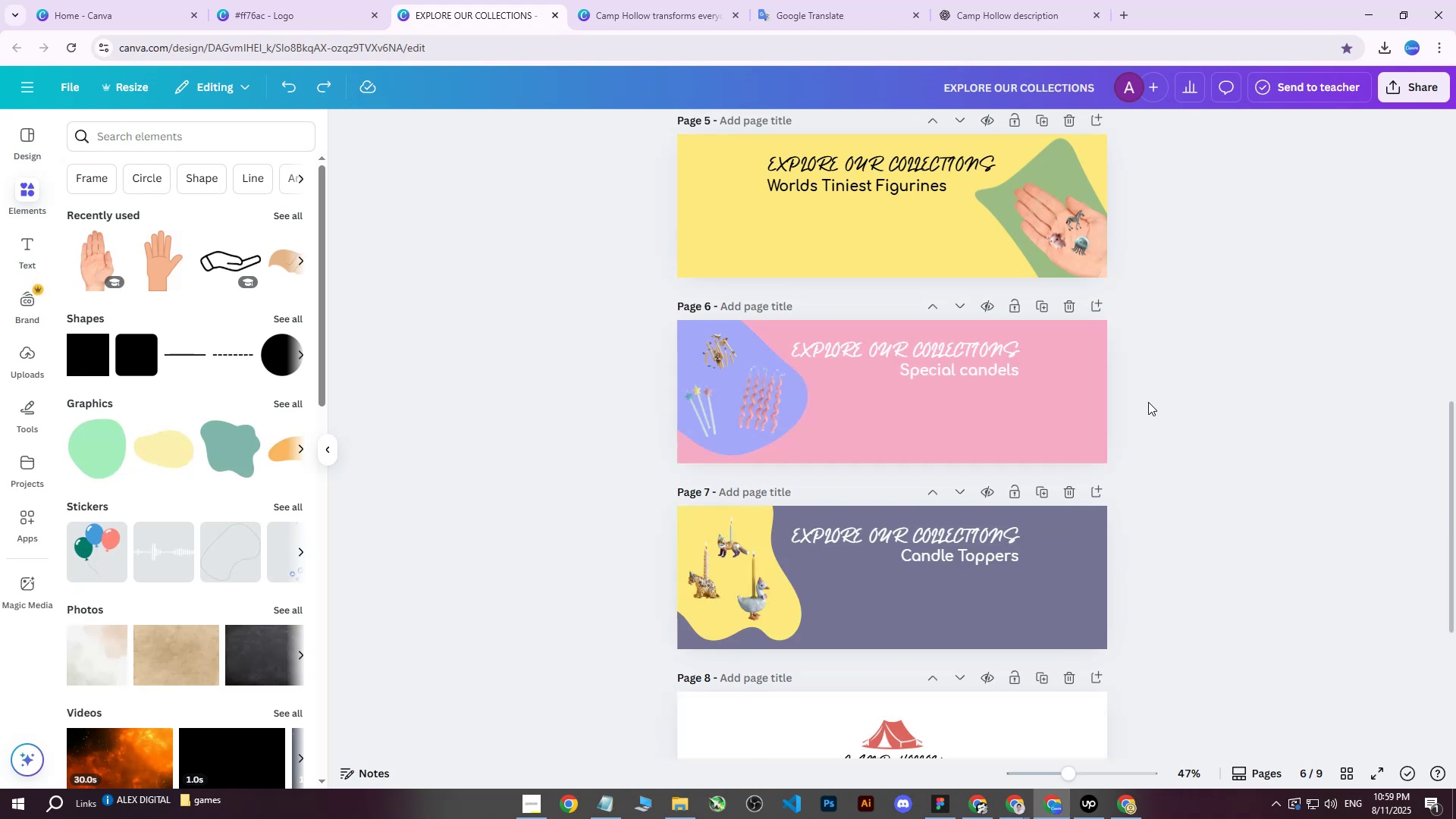 
key(Control+Z)
 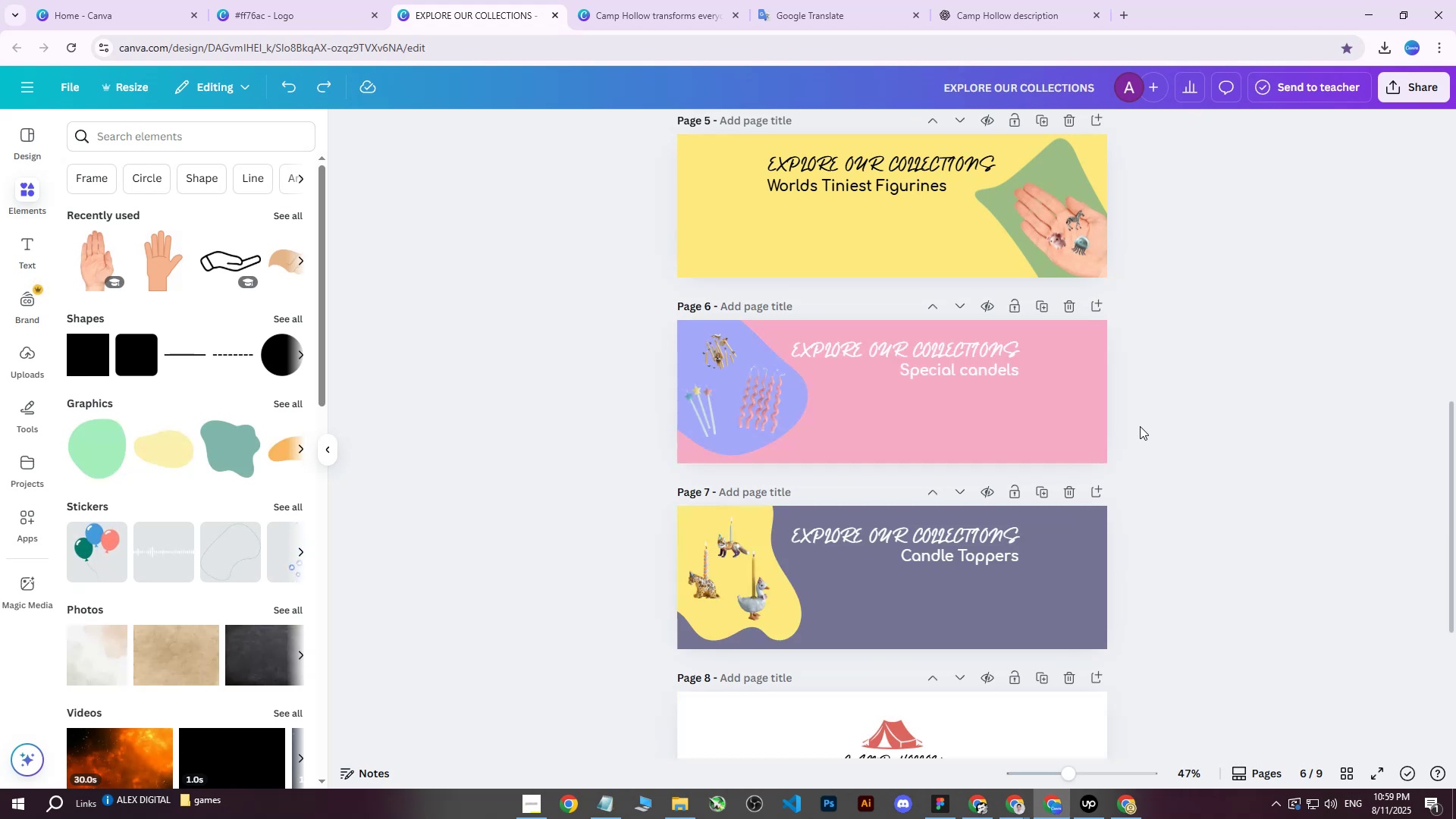 
scroll: coordinate [1140, 426], scroll_direction: up, amount: 6.0
 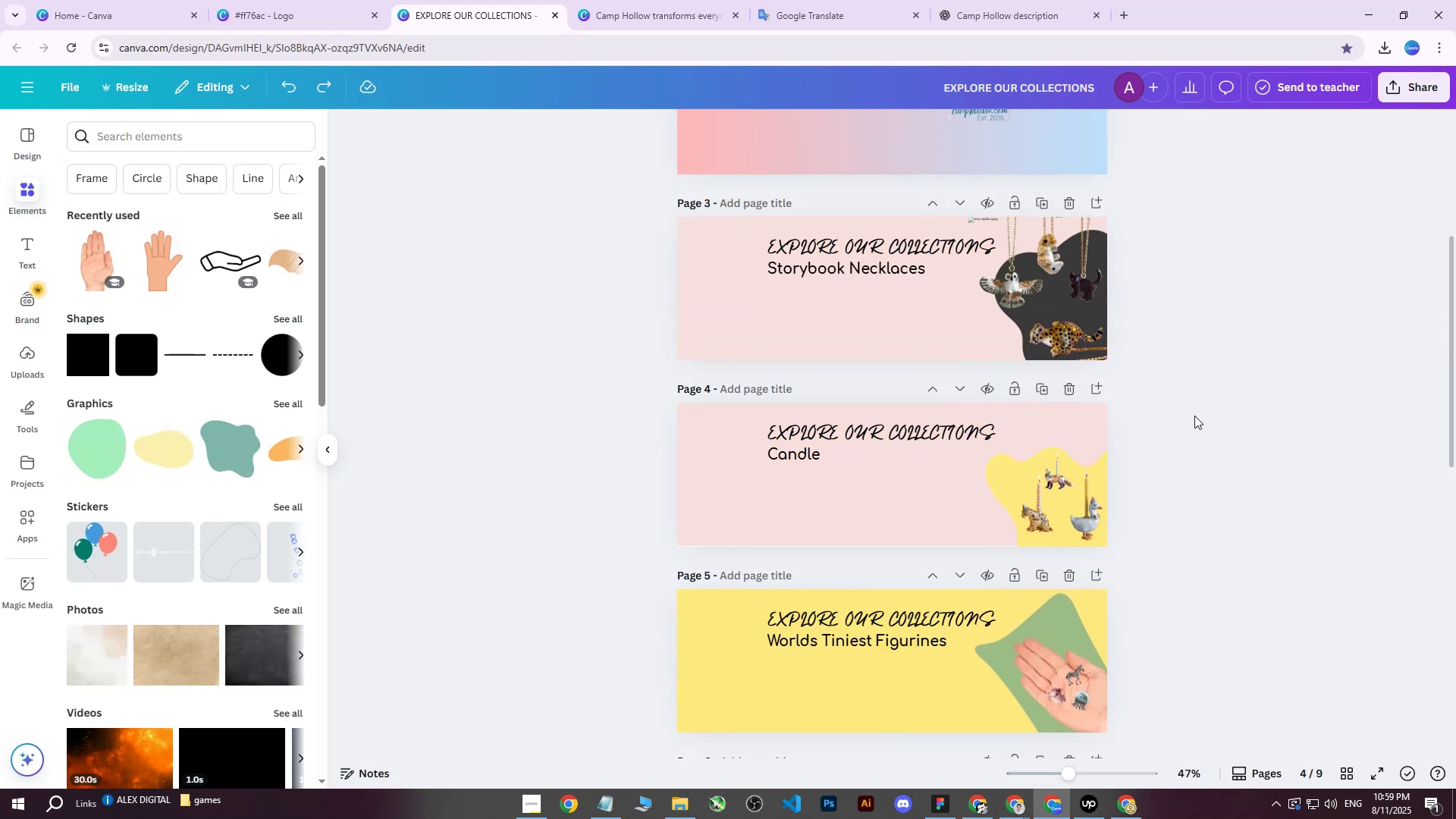 
left_click([1194, 416])
 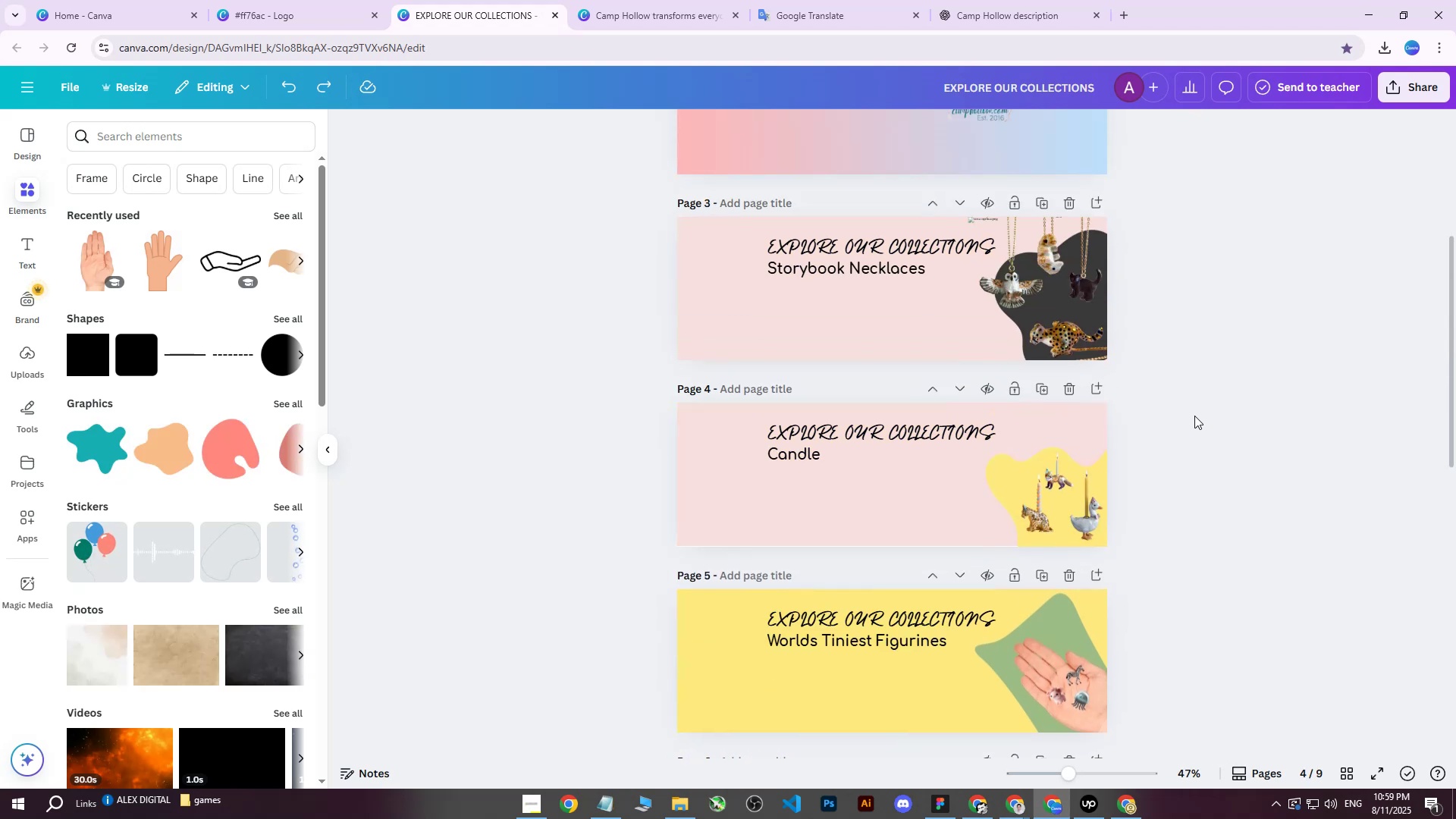 
scroll: coordinate [1194, 416], scroll_direction: down, amount: 7.0
 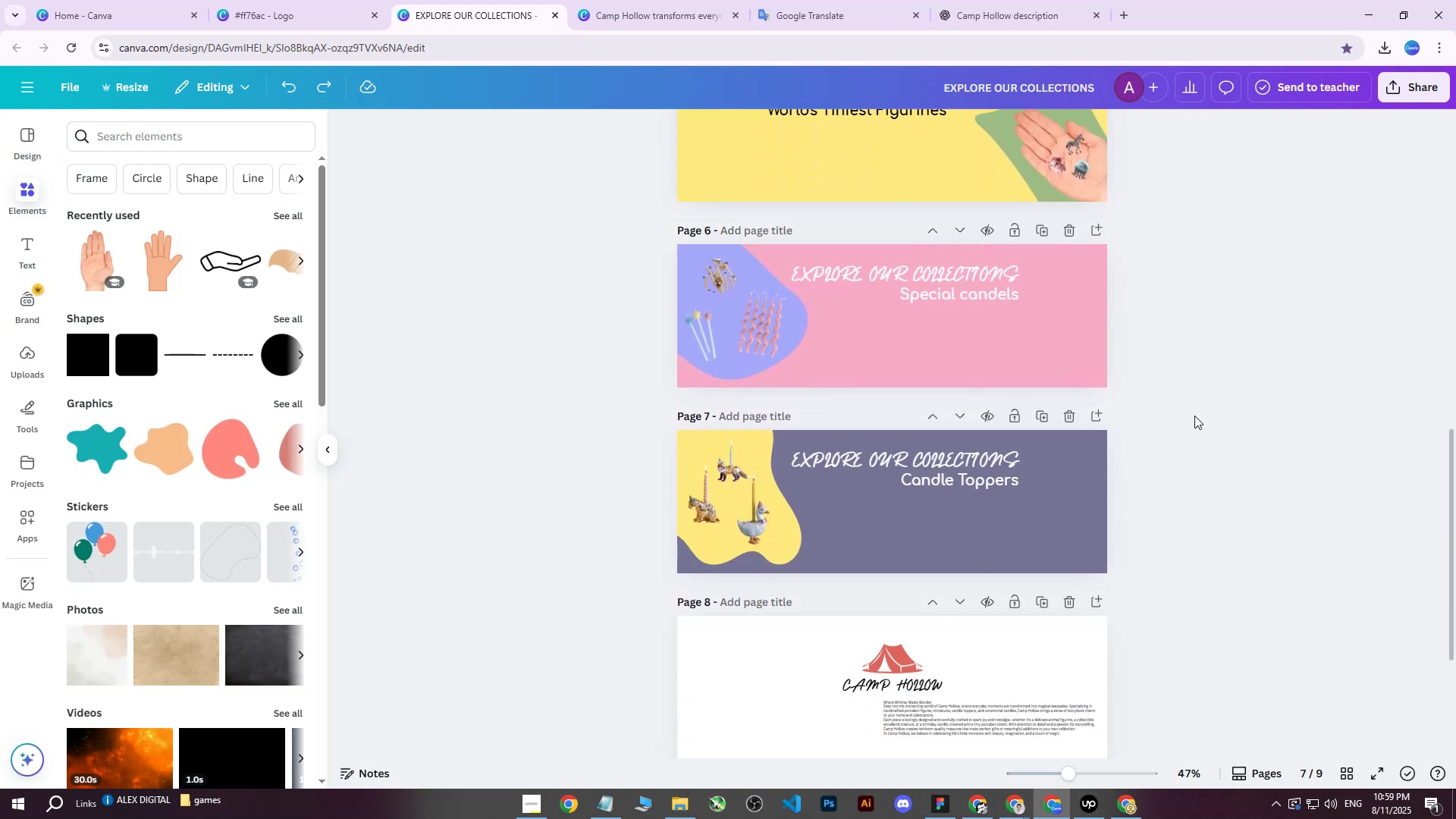 
scroll: coordinate [1191, 416], scroll_direction: up, amount: 8.0
 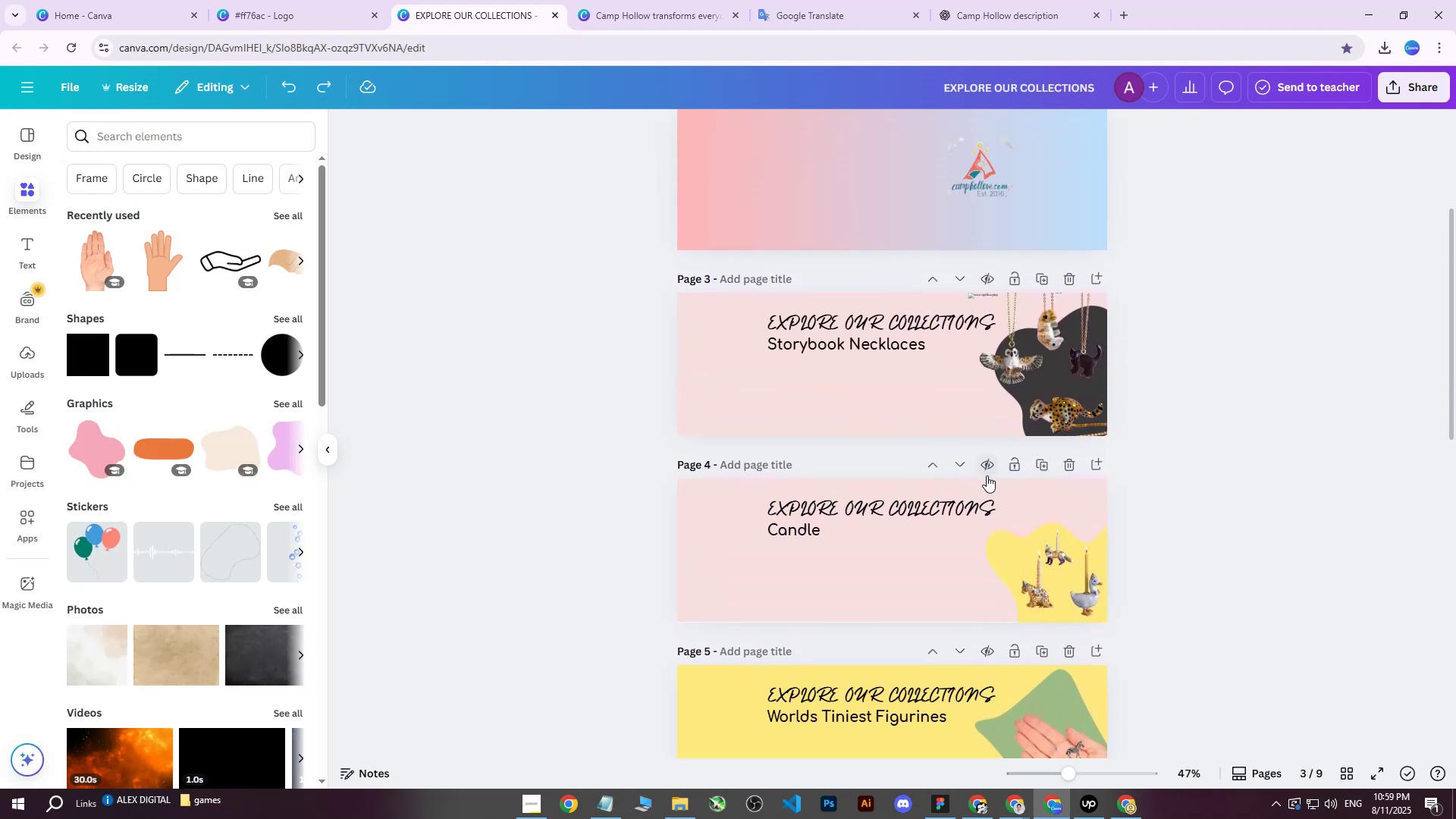 
mouse_move([1082, 463])
 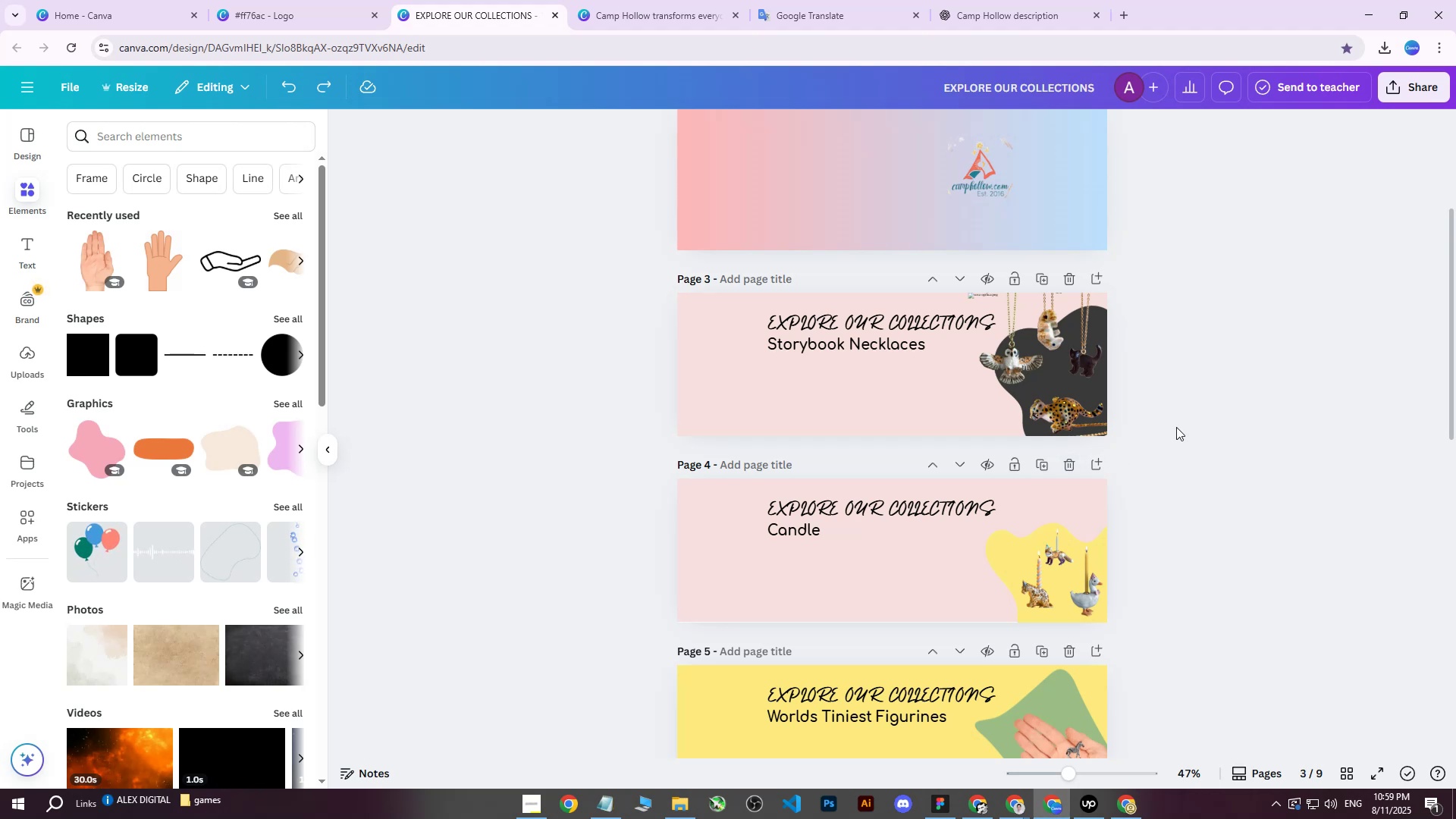 
scroll: coordinate [1176, 427], scroll_direction: down, amount: 1.0
 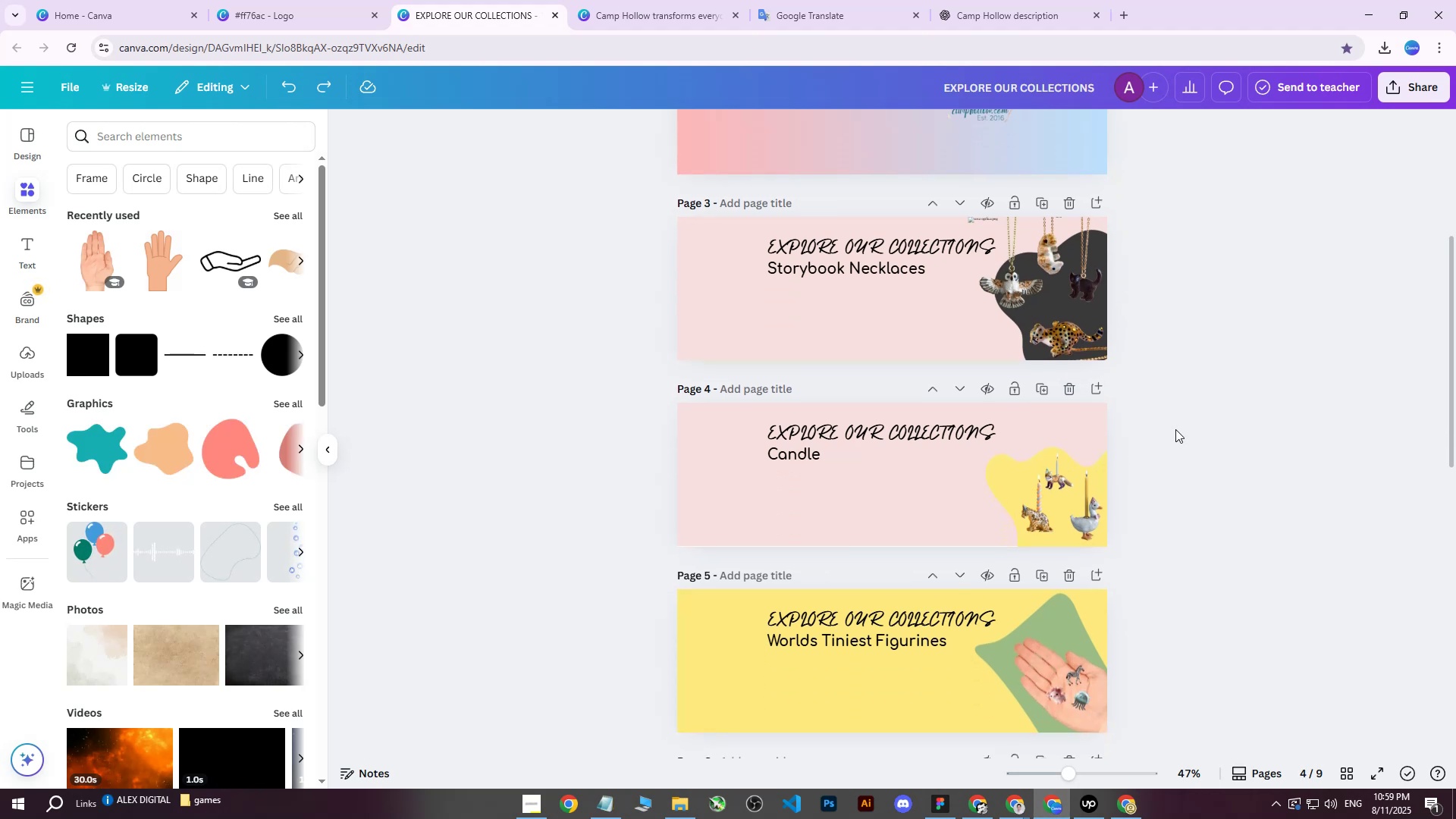 
scroll: coordinate [1174, 431], scroll_direction: up, amount: 1.0
 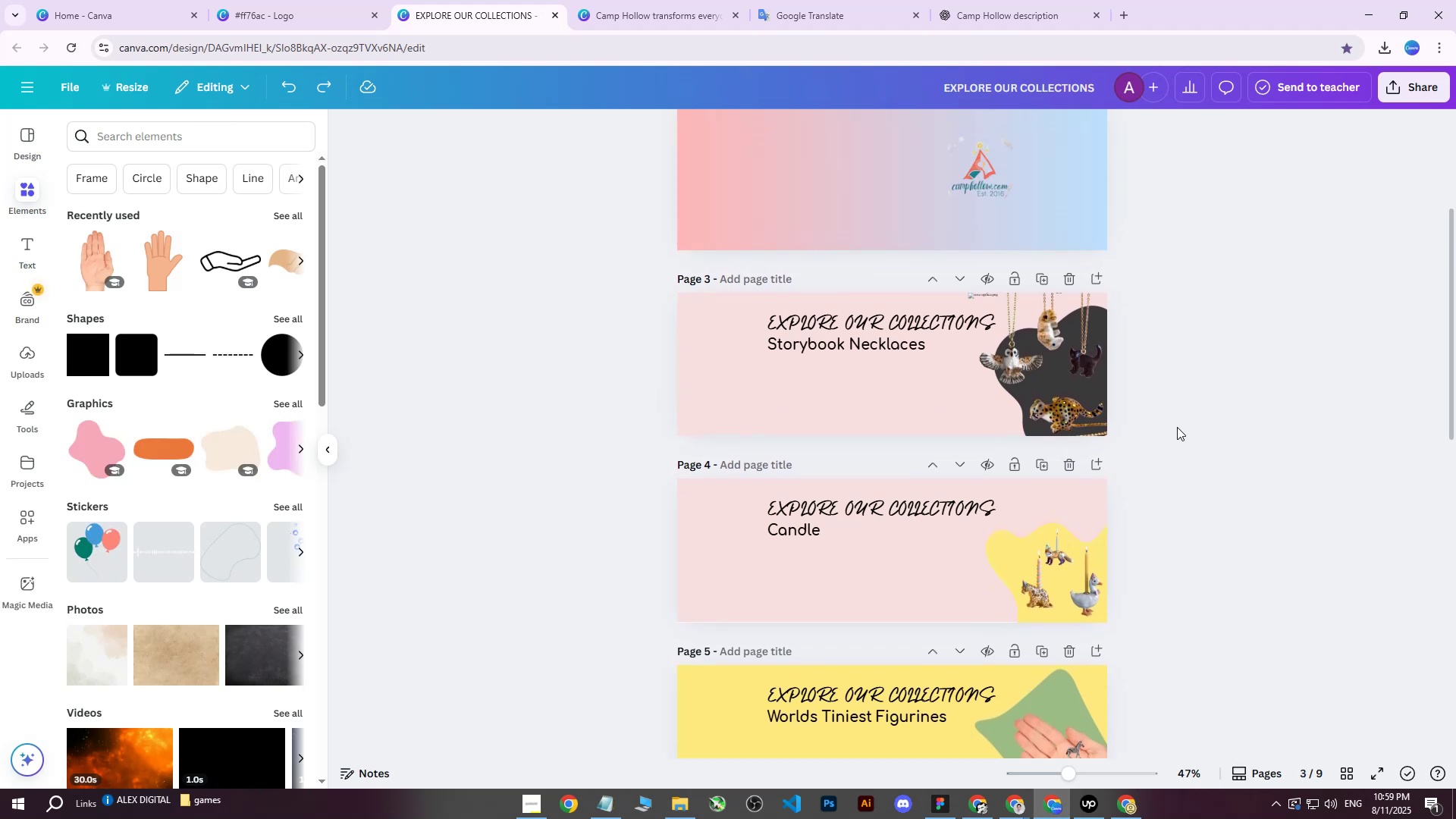 
scroll: coordinate [1148, 423], scroll_direction: down, amount: 3.0
 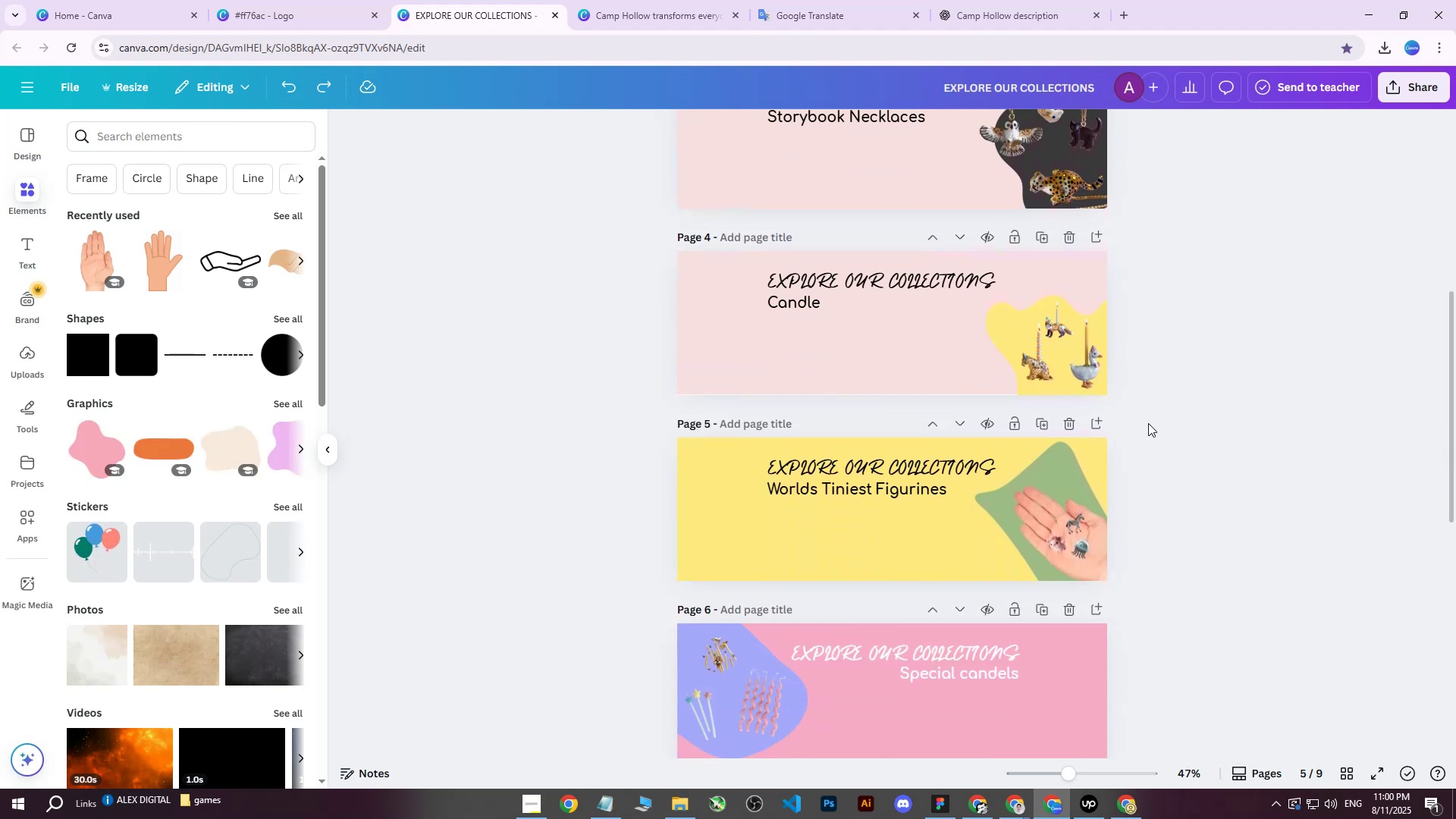 
scroll: coordinate [1148, 423], scroll_direction: none, amount: 0.0
 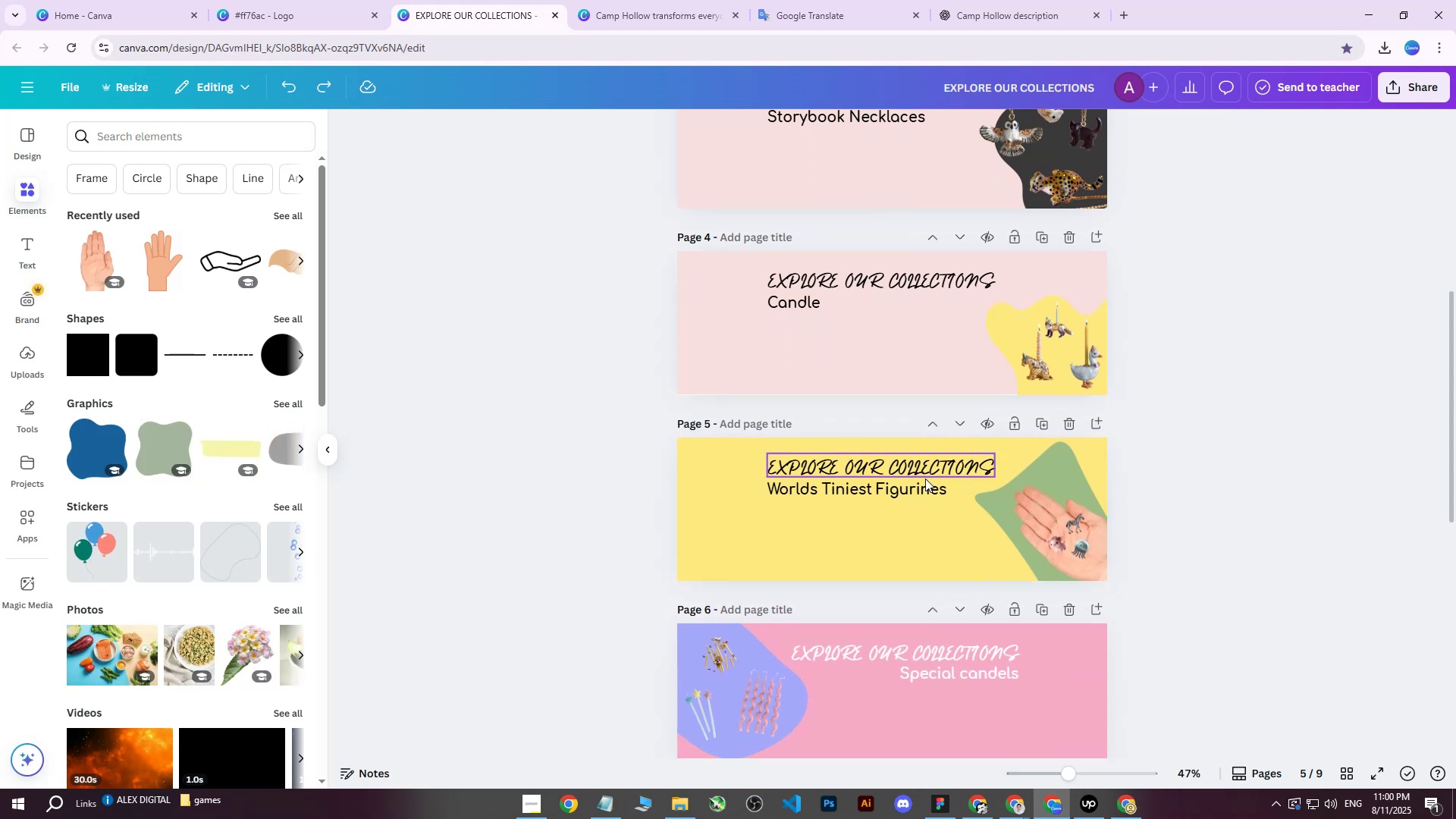 
scroll: coordinate [958, 463], scroll_direction: down, amount: 4.0
 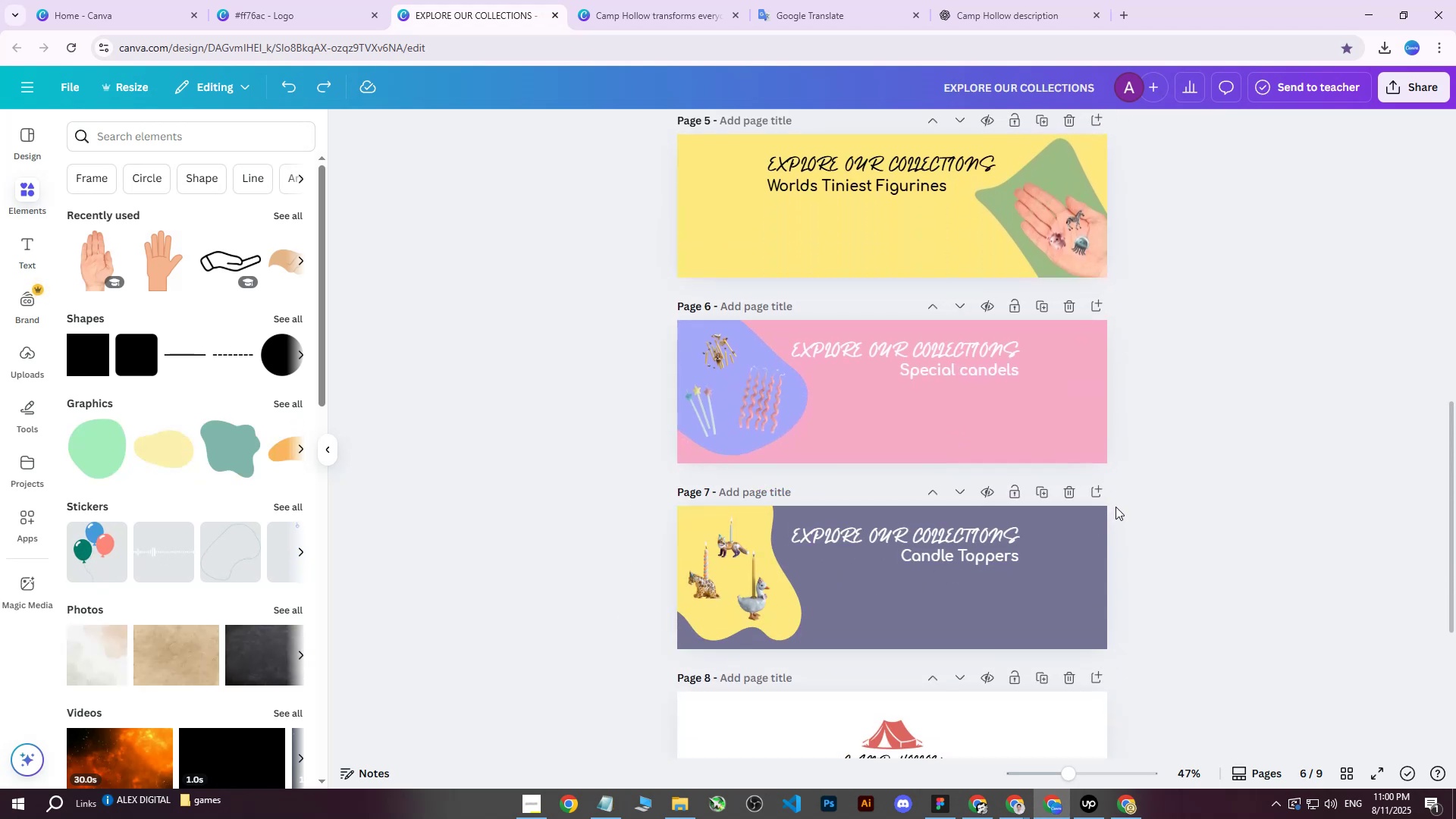 
scroll: coordinate [902, 515], scroll_direction: none, amount: 0.0
 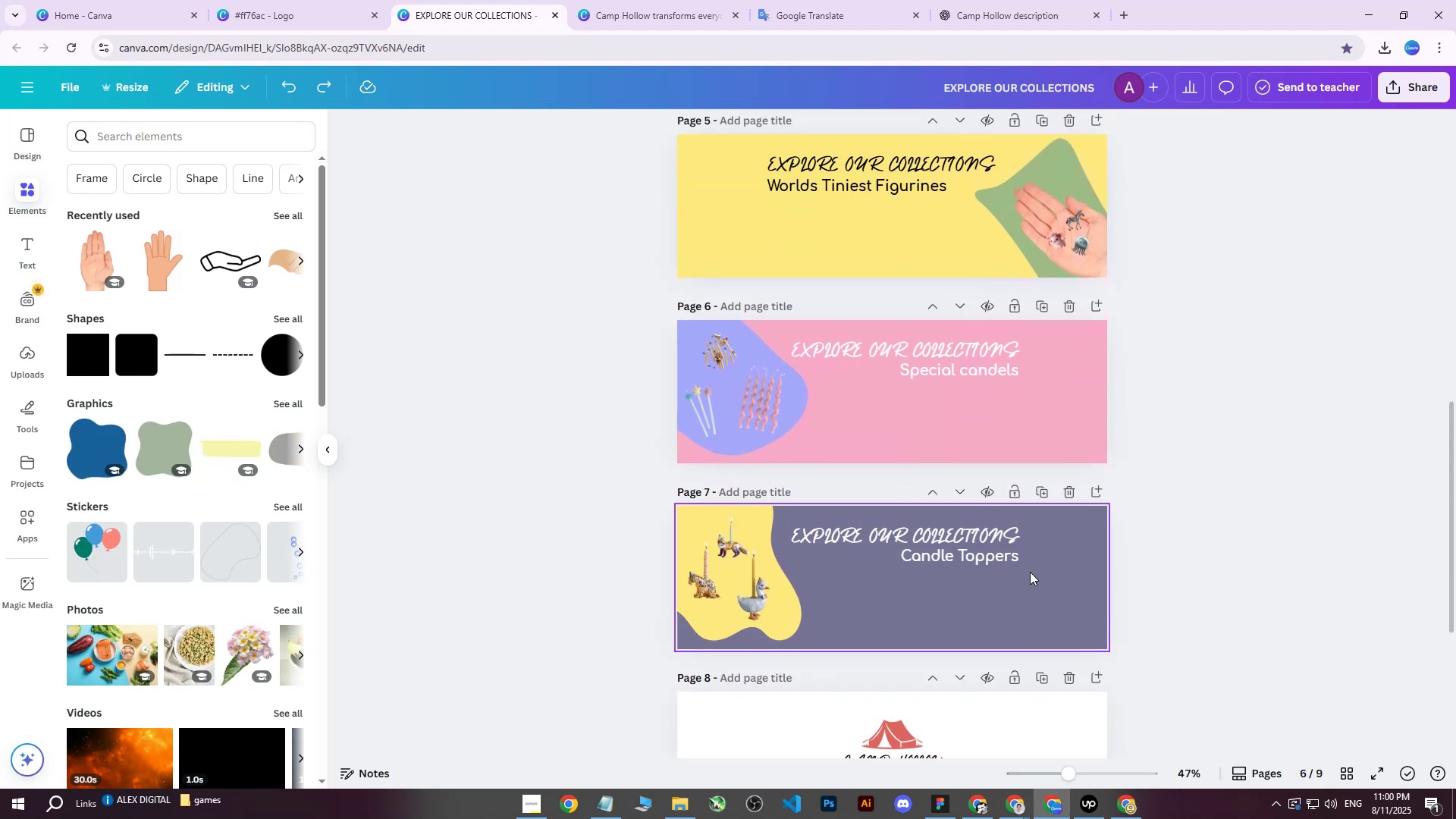 
left_click([1031, 573])
 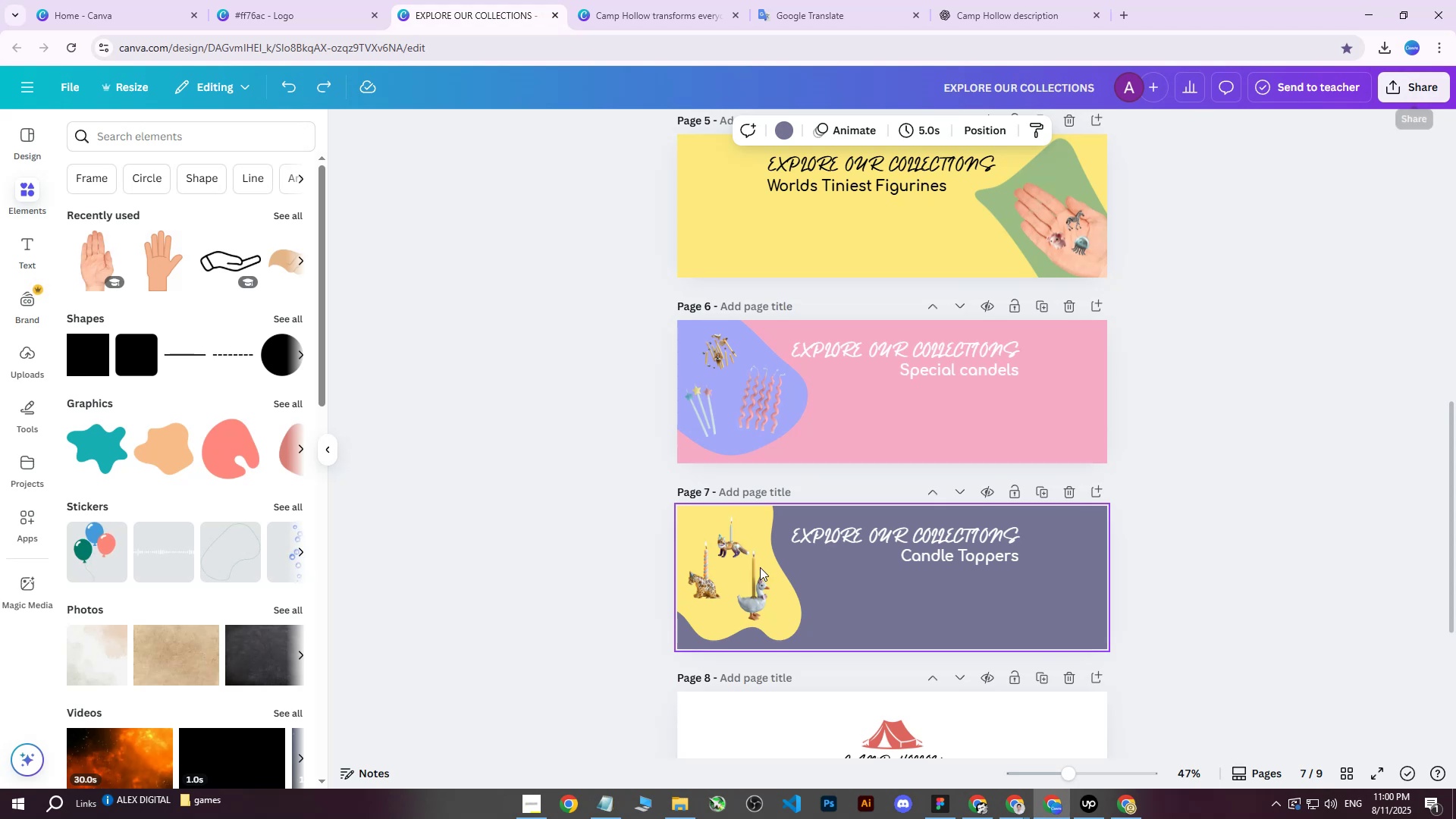 
hold_key(key=ControlLeft, duration=0.5)
scroll: coordinate [783, 615], scroll_direction: up, amount: 4.0
 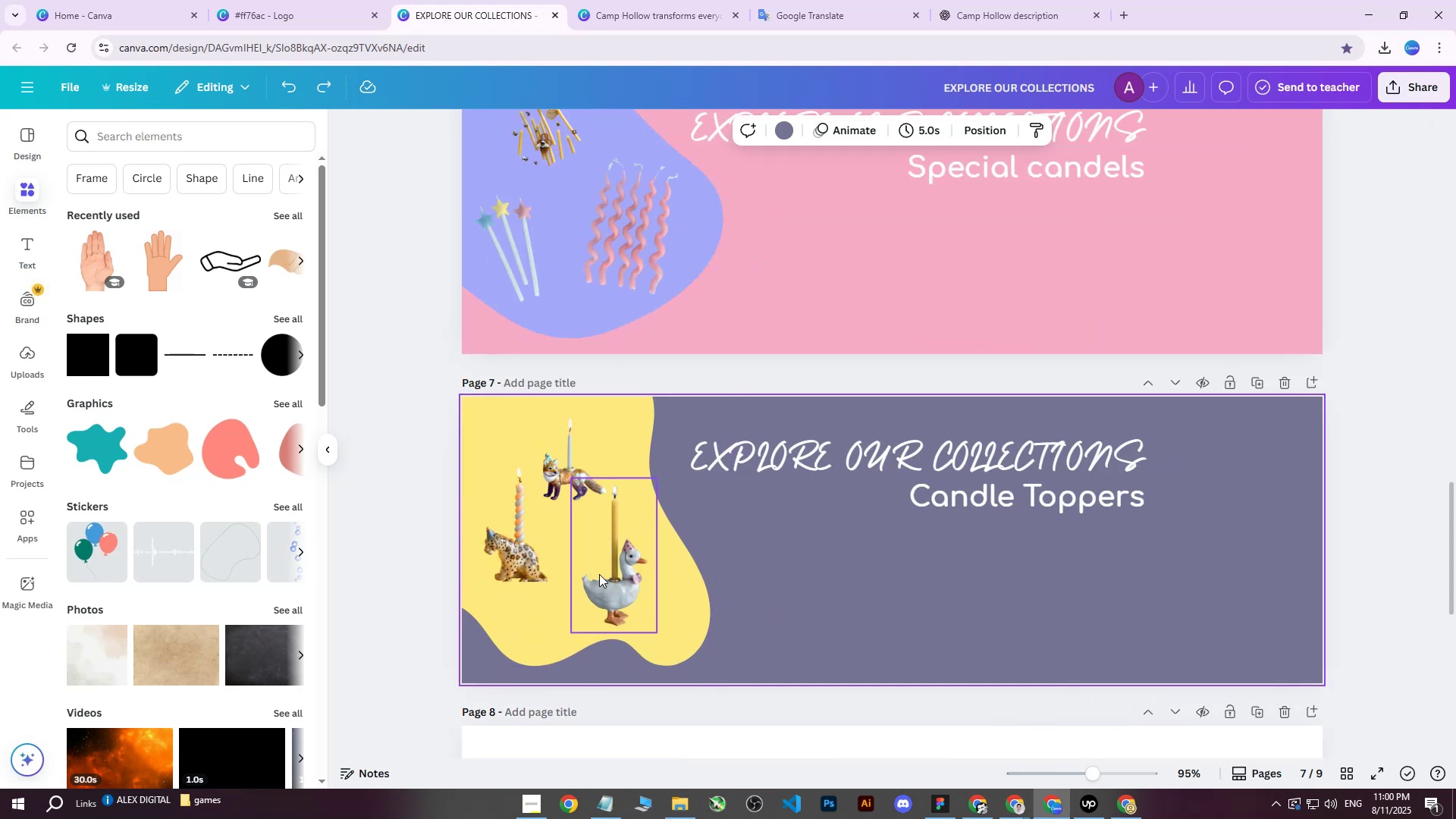 
left_click([598, 575])
 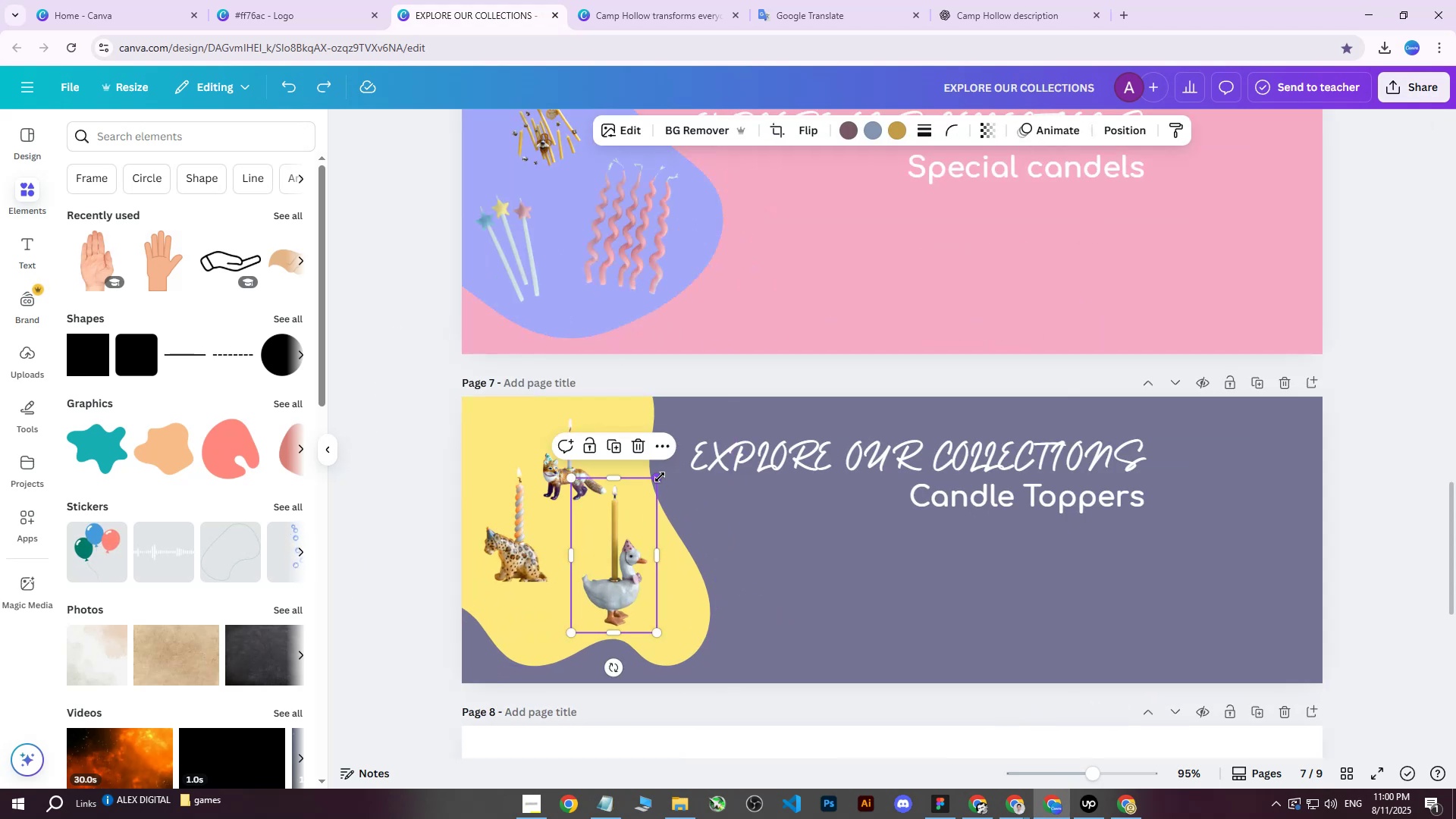 
left_click_drag(start_coordinate=[660, 477], to_coordinate=[670, 466])
 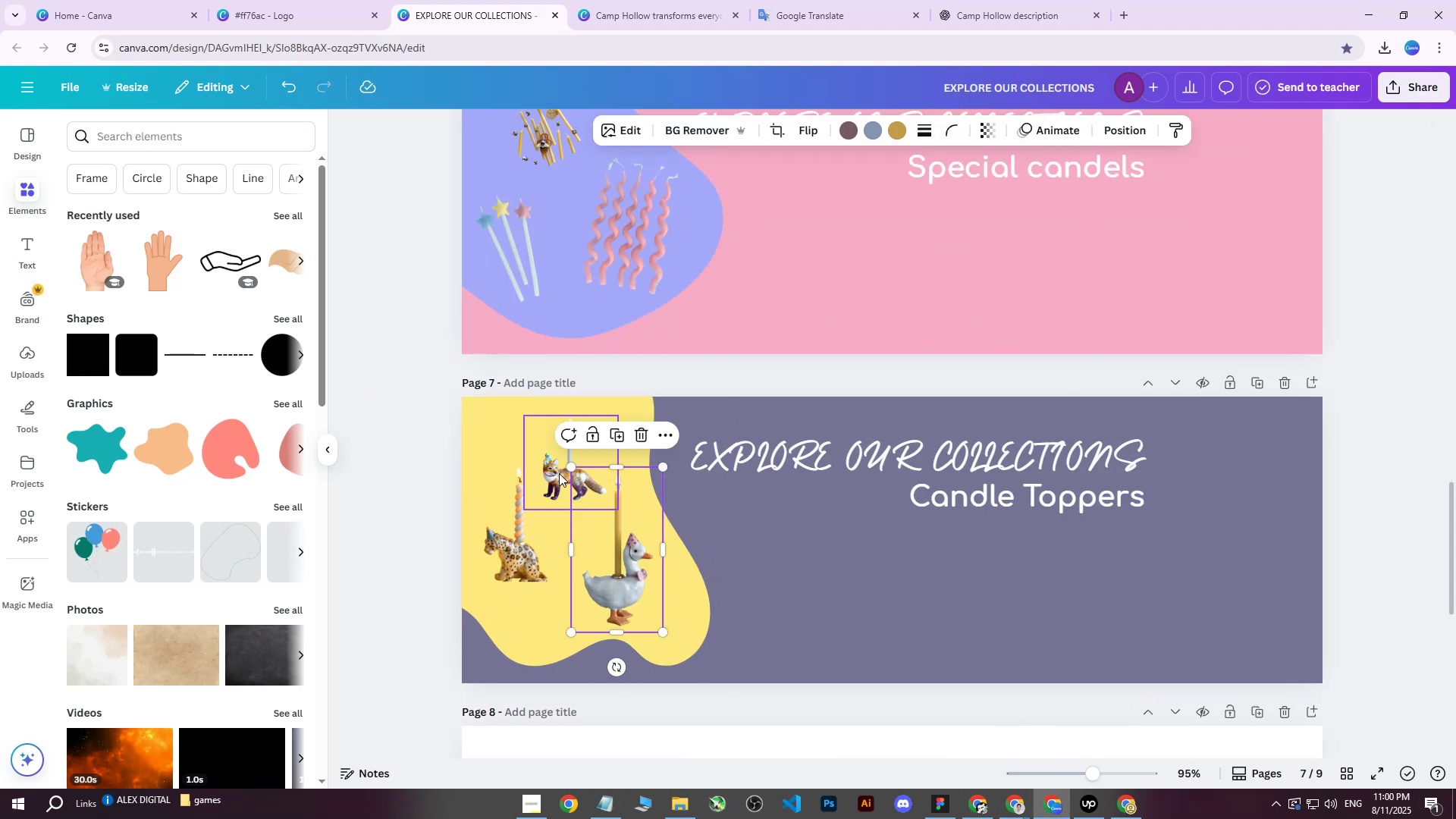 
left_click_drag(start_coordinate=[554, 478], to_coordinate=[551, 473])
 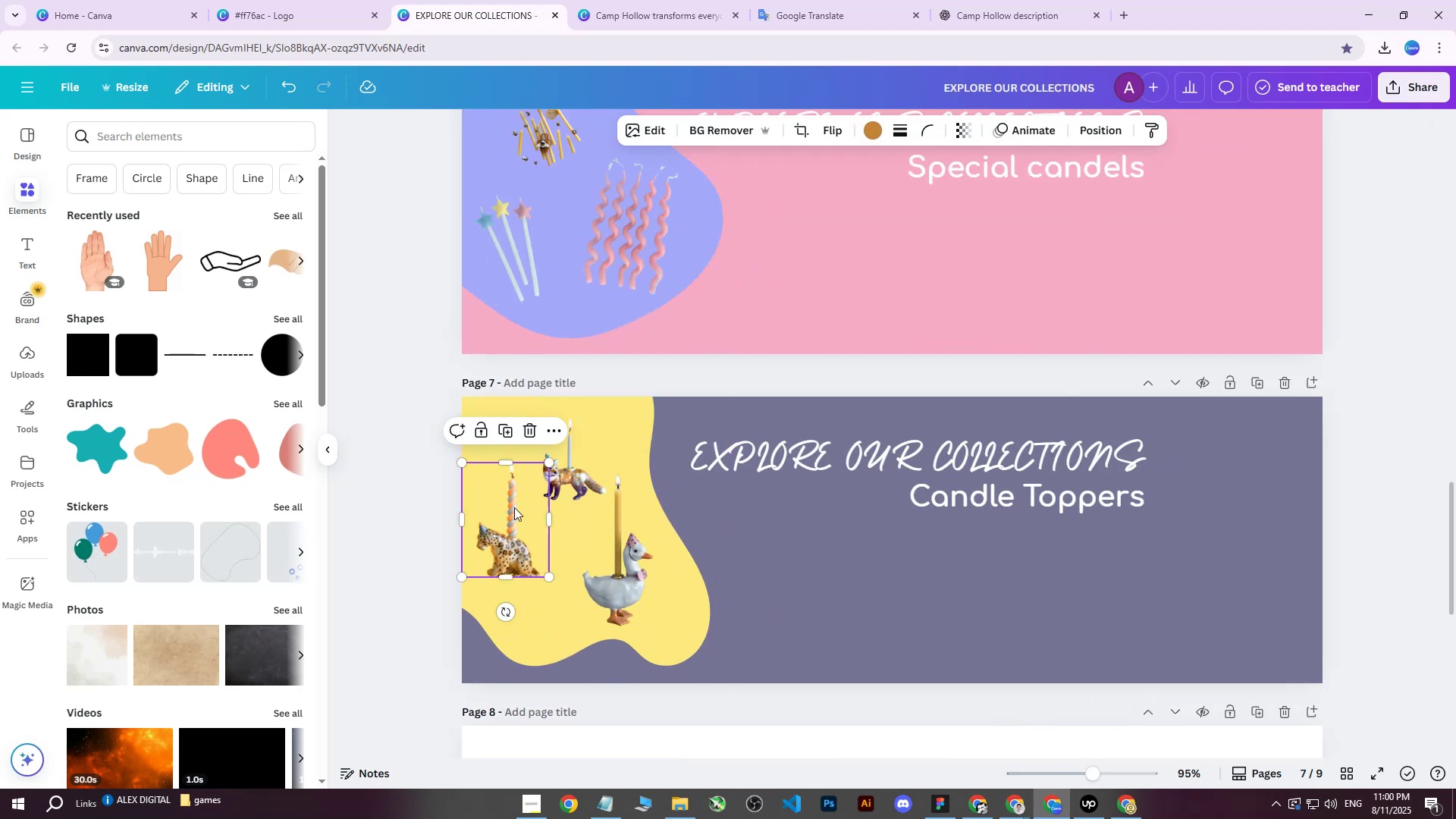 
left_click_drag(start_coordinate=[506, 517], to_coordinate=[519, 512])
 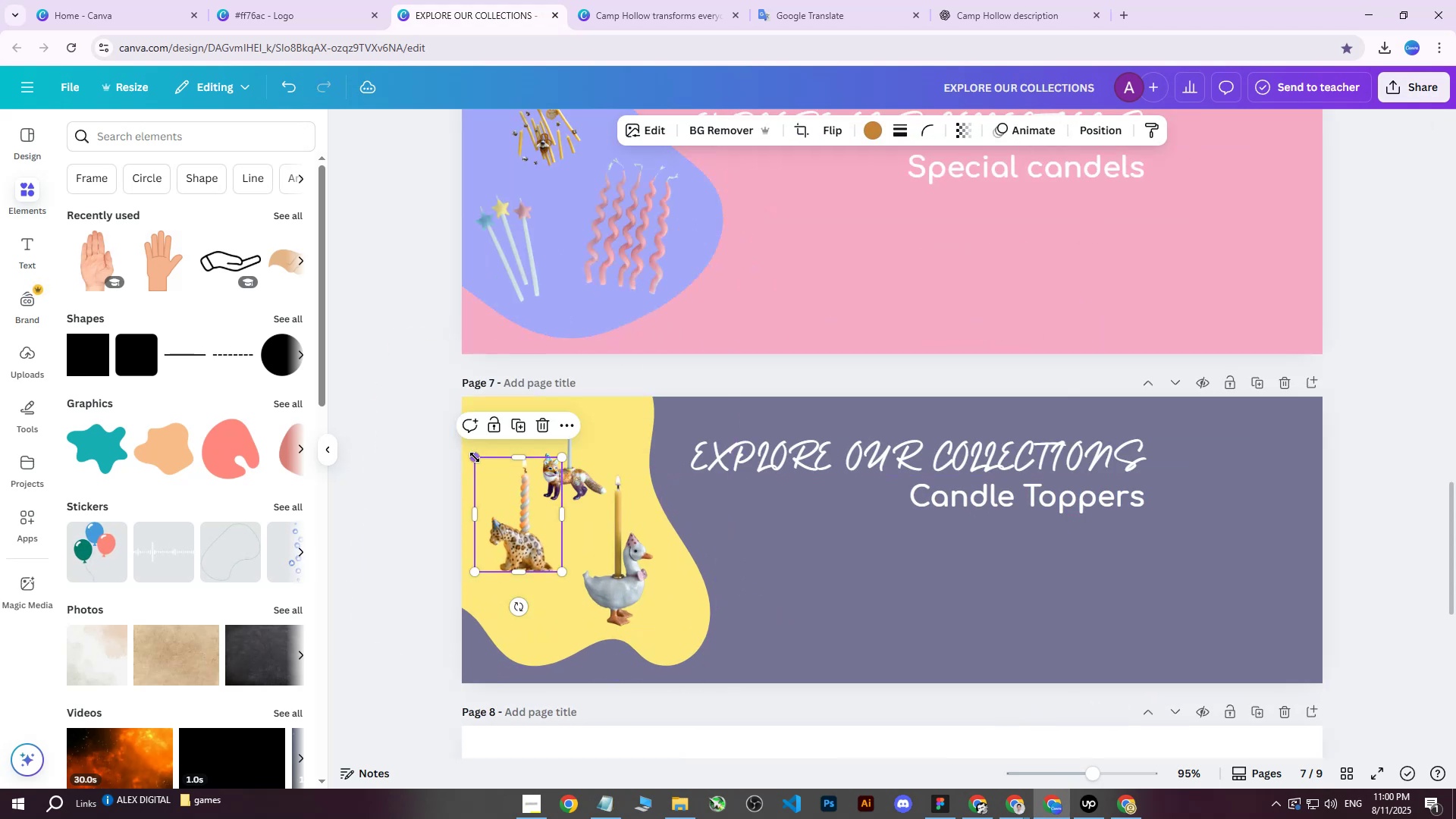 
left_click_drag(start_coordinate=[475, 457], to_coordinate=[469, 448])
 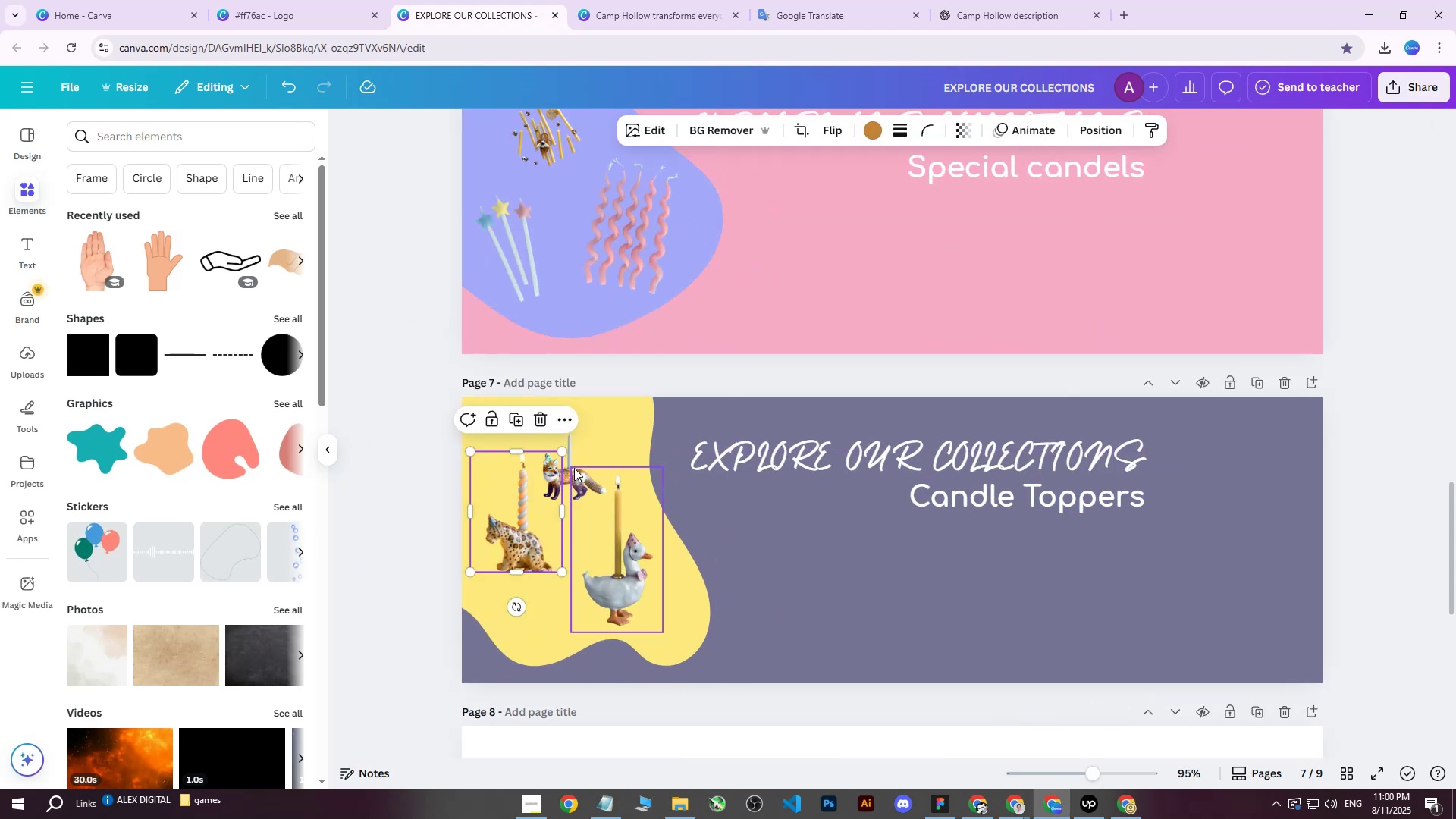 
left_click([575, 468])
 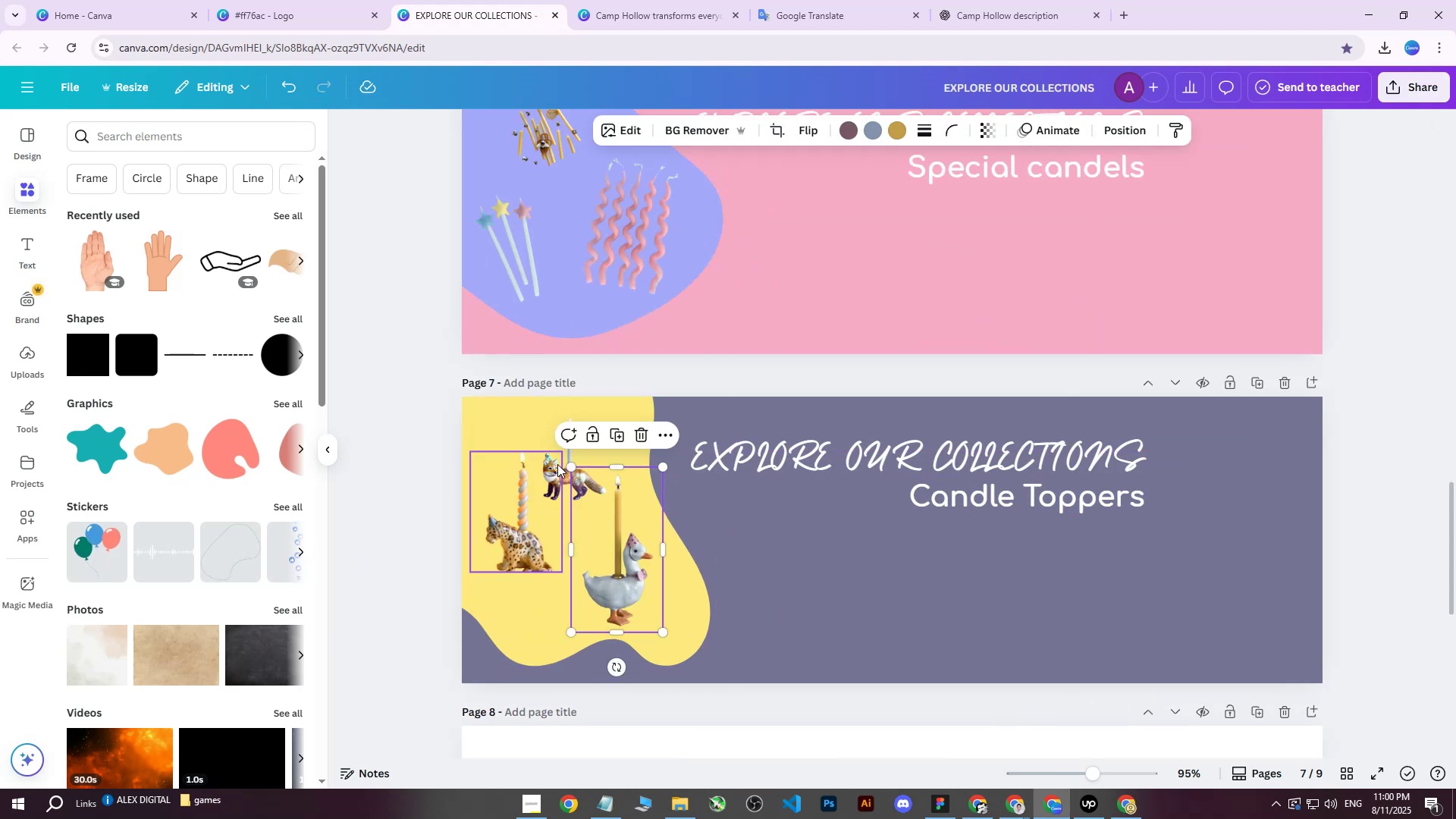 
left_click([558, 462])
 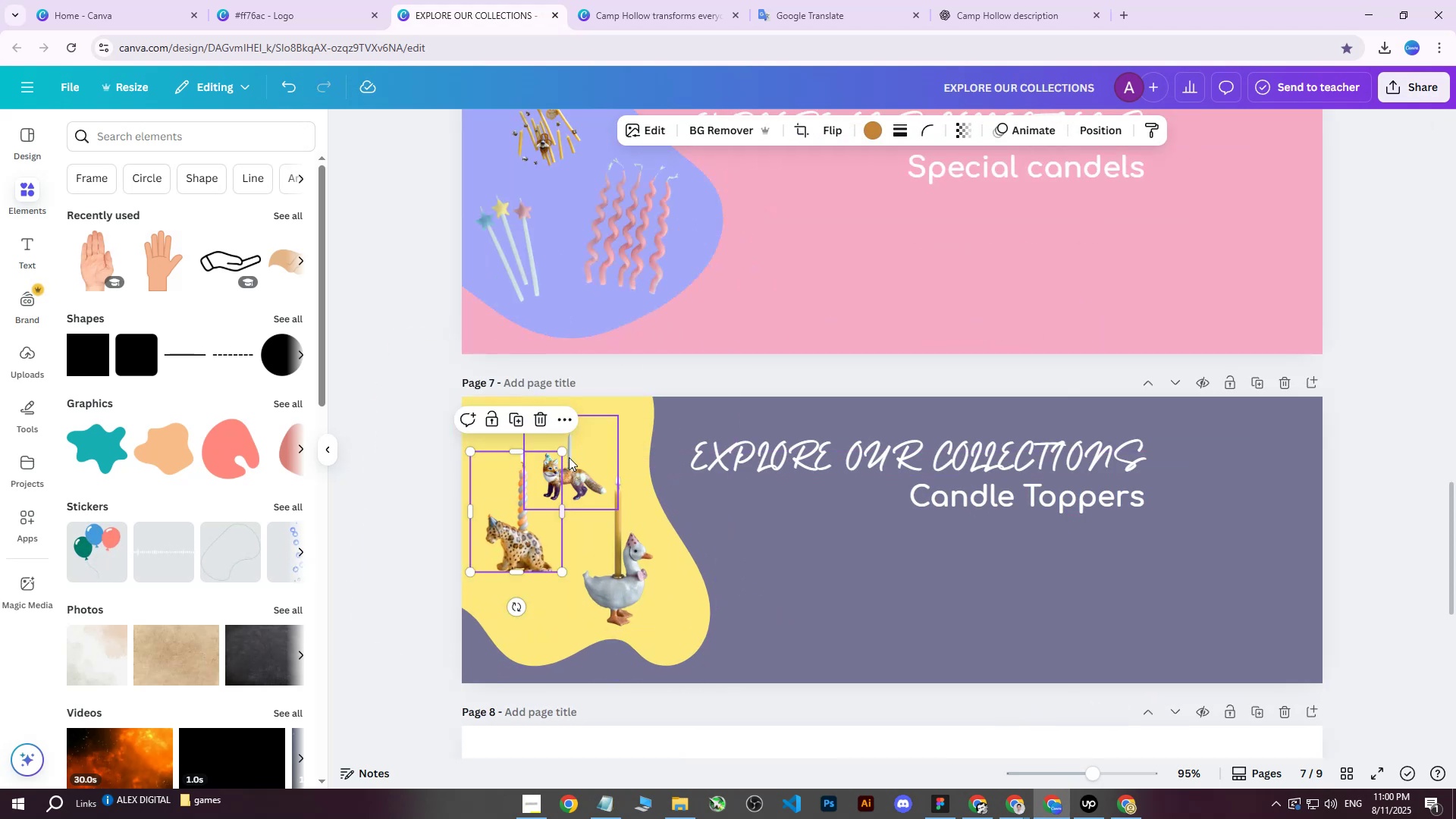 
left_click([569, 457])
 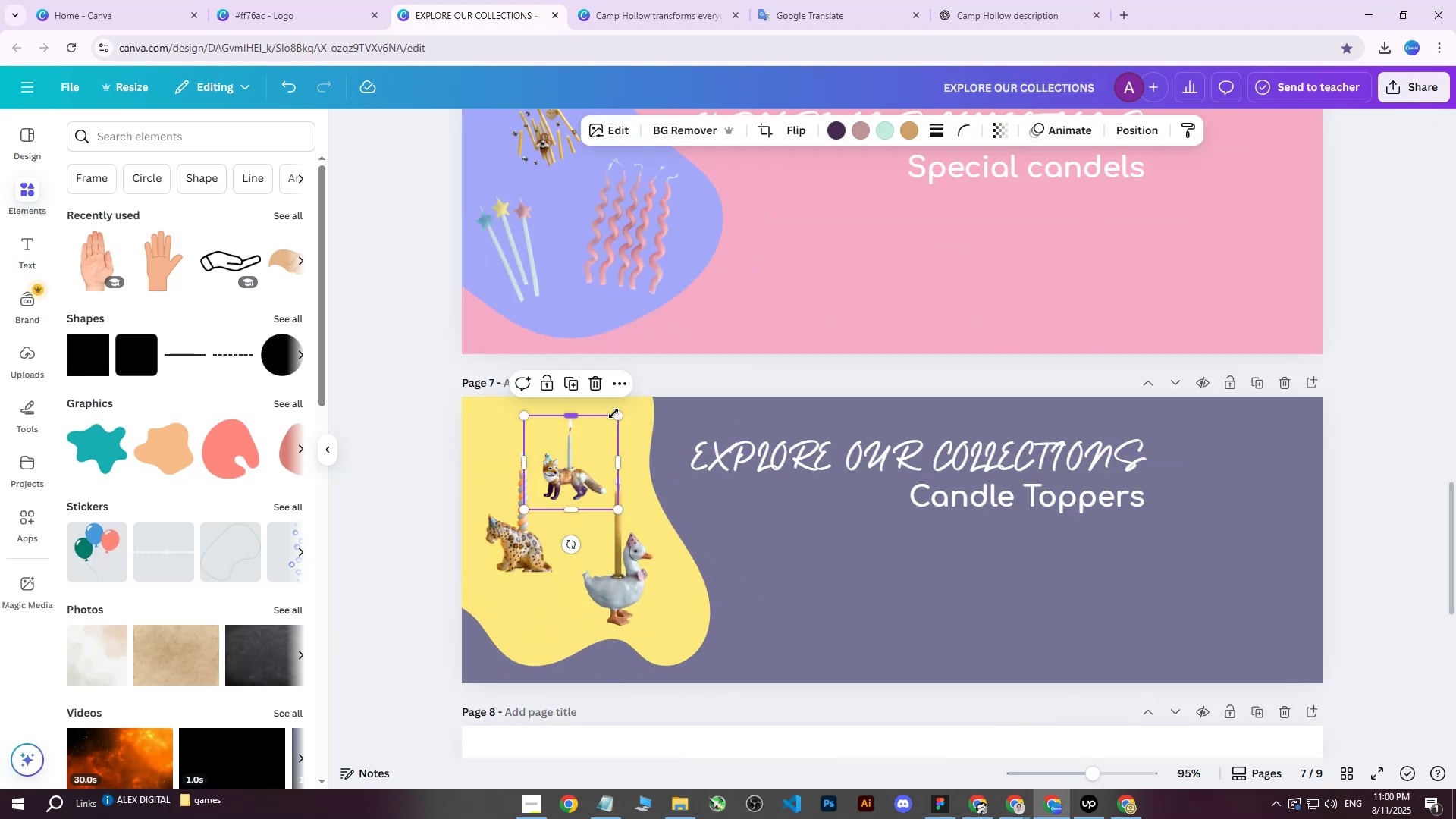 
left_click_drag(start_coordinate=[615, 413], to_coordinate=[603, 426])
 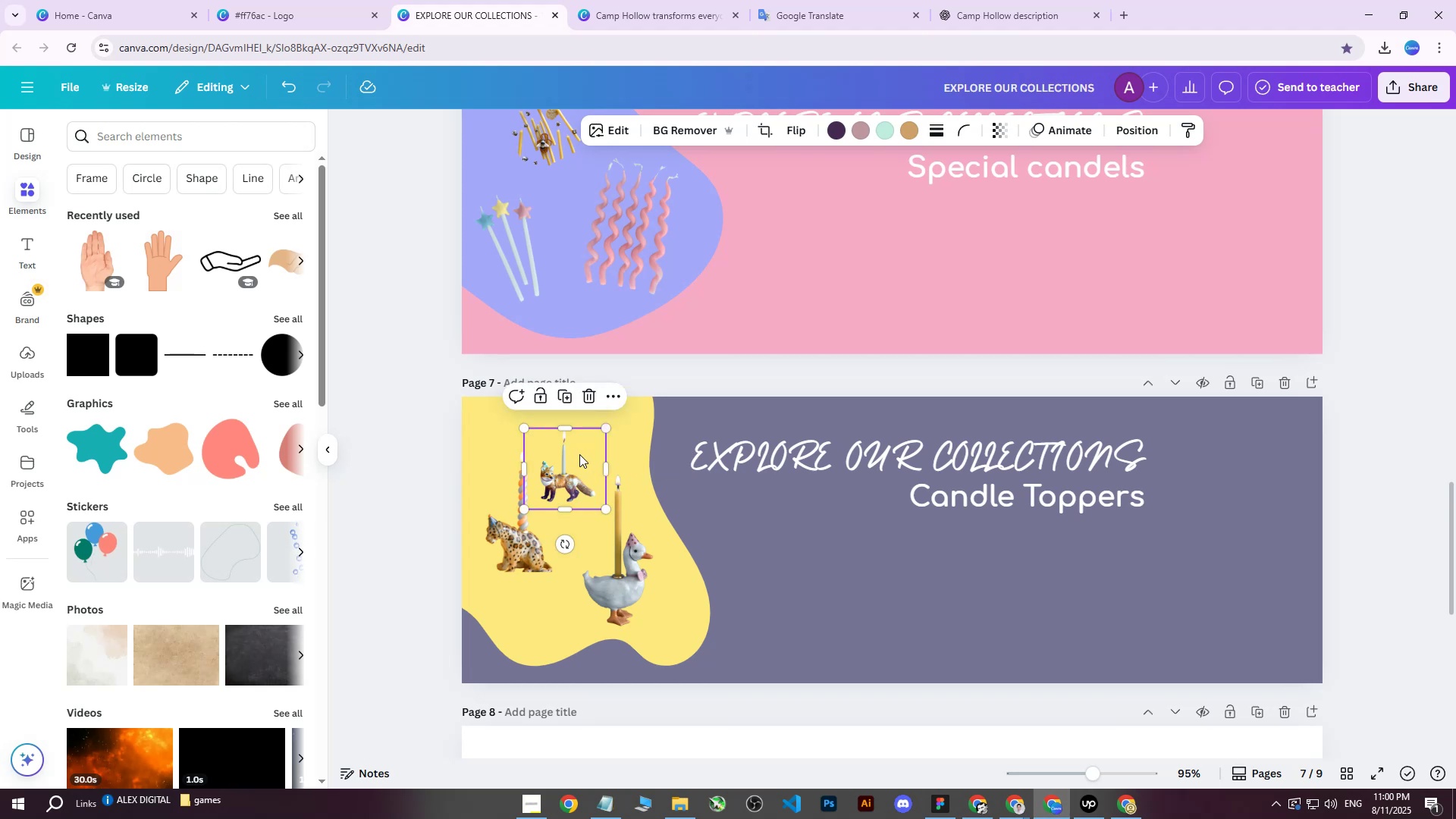 
left_click_drag(start_coordinate=[579, 454], to_coordinate=[592, 443])
 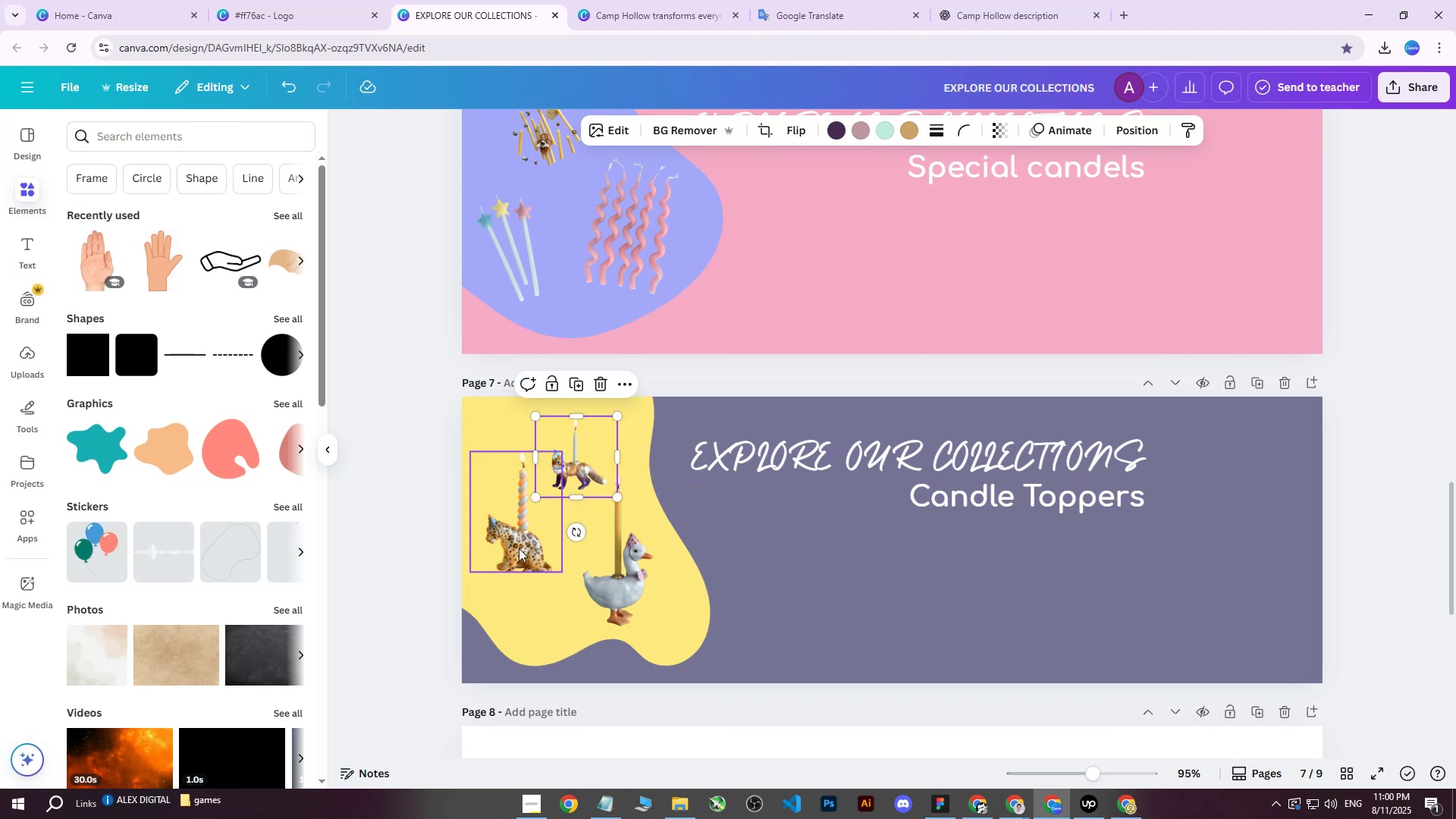 
left_click([519, 548])
 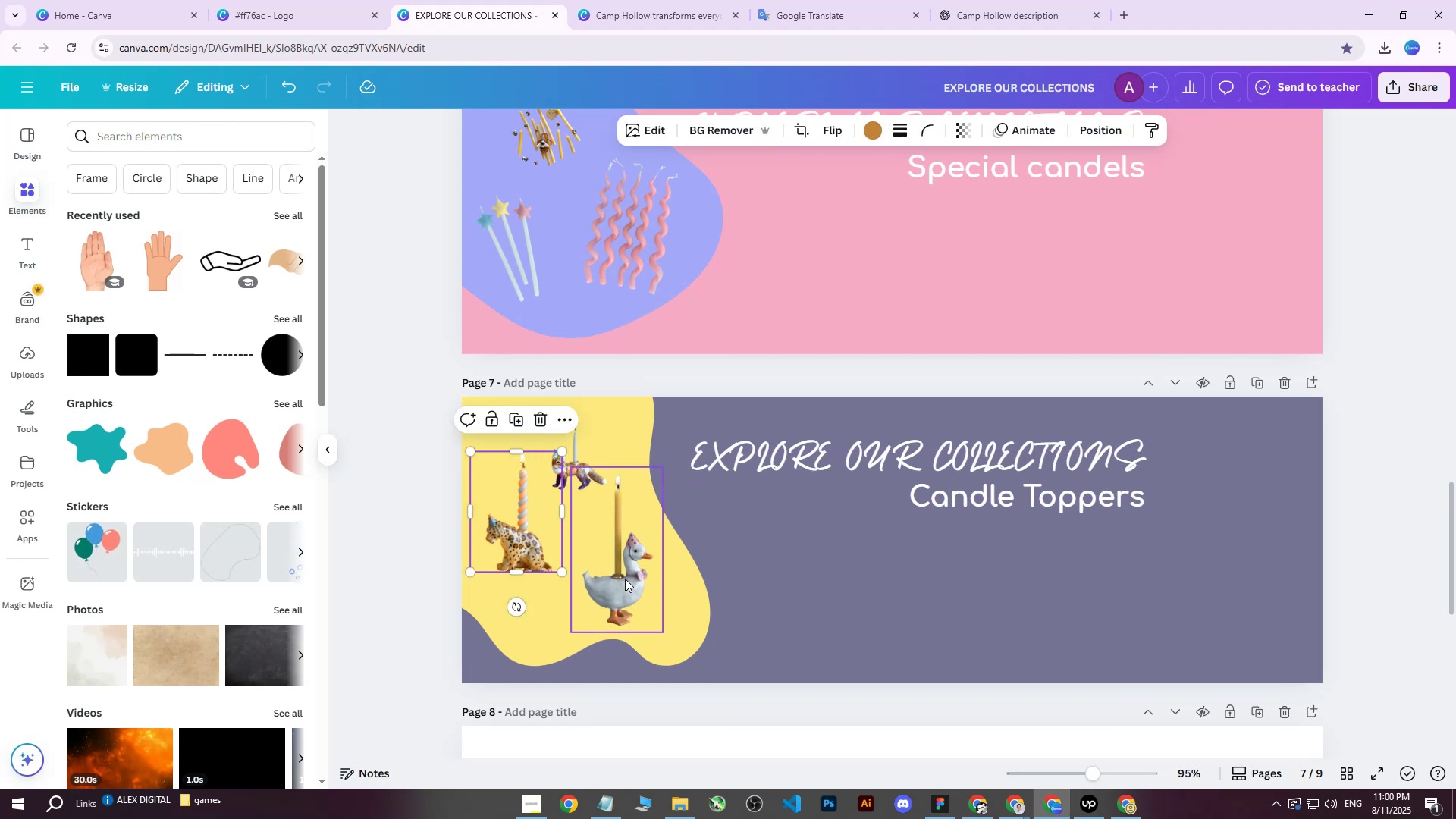 
left_click_drag(start_coordinate=[620, 579], to_coordinate=[623, 579])
 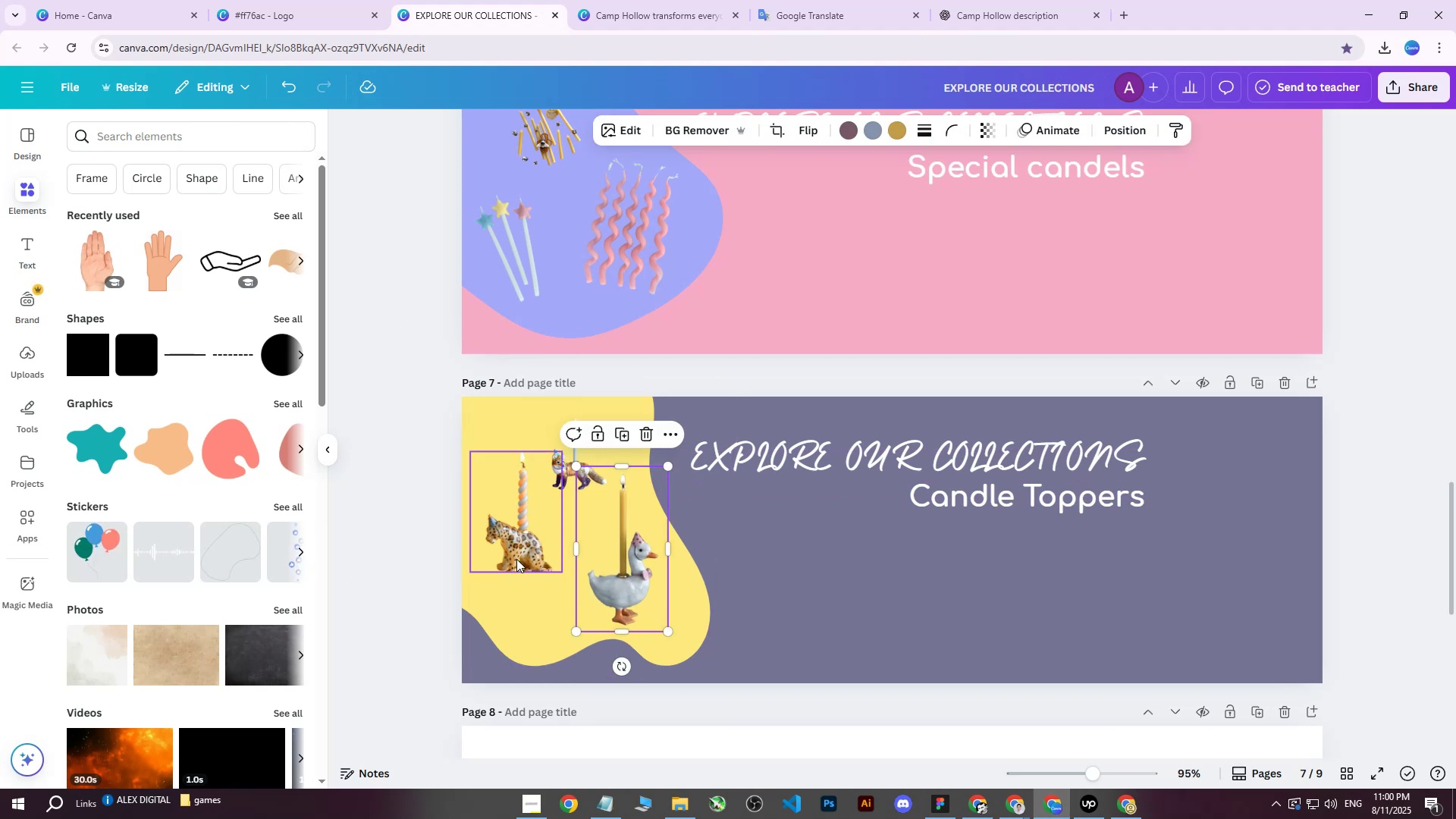 
left_click([512, 554])
 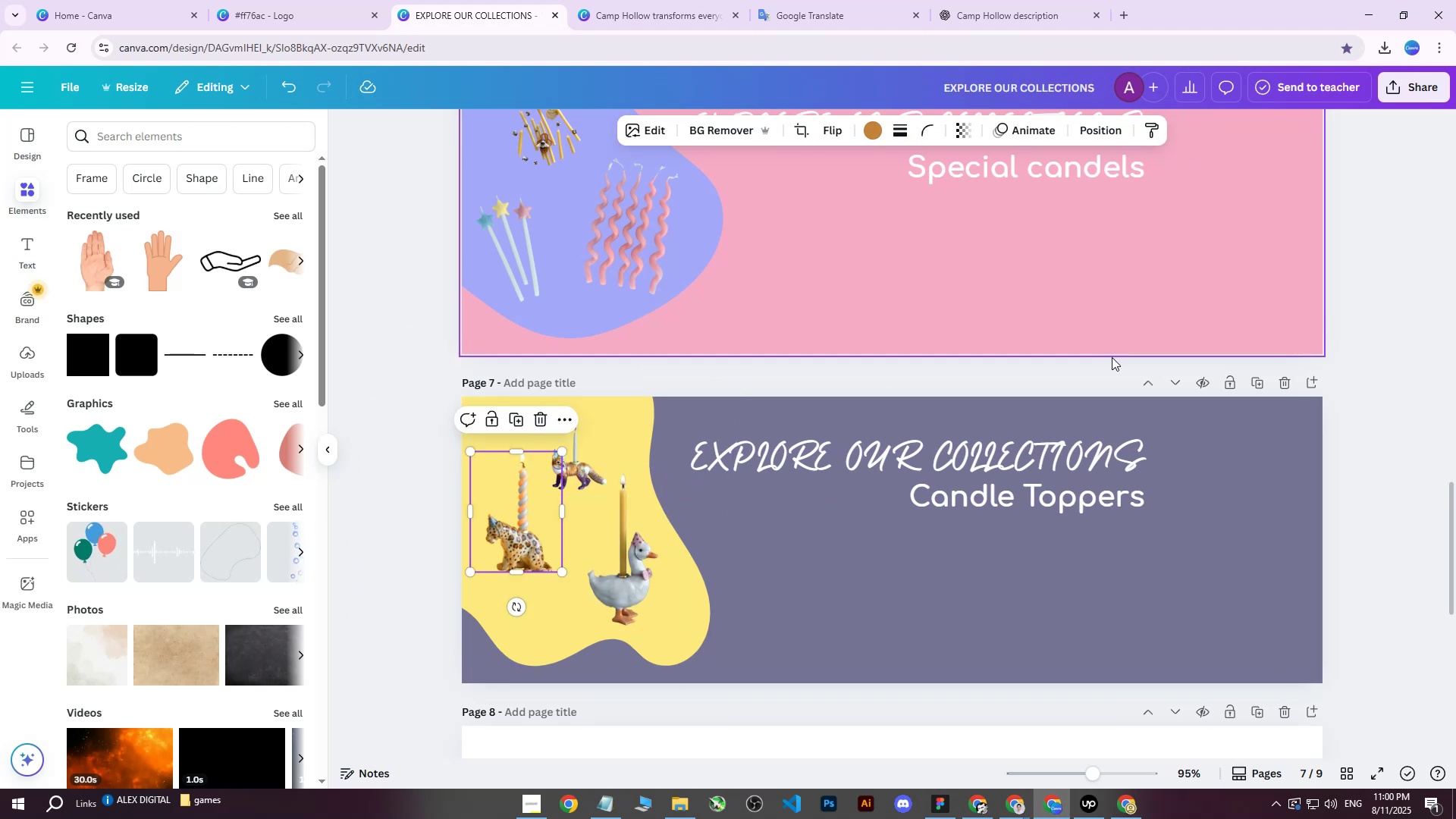 
left_click([1232, 497])
 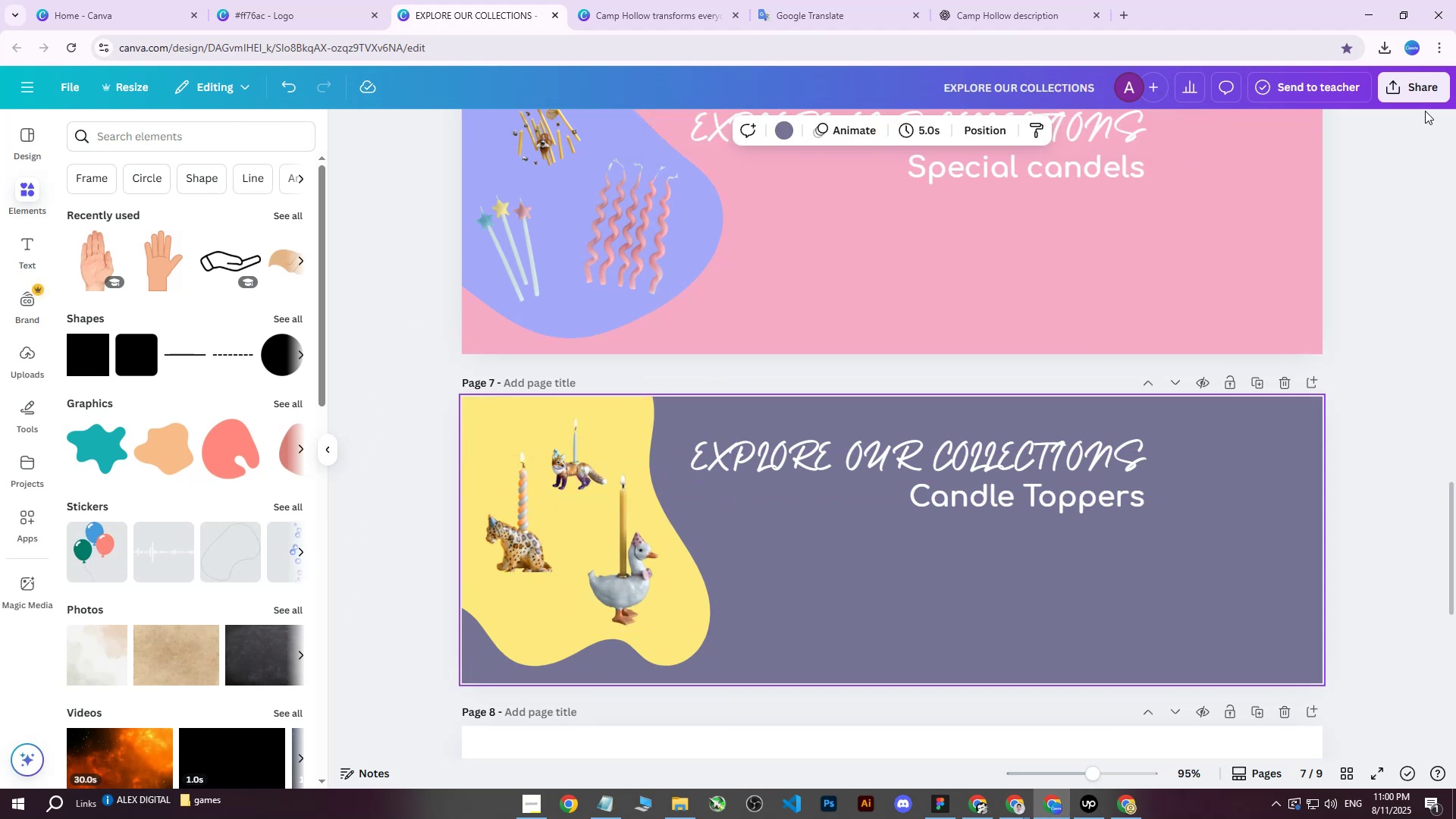 
left_click([1426, 95])
 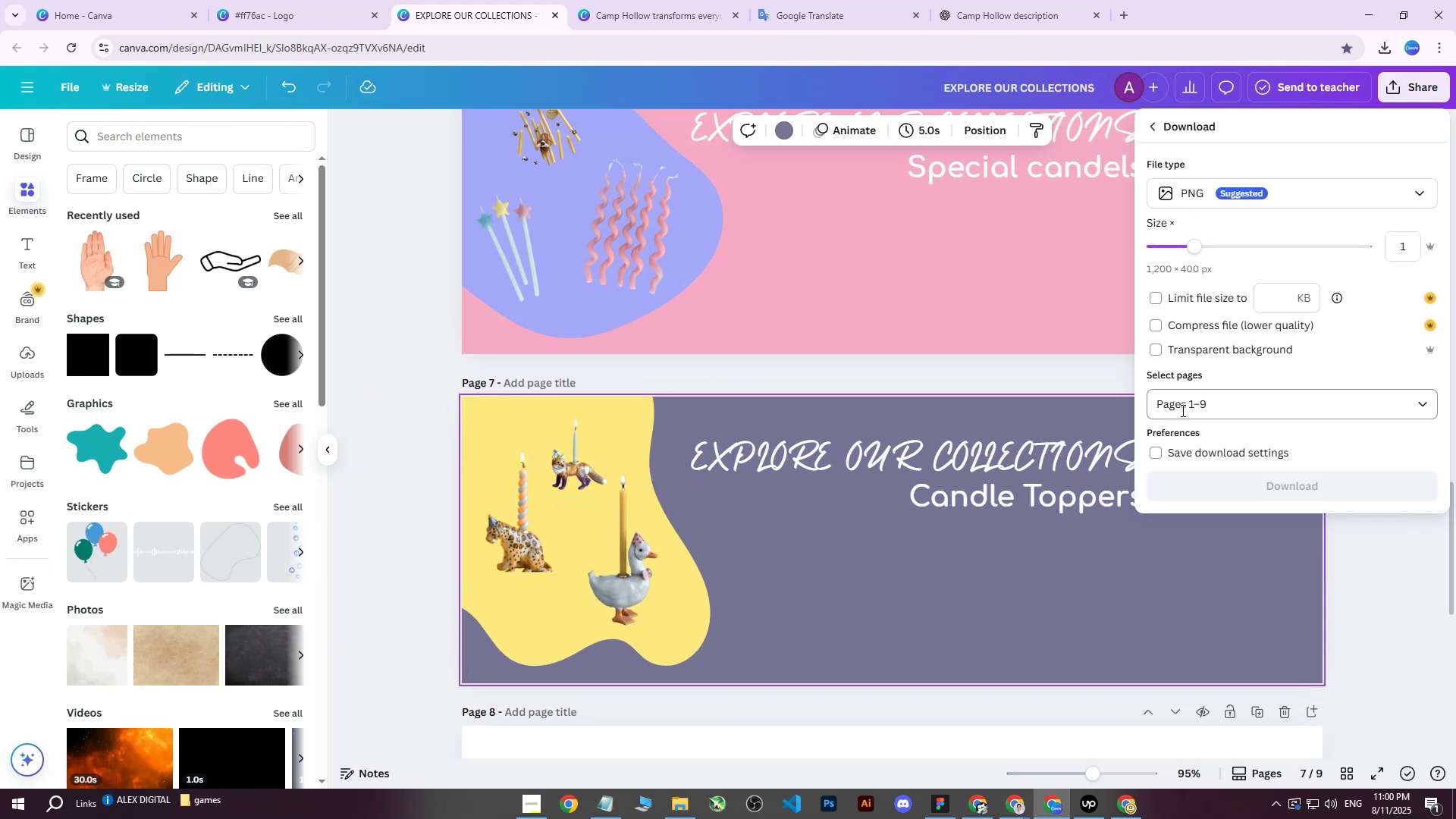 
double_click([1190, 407])
 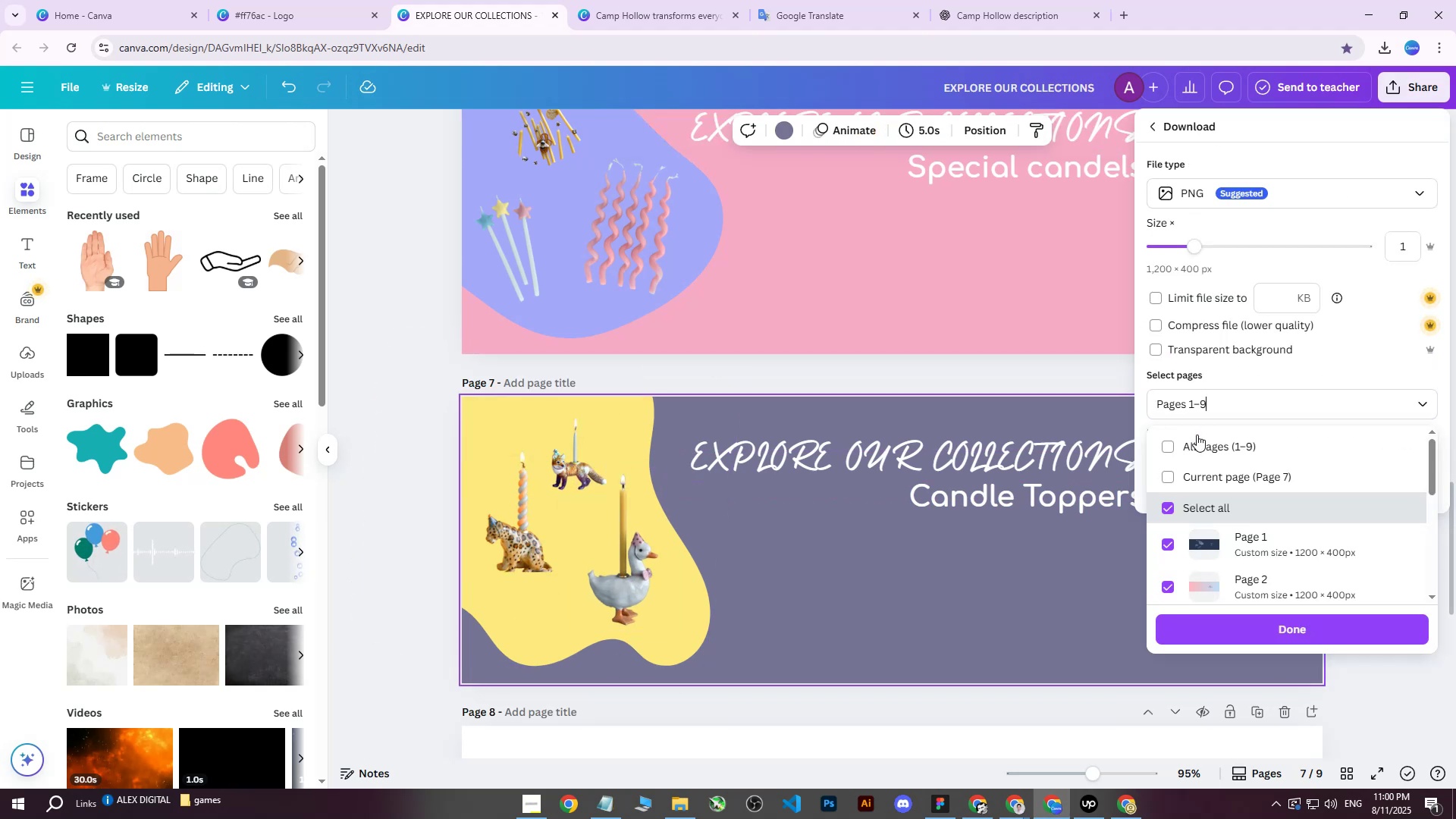 
triple_click([1196, 438])
 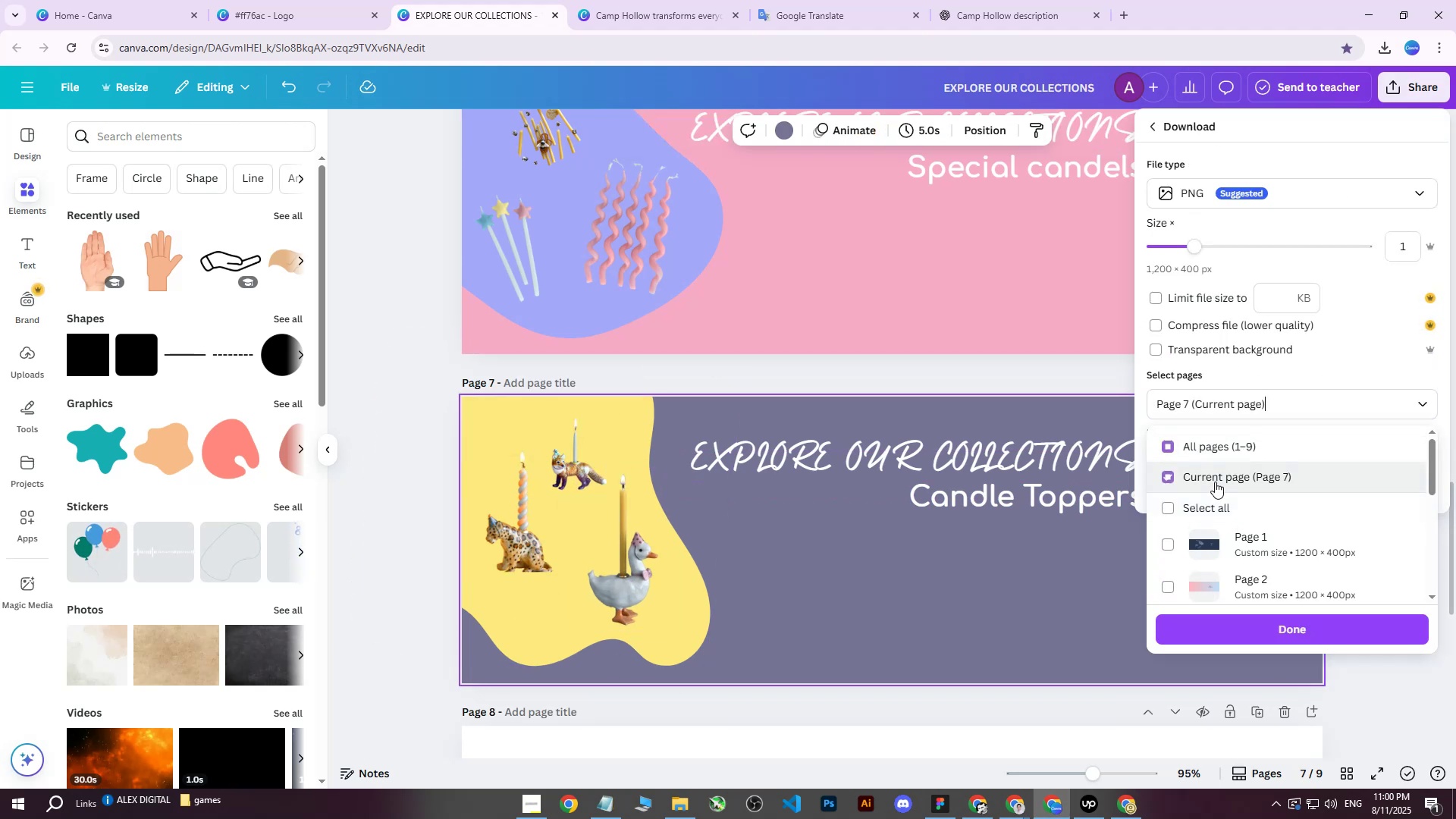 
double_click([1247, 626])
 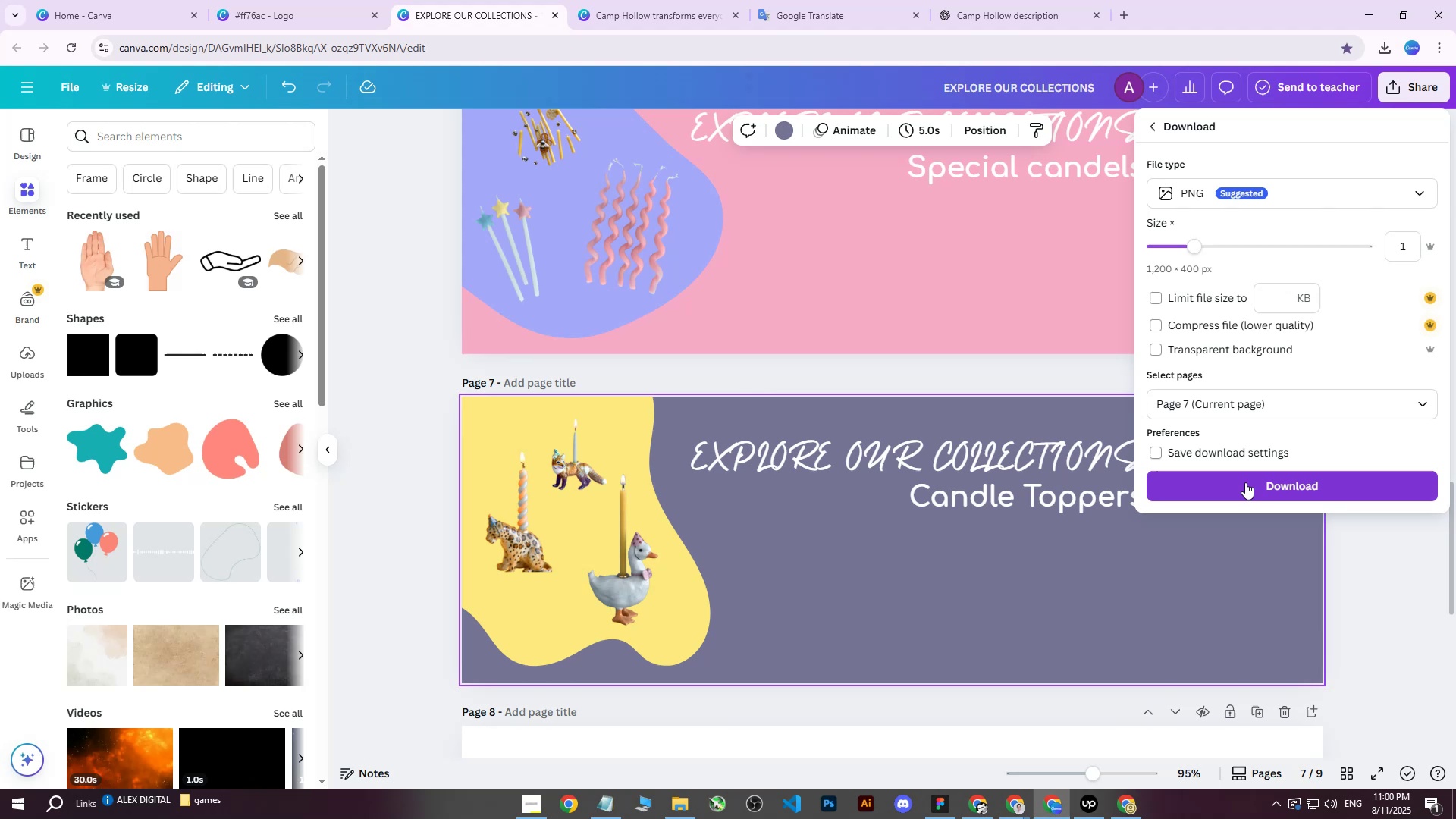 
left_click([1245, 482])
 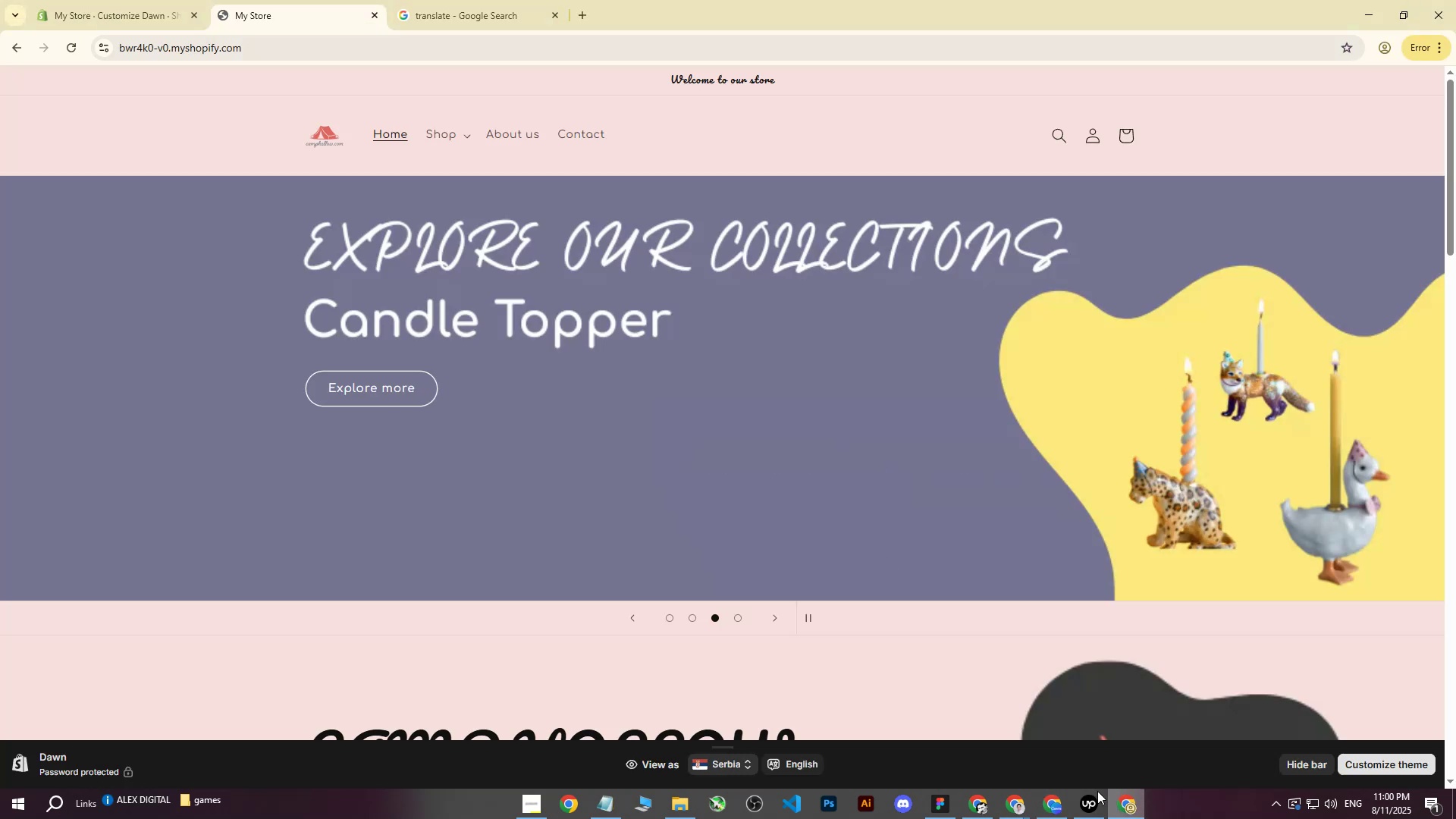 
left_click([153, 0])
 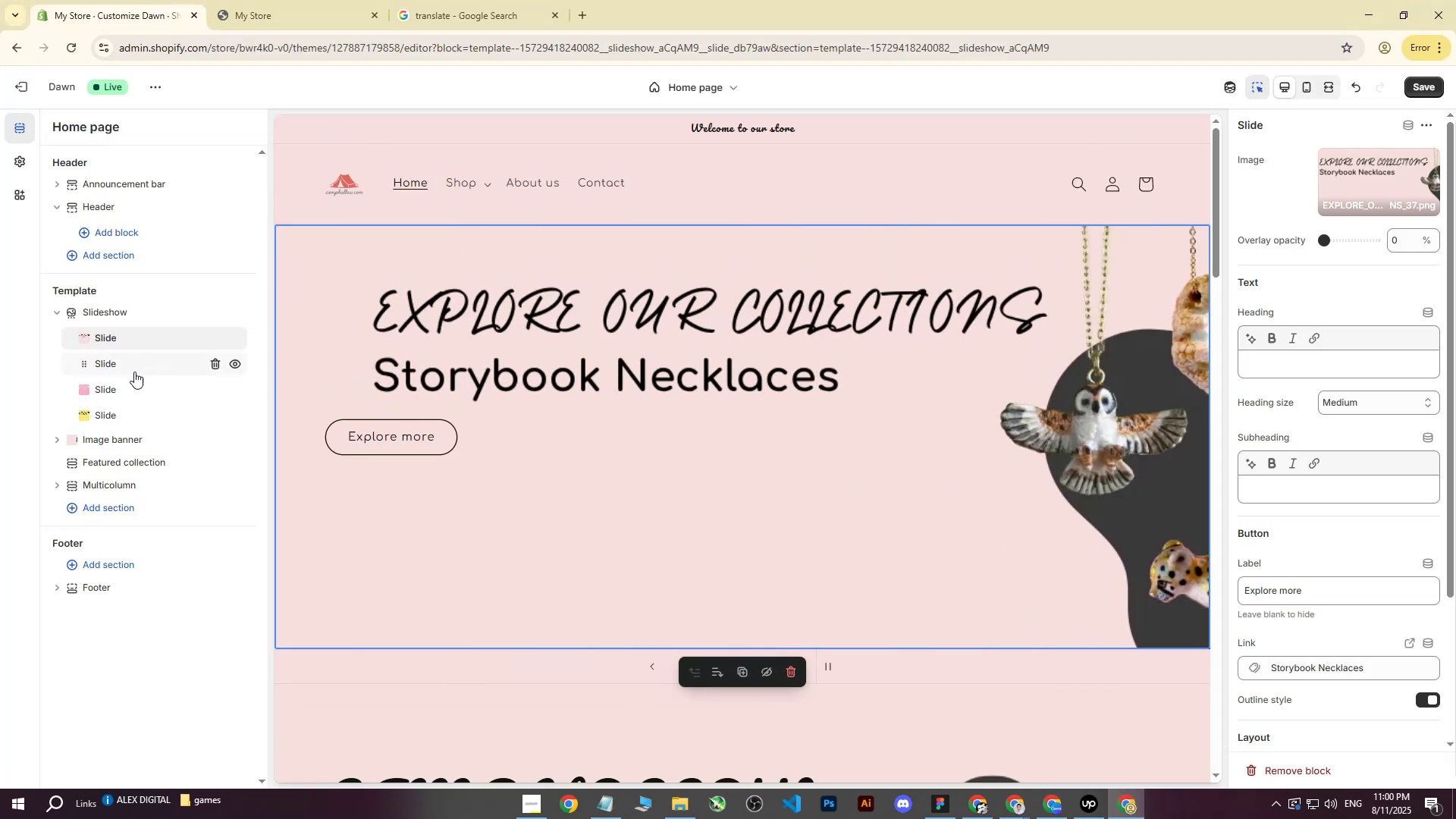 
left_click([122, 366])
 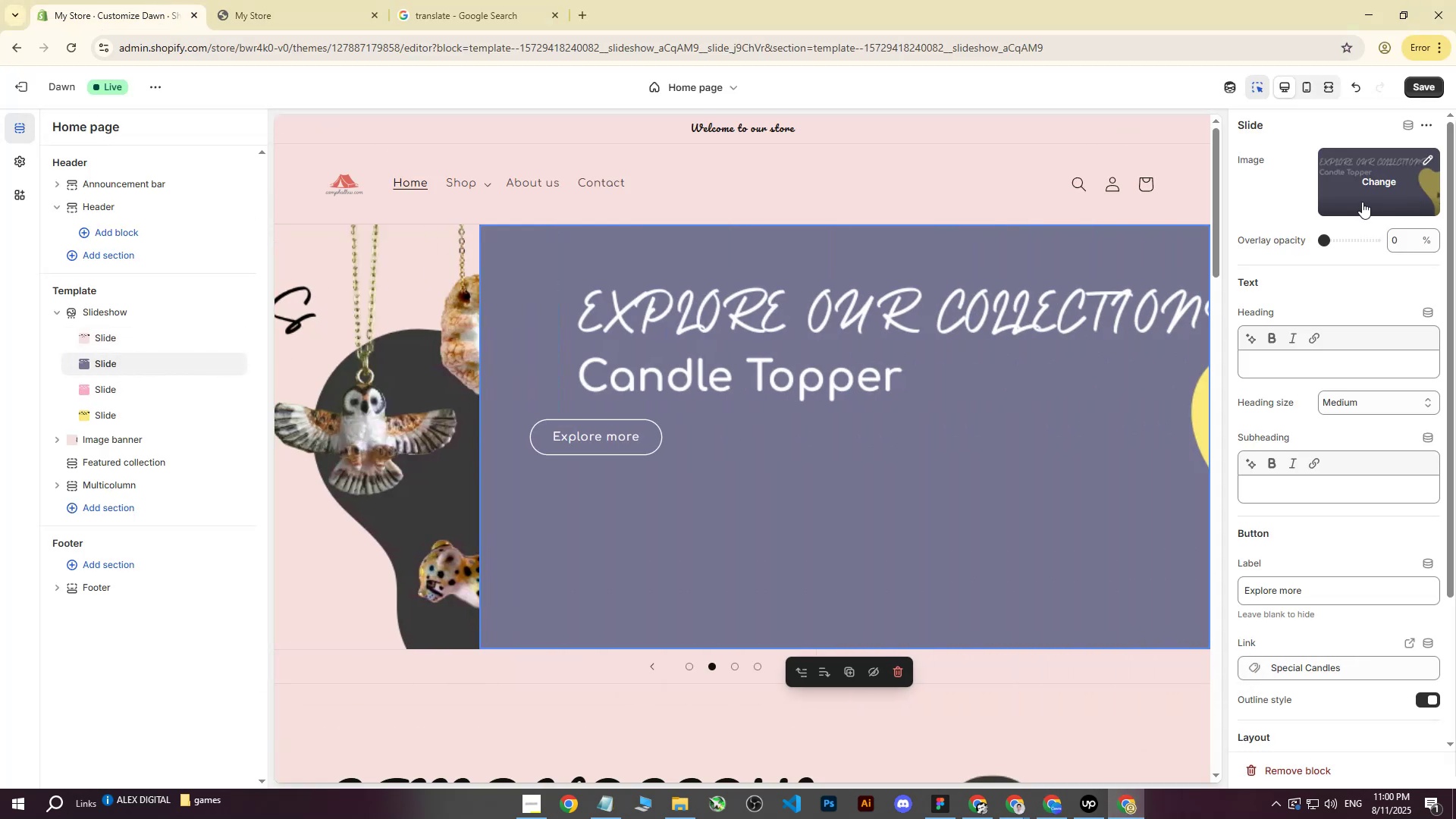 
left_click([1367, 184])
 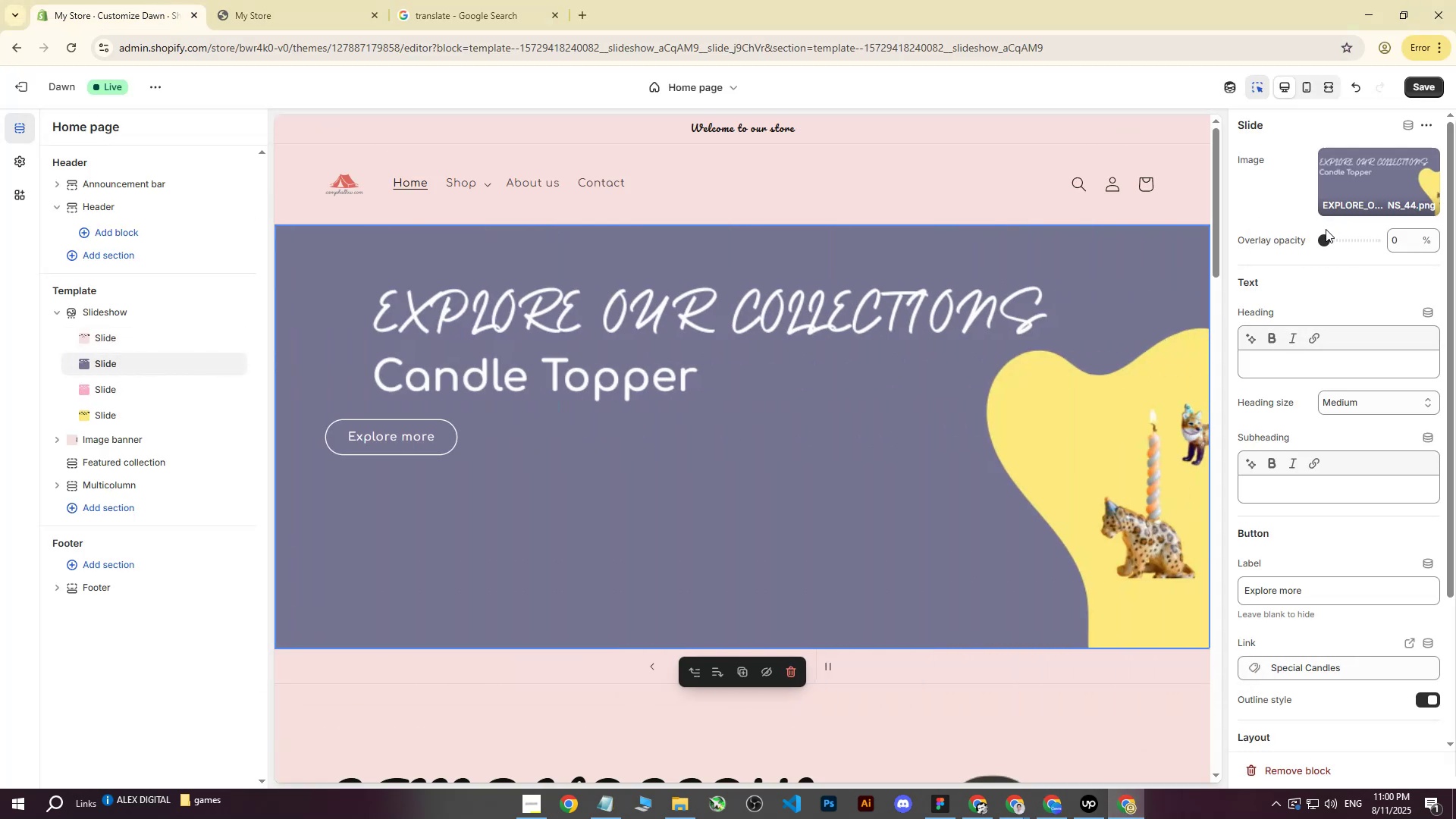 
double_click([1363, 188])
 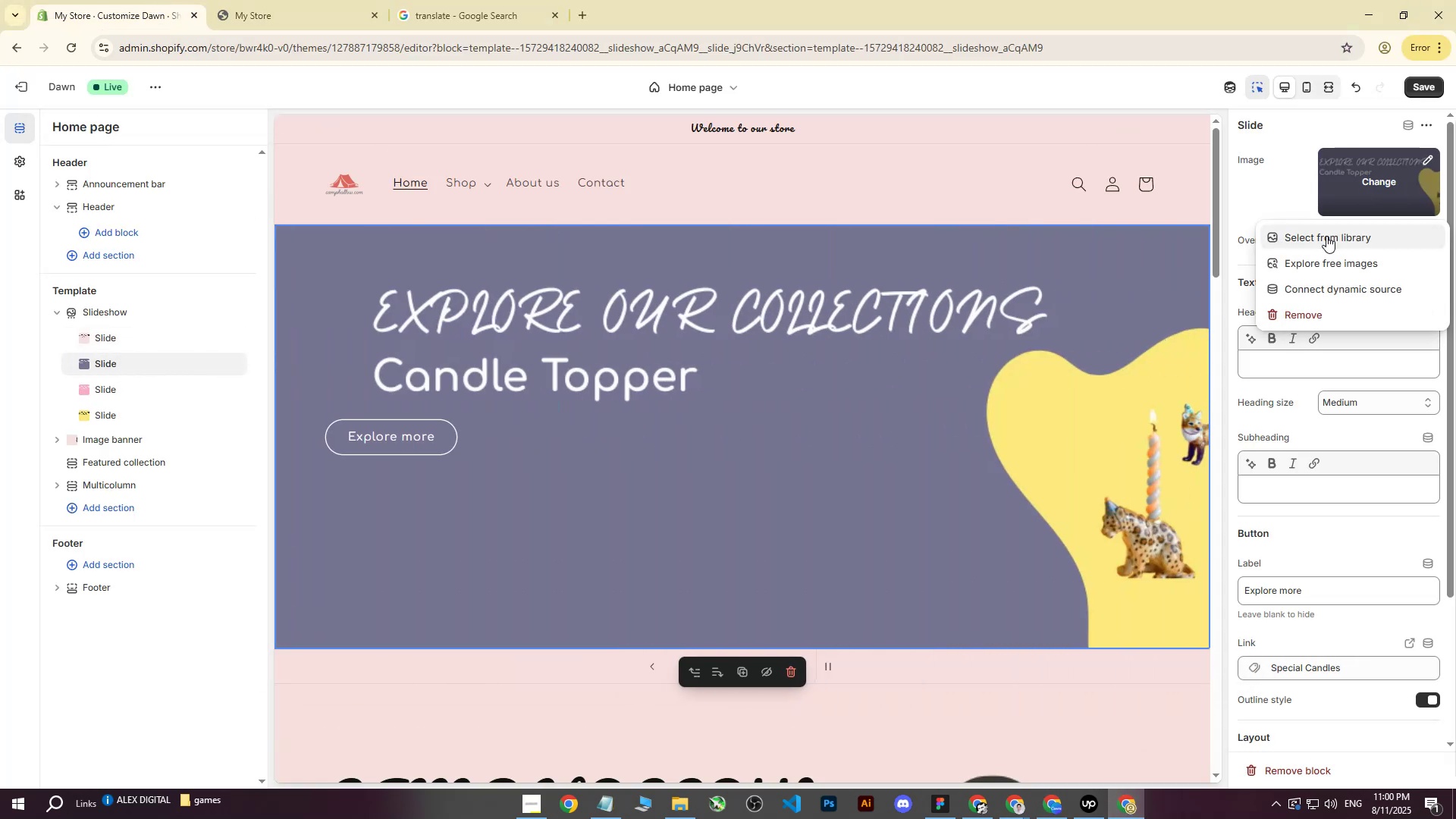 
triple_click([1323, 239])
 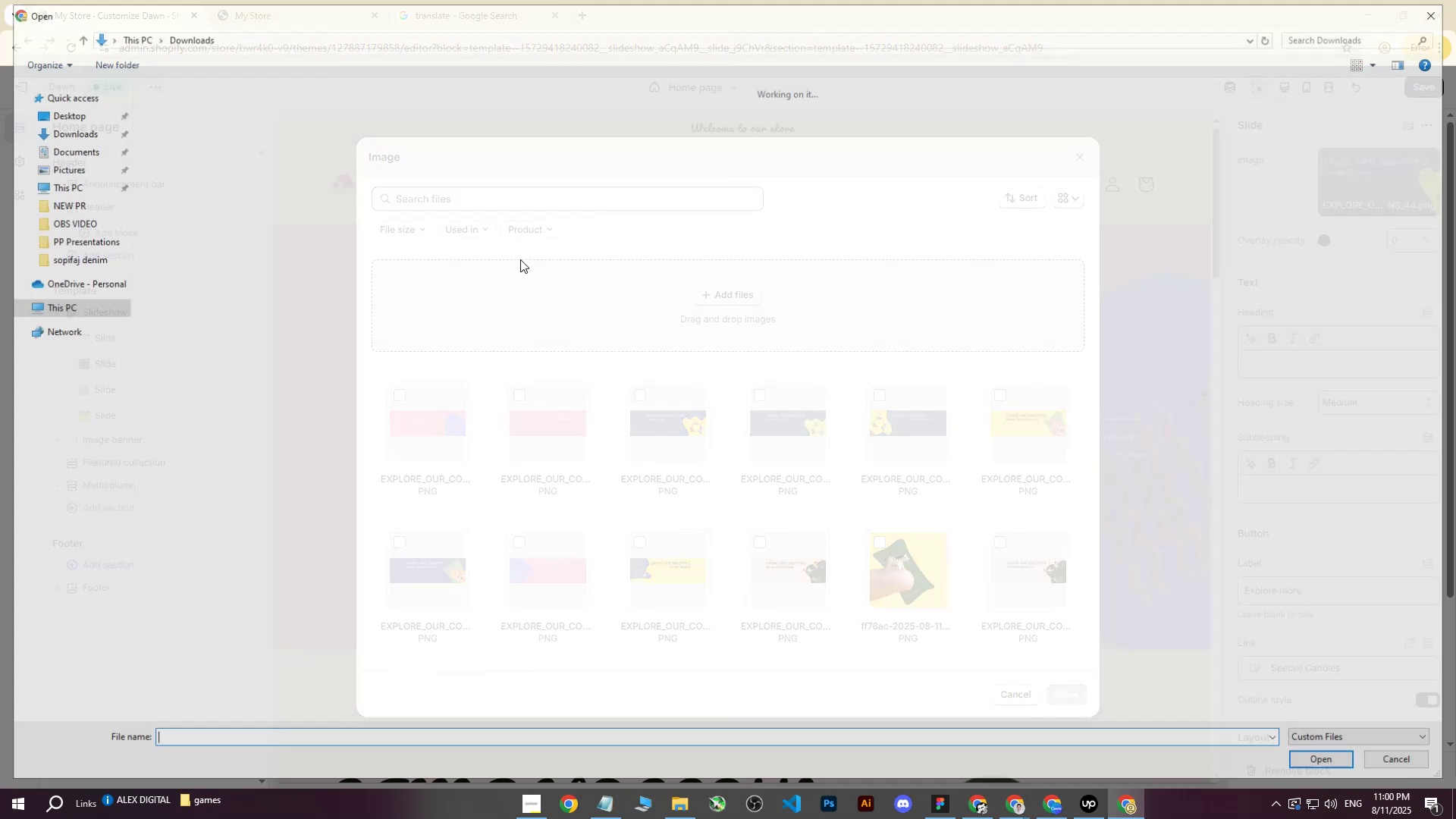 
left_click([171, 132])
 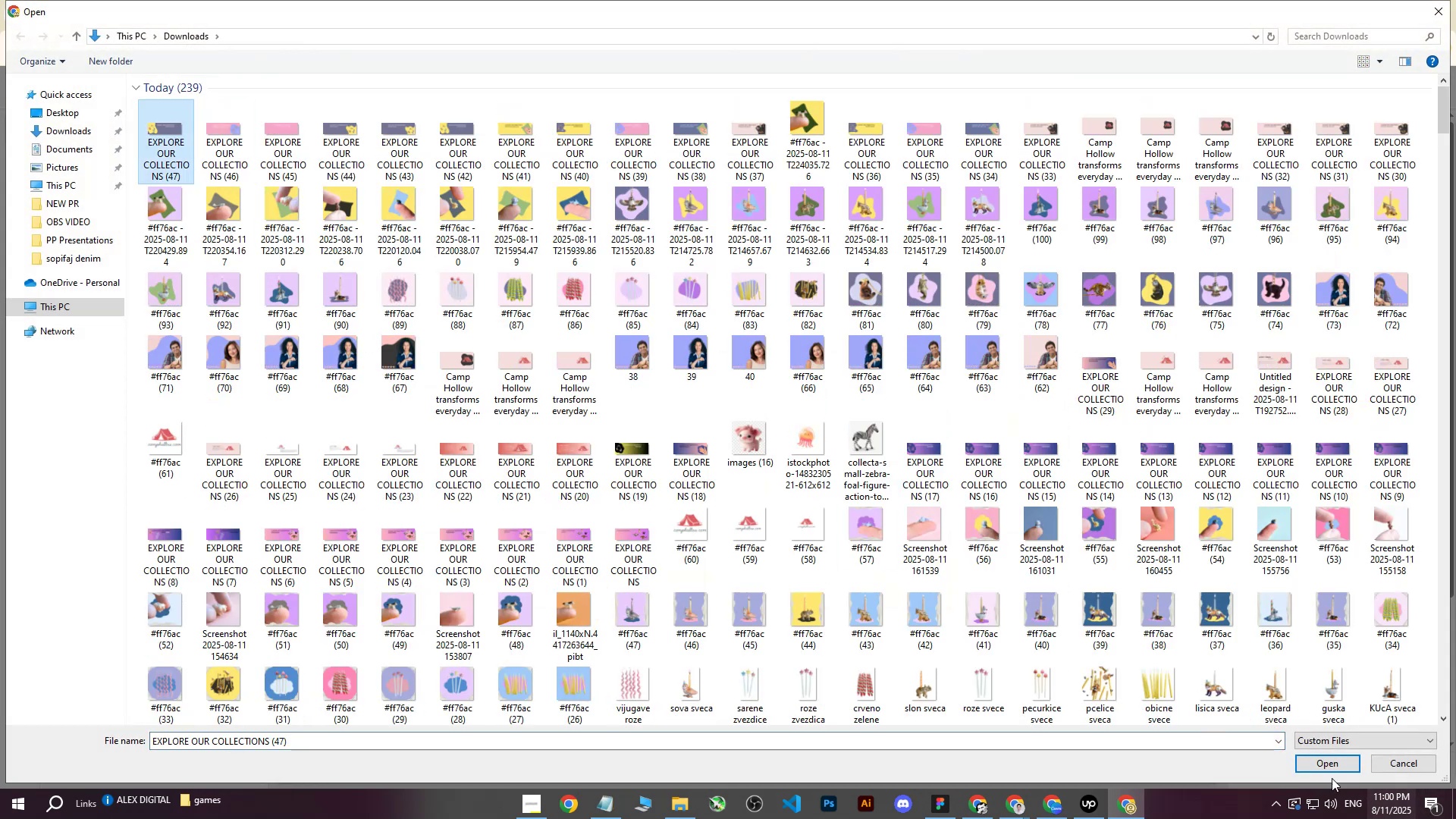 
left_click([1313, 770])
 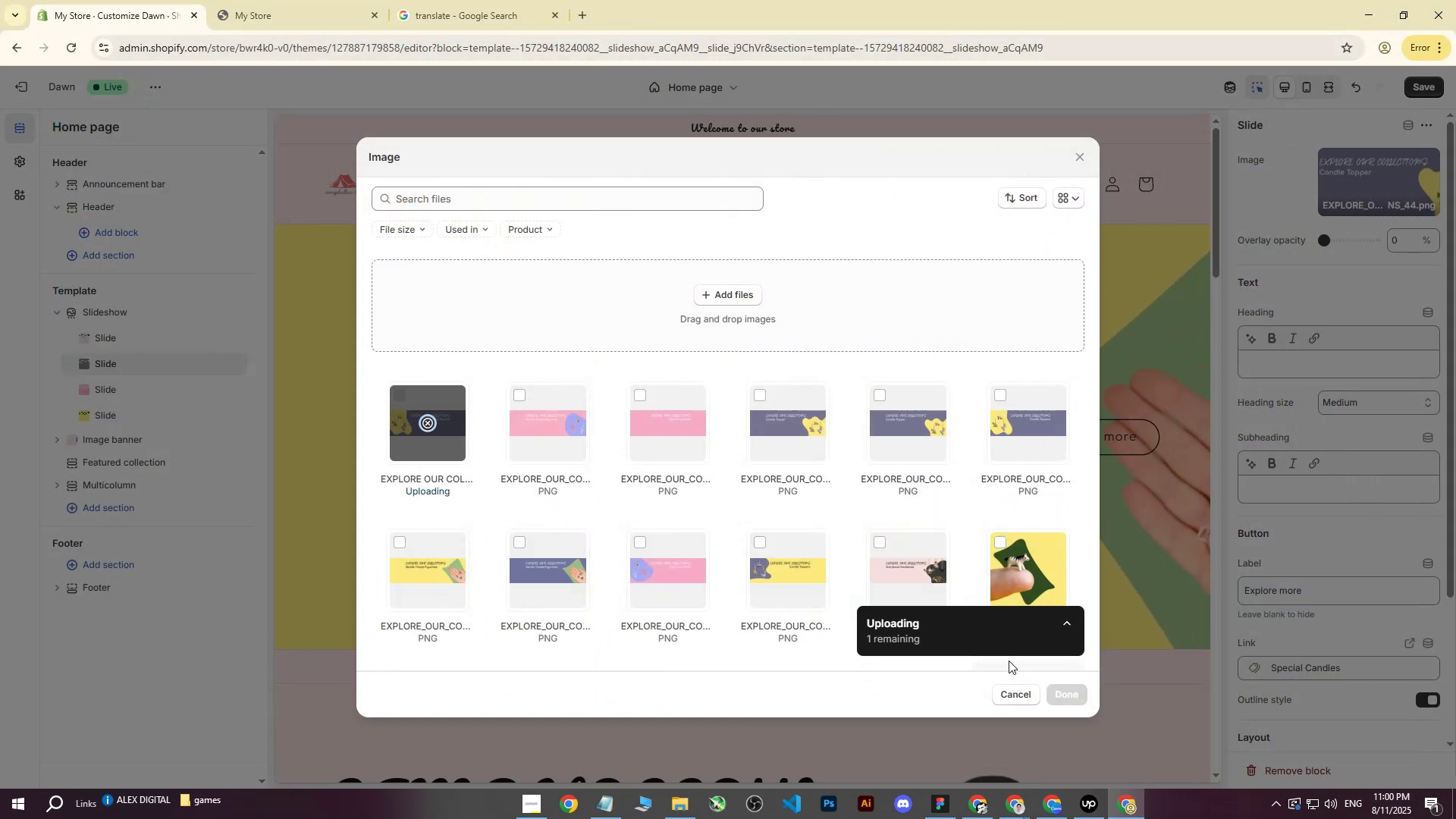 
mouse_move([551, 427])
 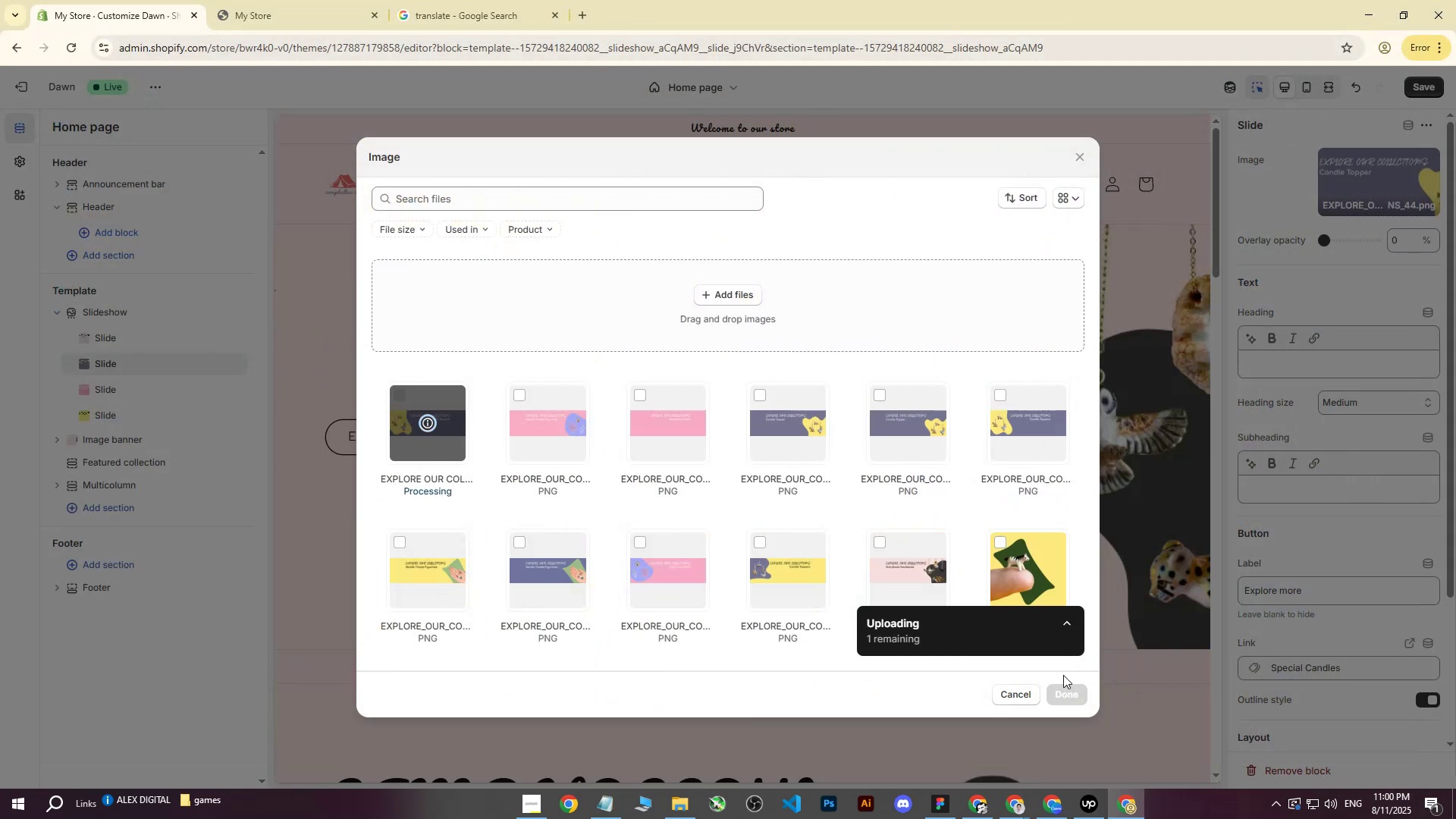 
left_click([1064, 692])
 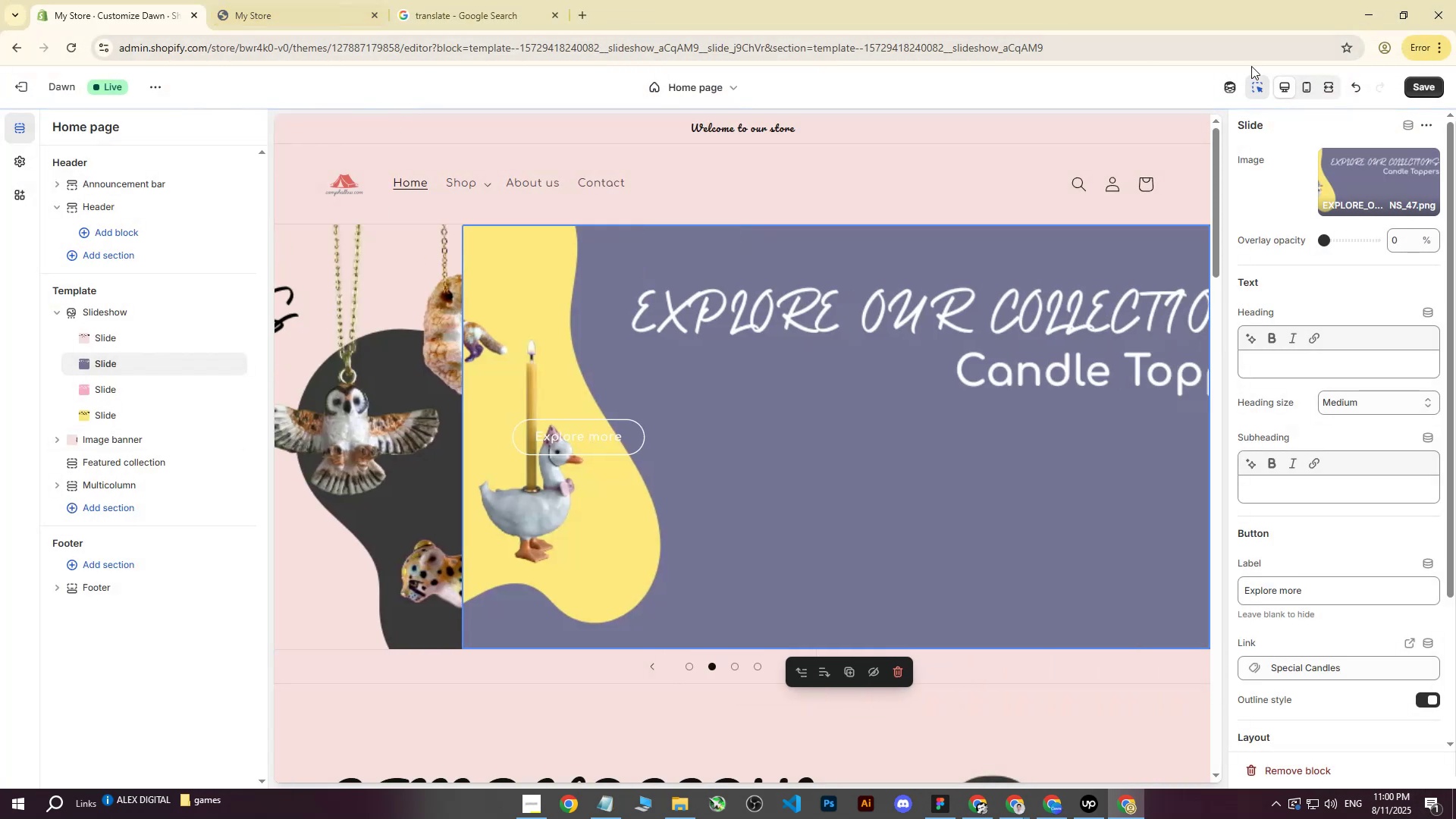 
left_click([1423, 89])
 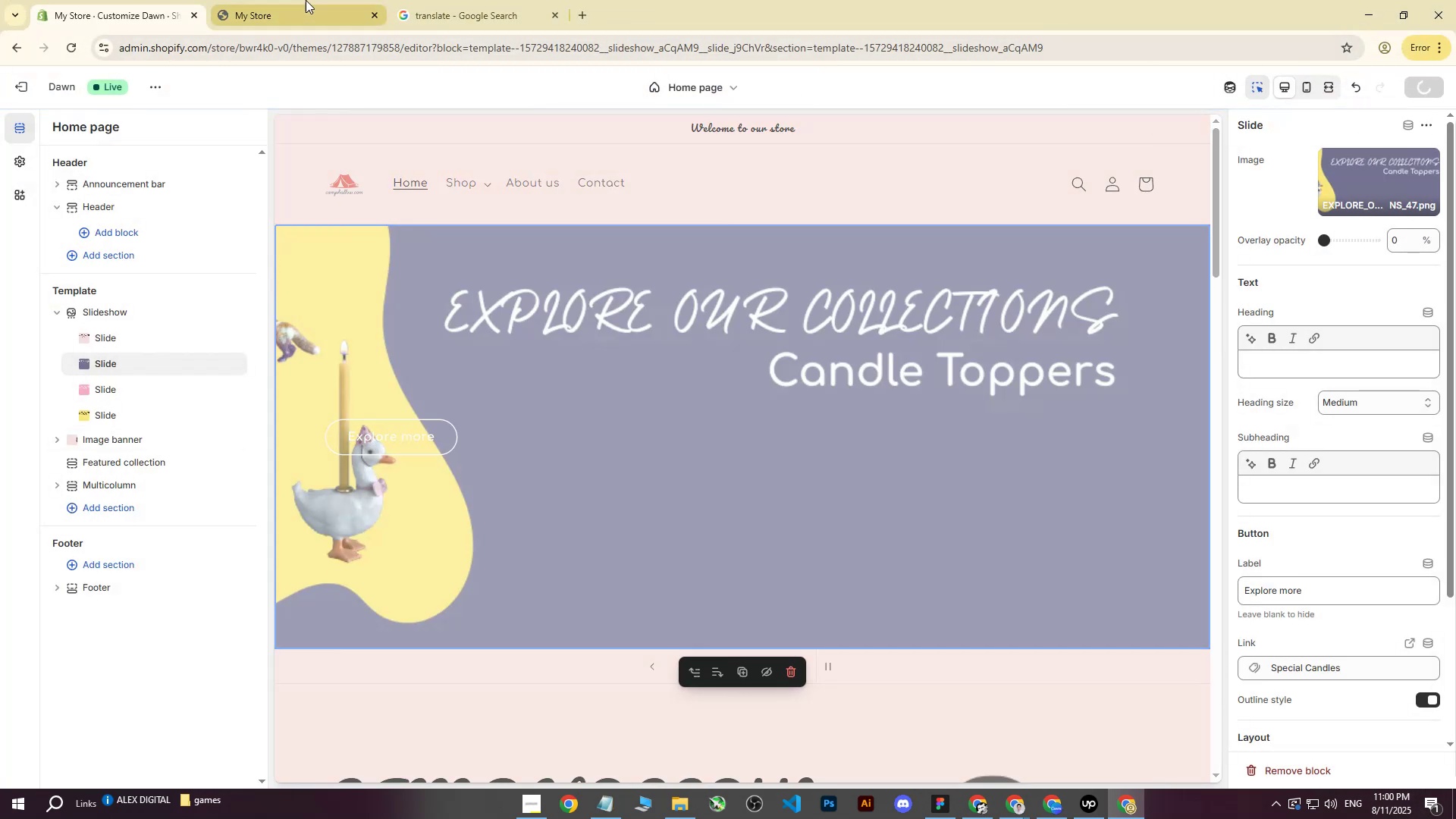 
left_click([307, 0])
 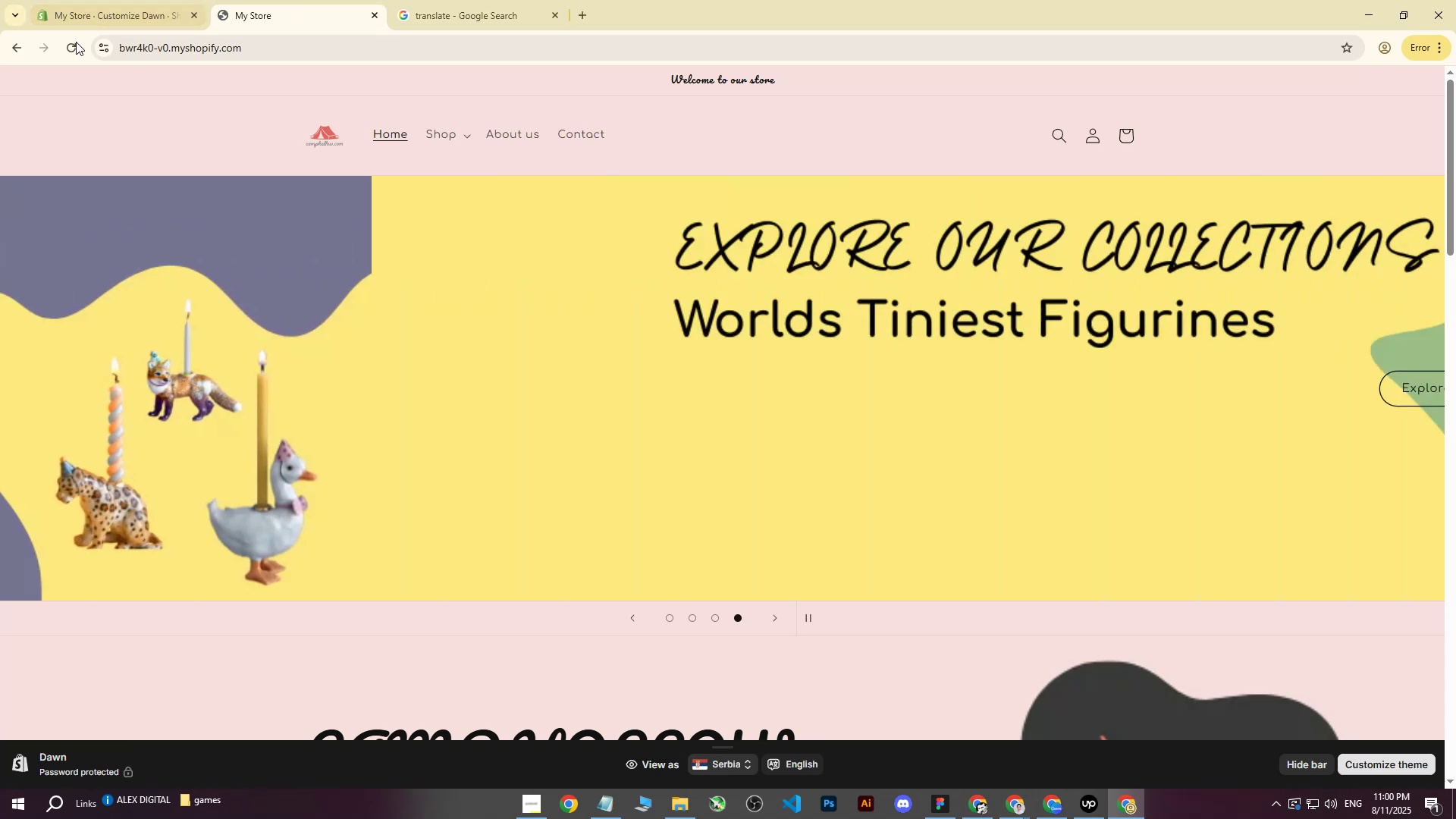 
left_click([72, 44])
 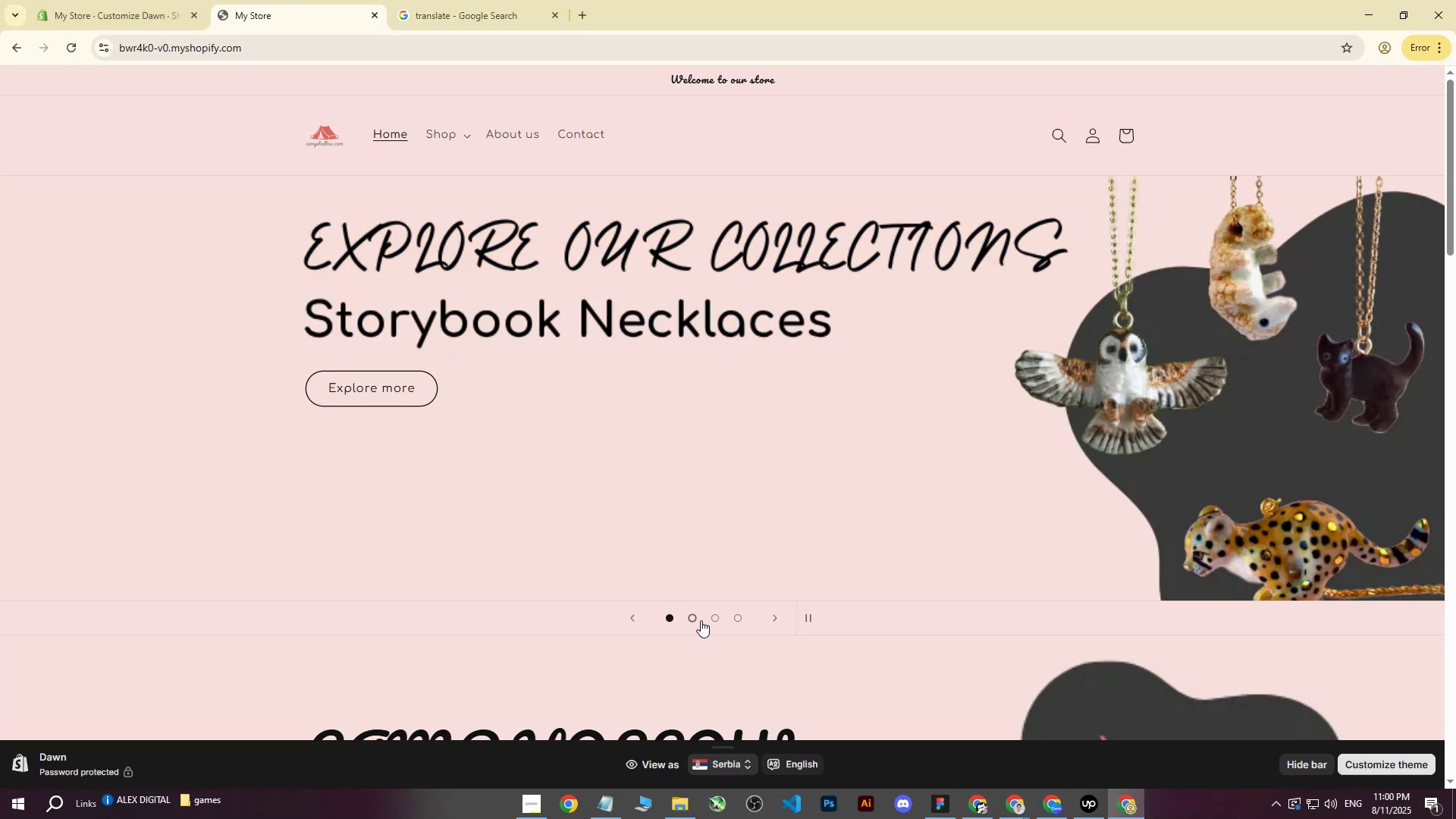 
left_click([694, 617])
 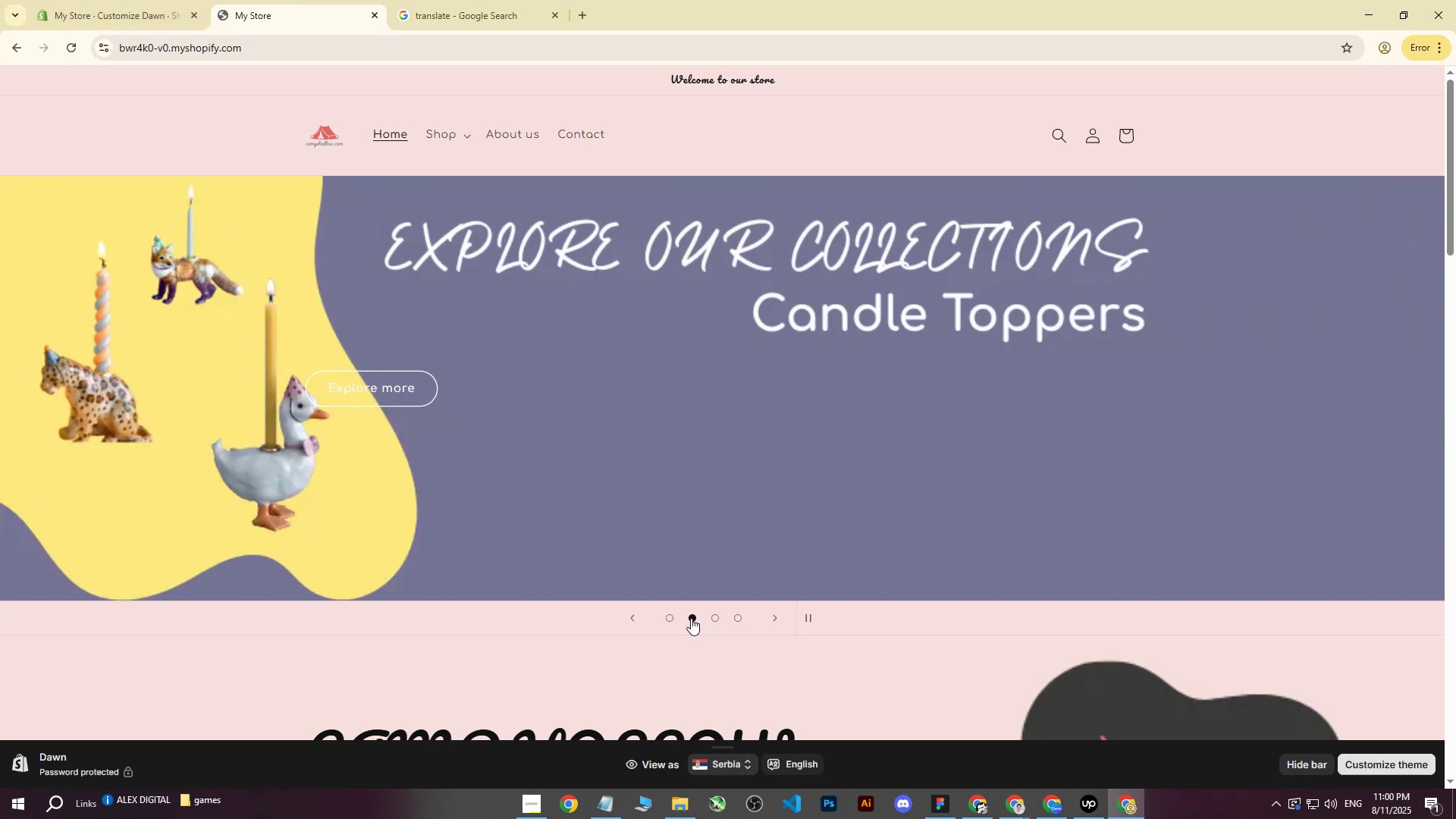 
left_click([670, 620])
 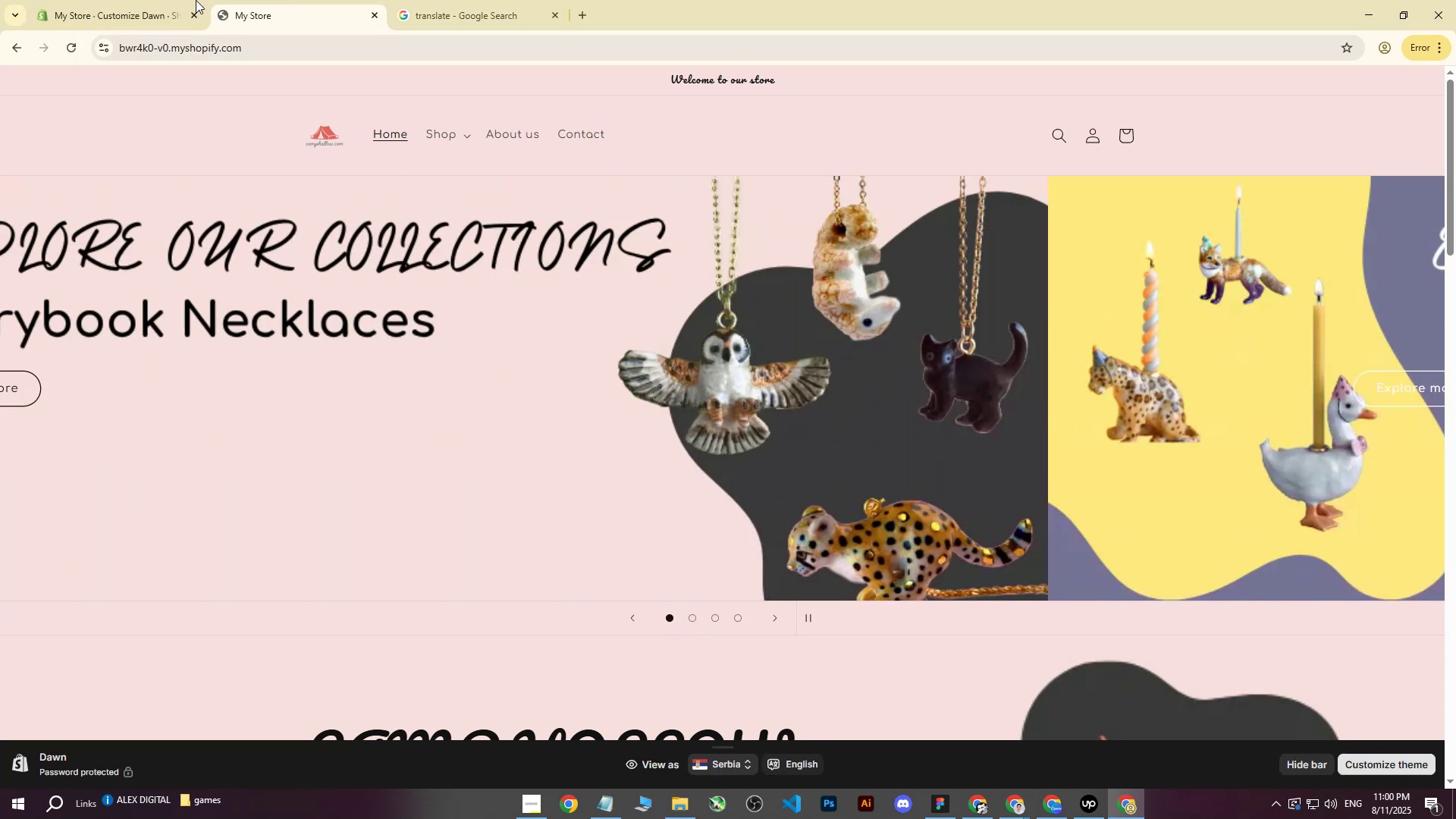 
left_click([166, 0])
 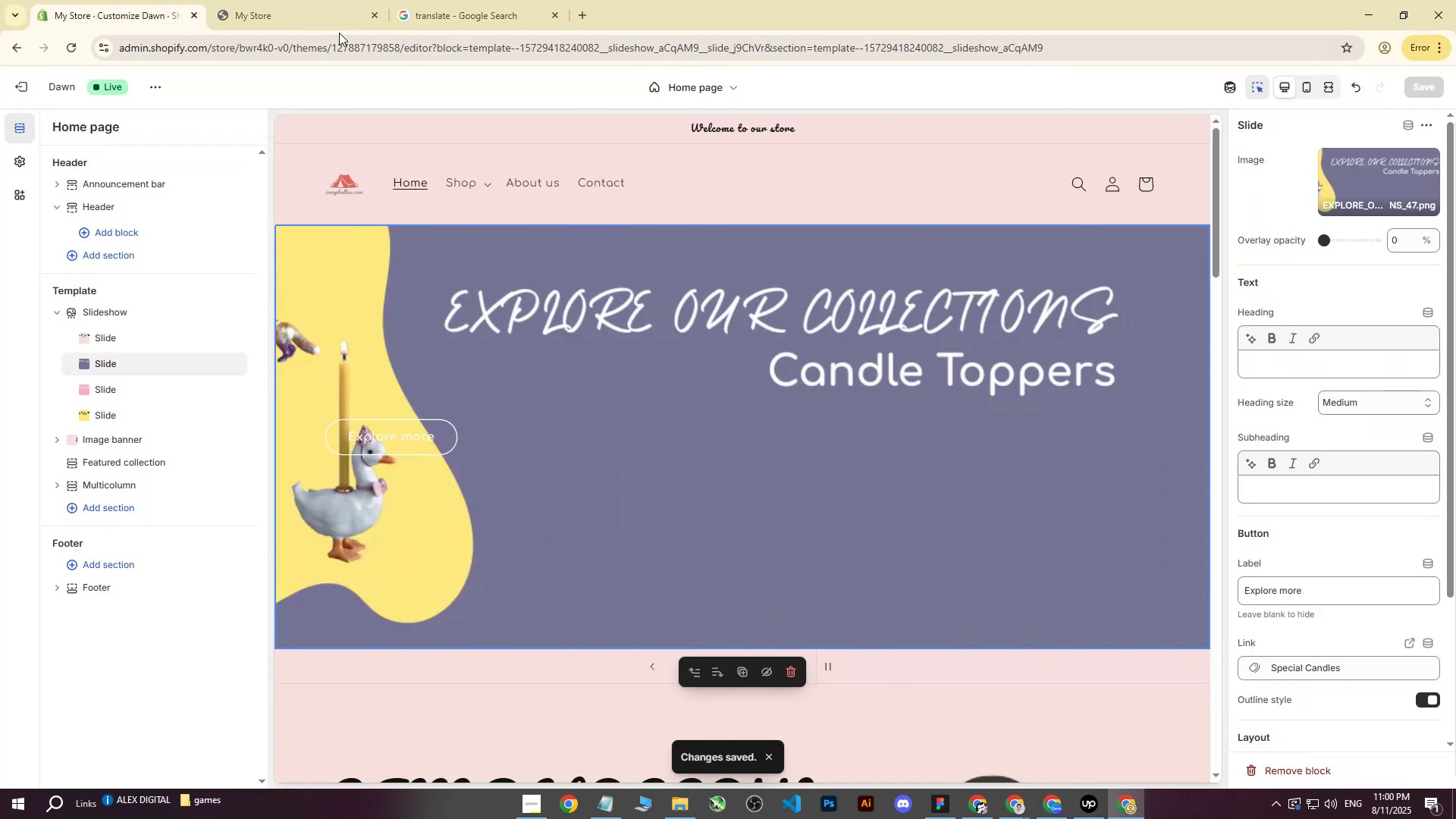 
left_click([303, 0])
 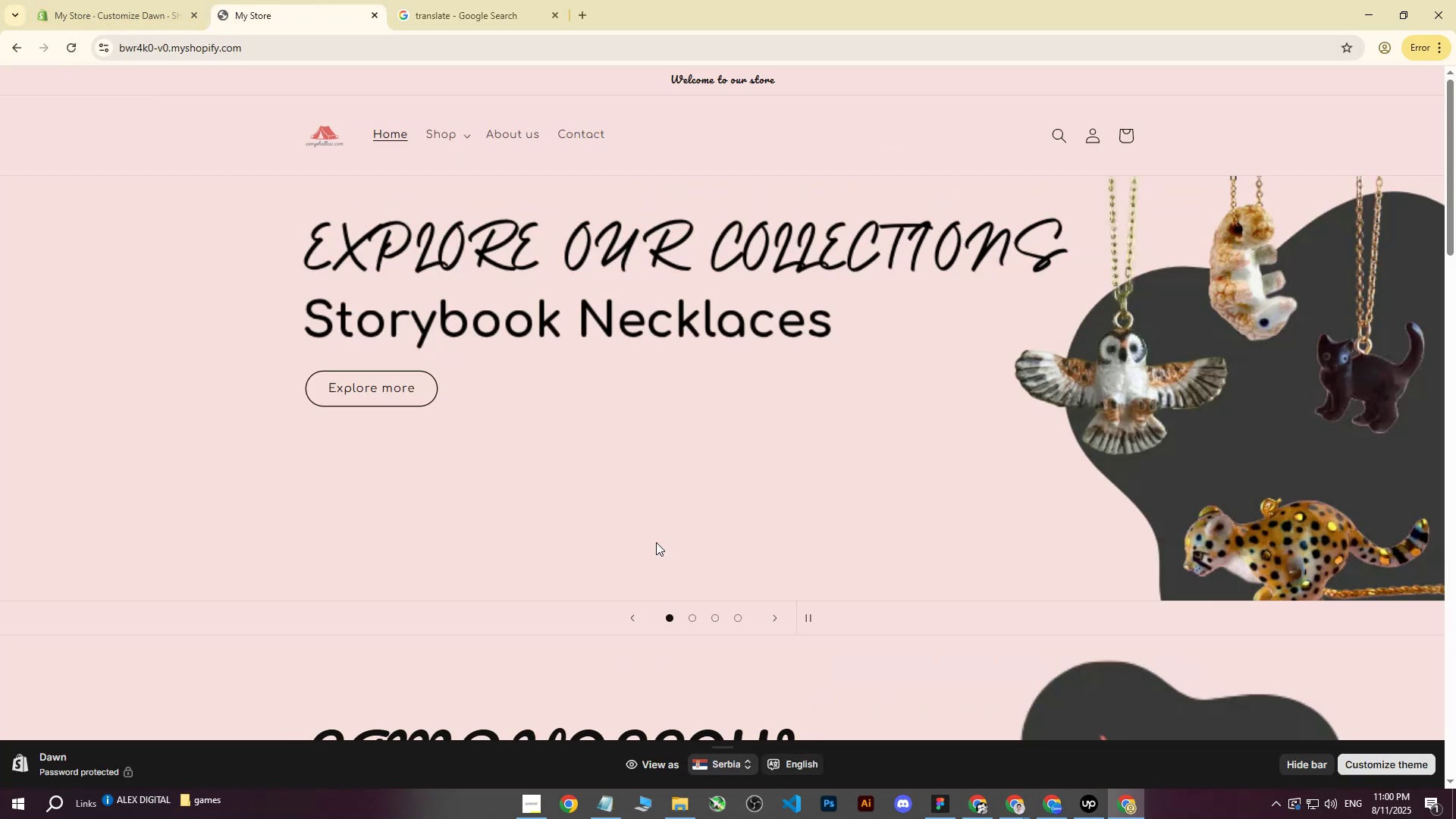 
left_click([688, 621])
 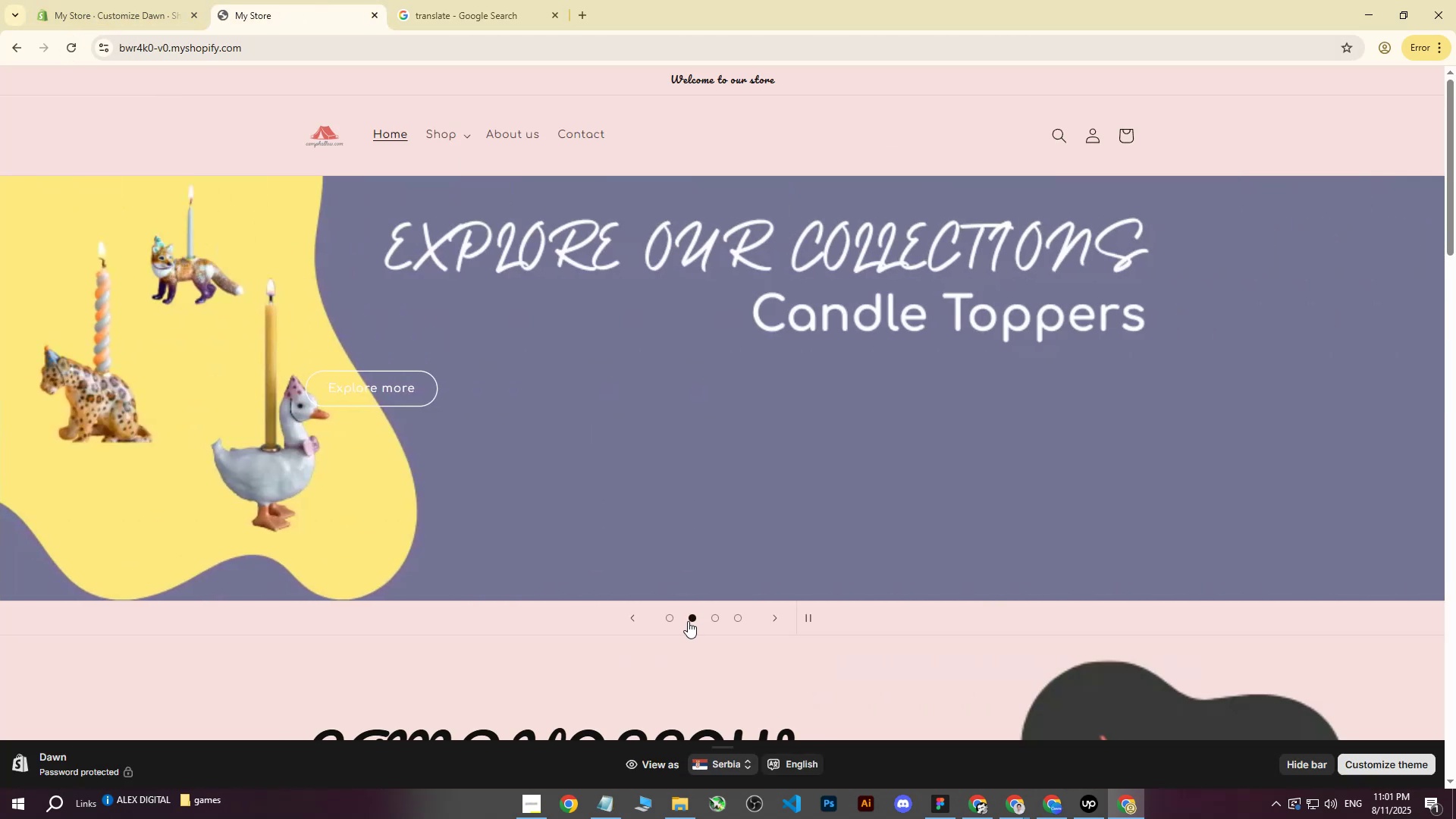 
left_click([667, 615])
 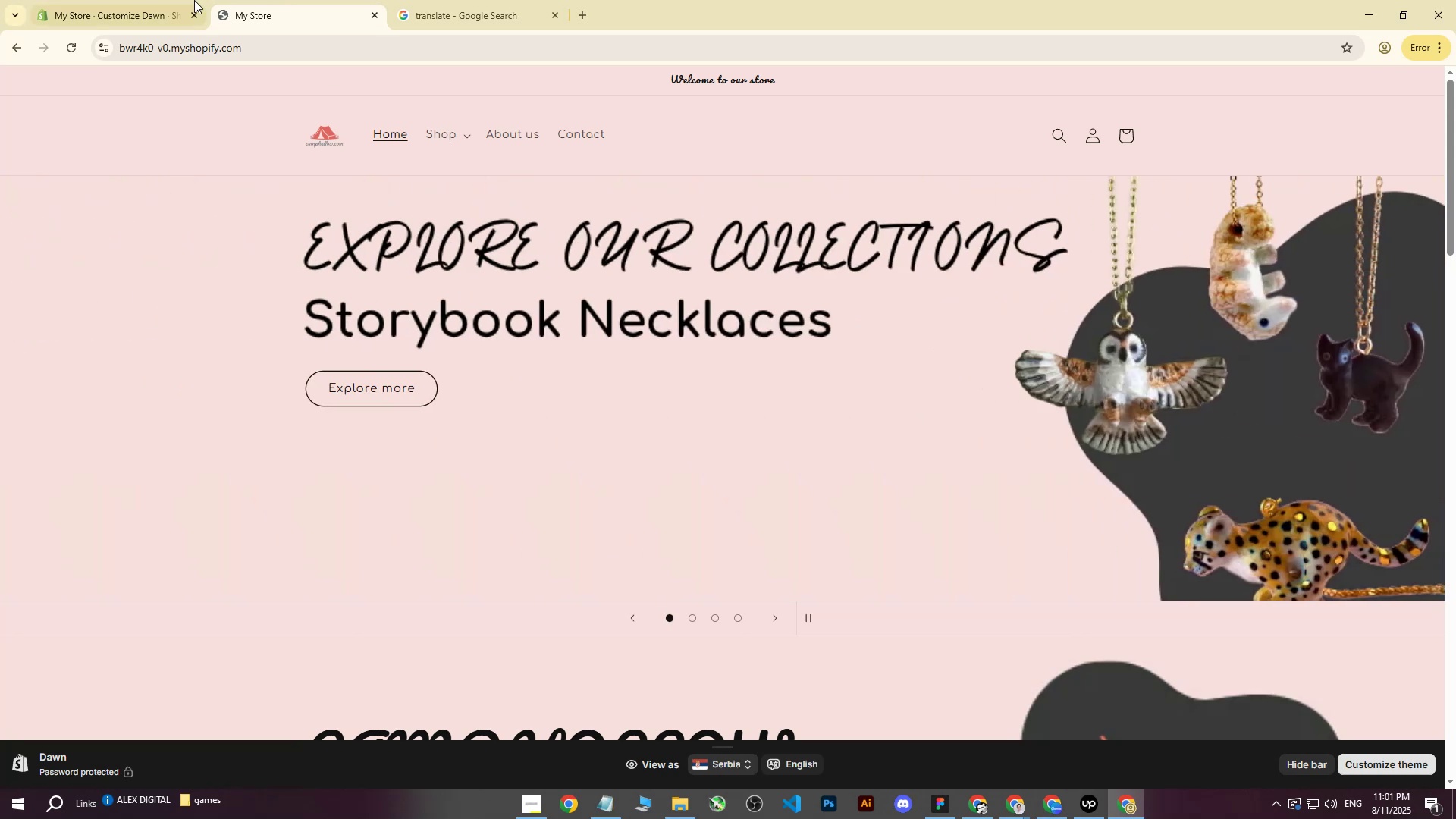 
left_click([167, 0])
 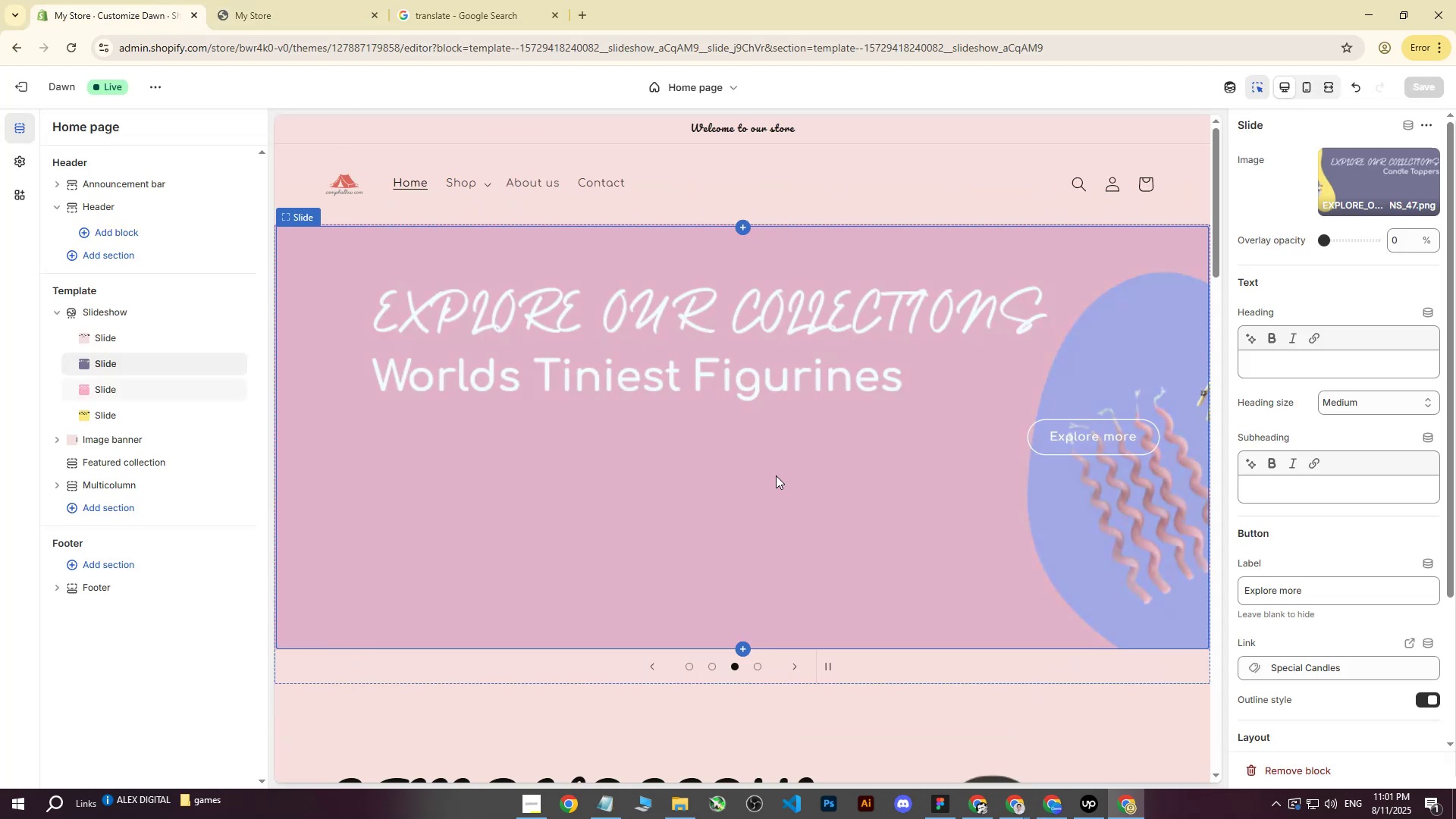 
left_click([711, 667])
 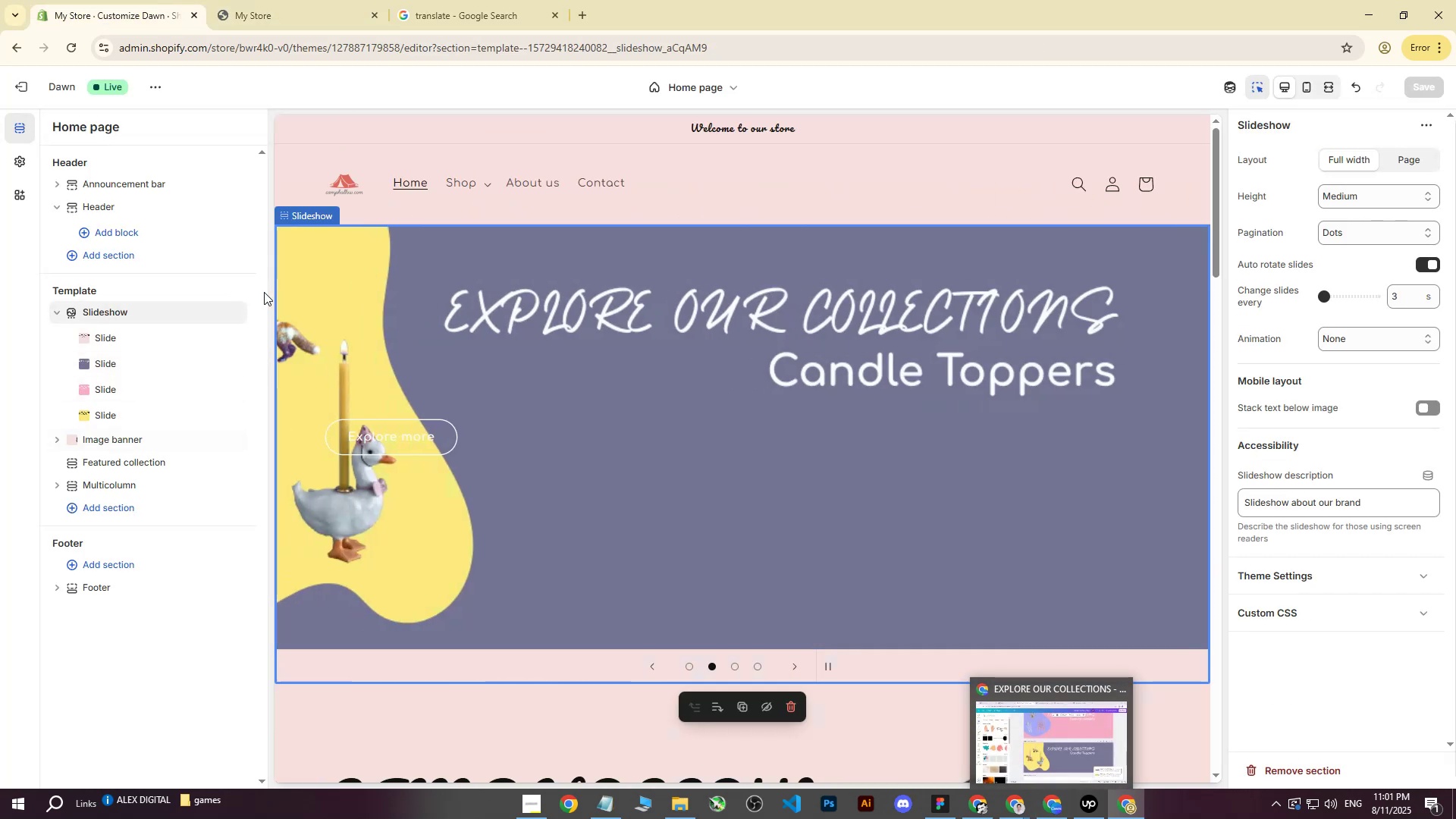 
left_click([121, 354])
 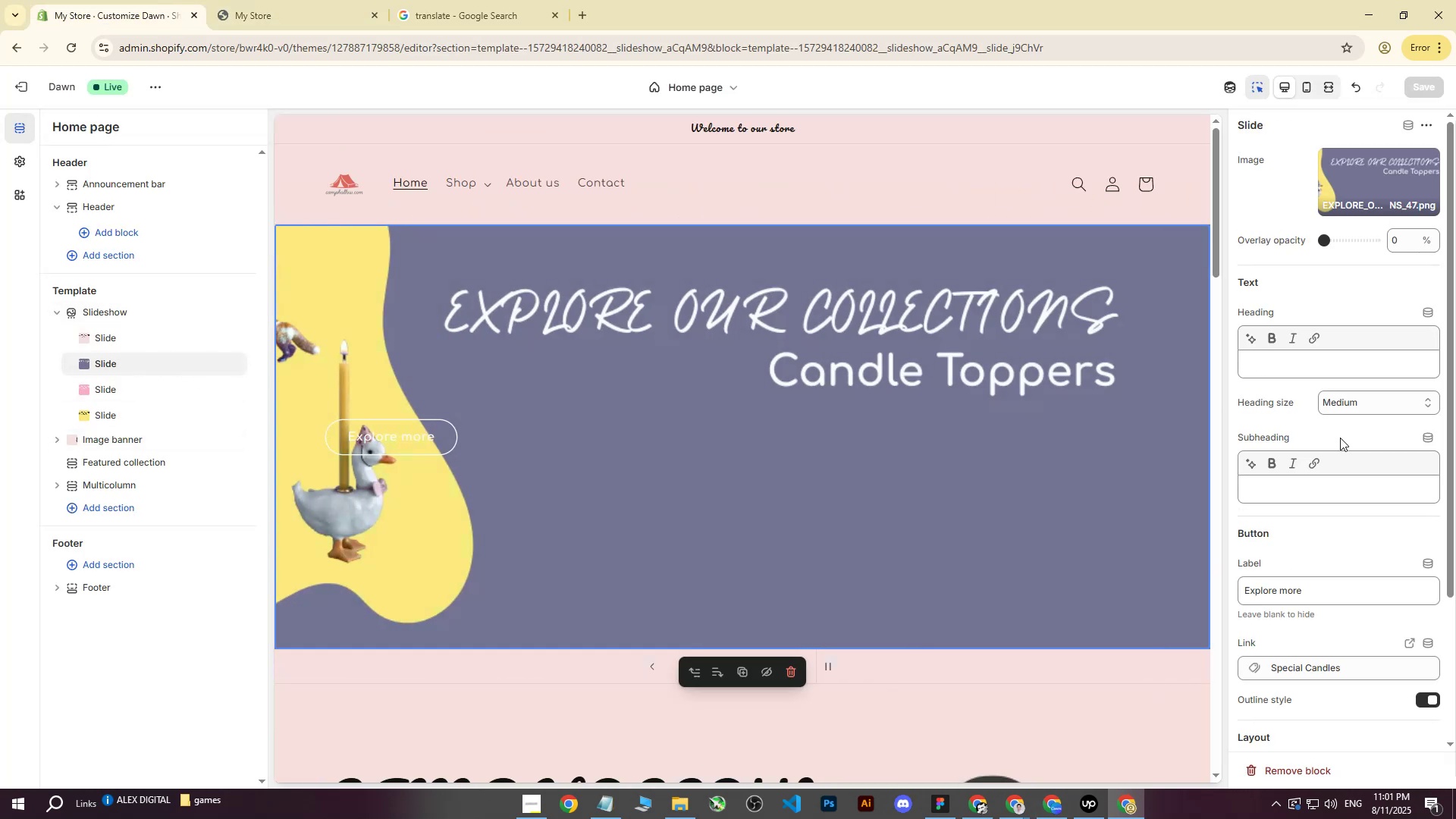 
scroll: coordinate [1350, 456], scroll_direction: down, amount: 3.0
 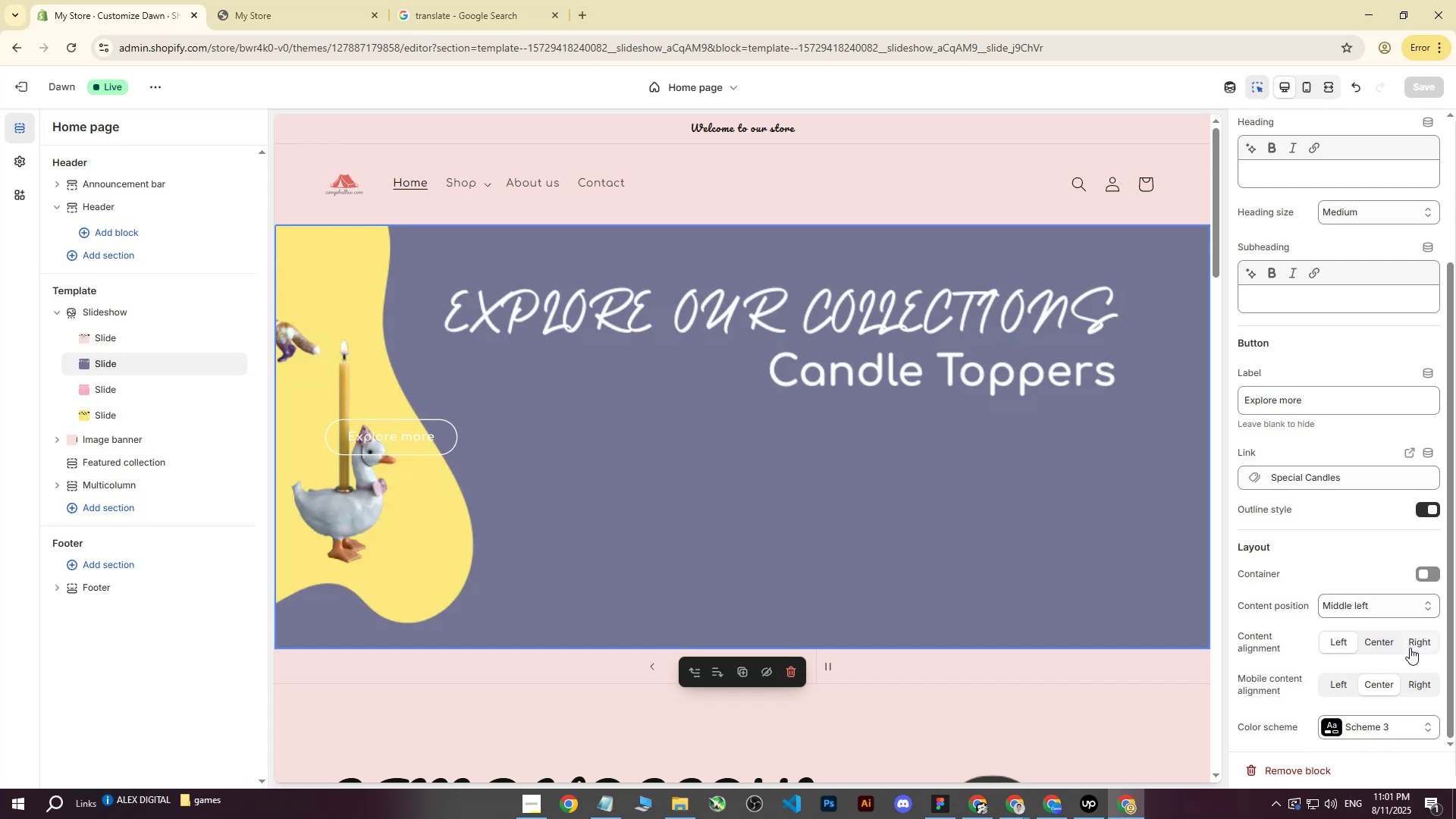 
left_click([1417, 641])
 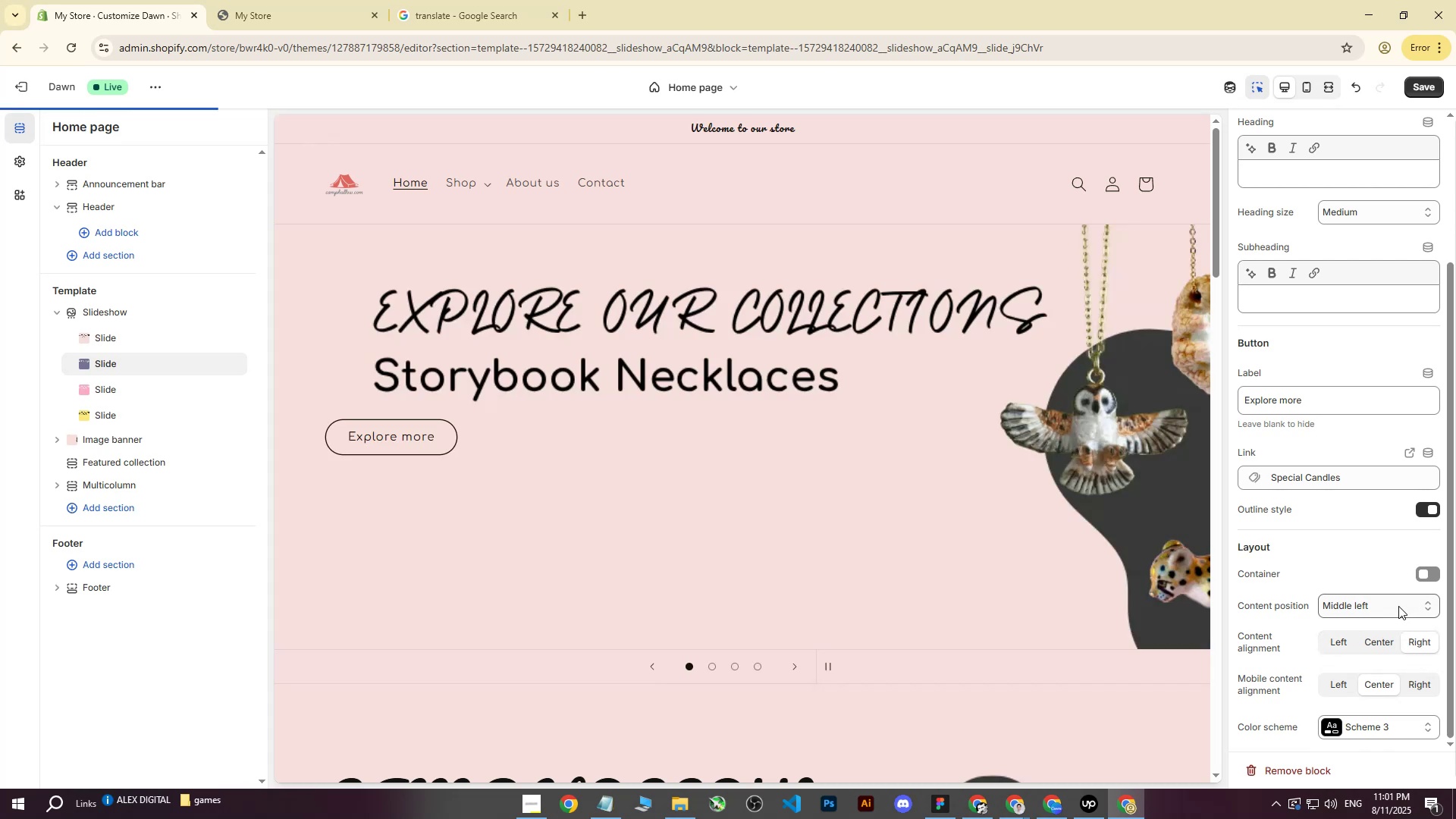 
left_click([1398, 605])
 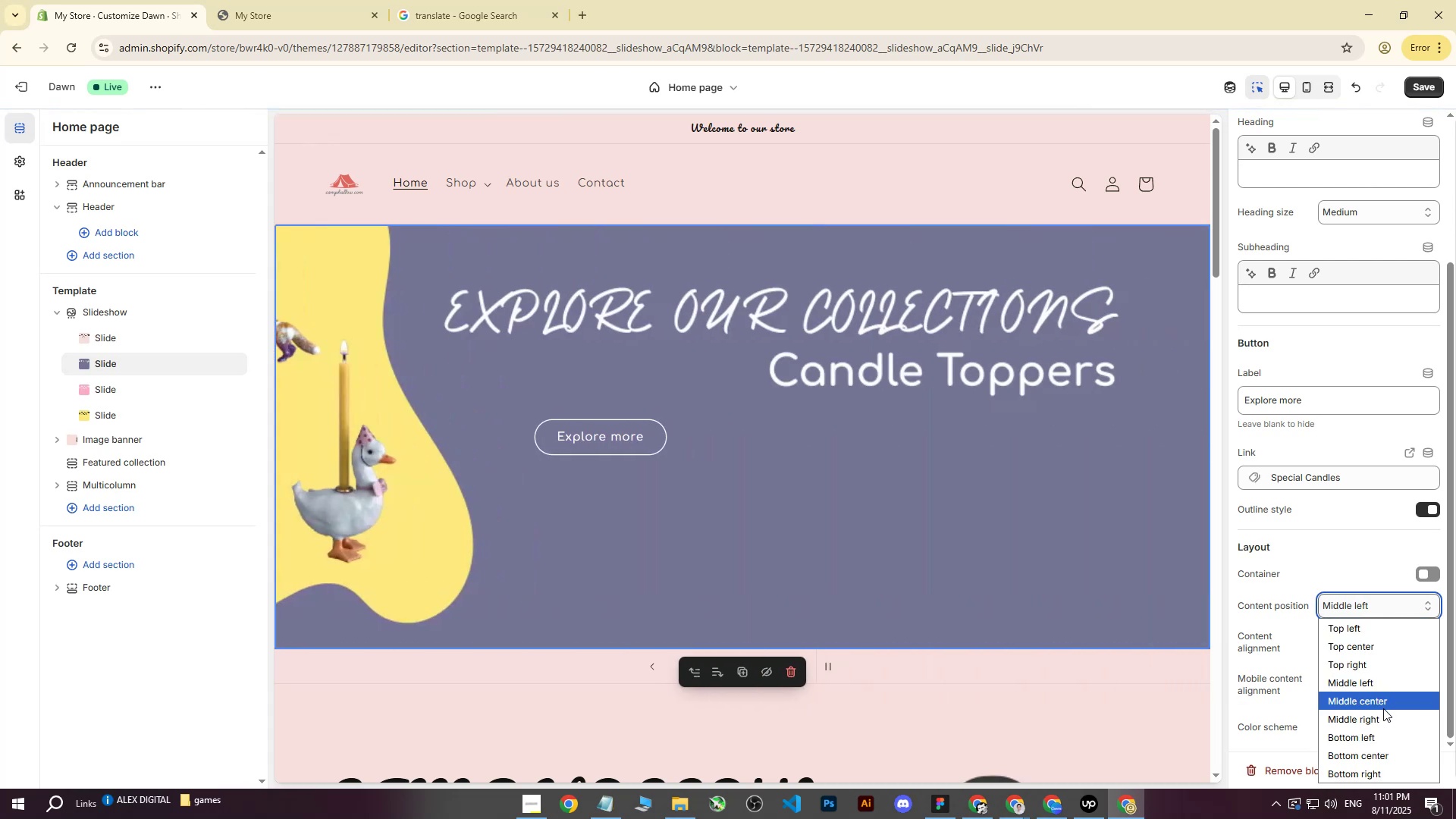 
left_click([1382, 716])
 